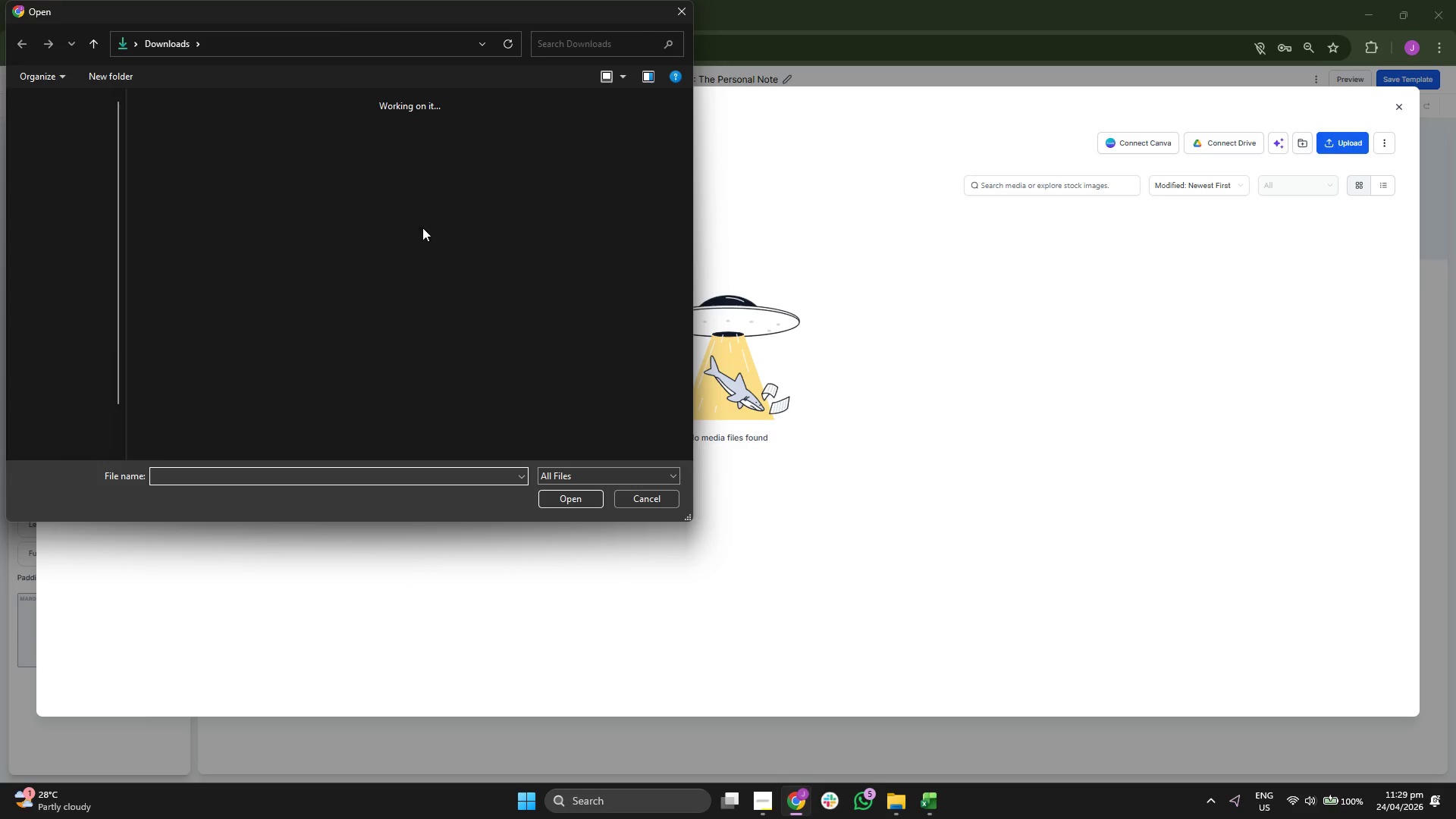 
double_click([185, 265])
 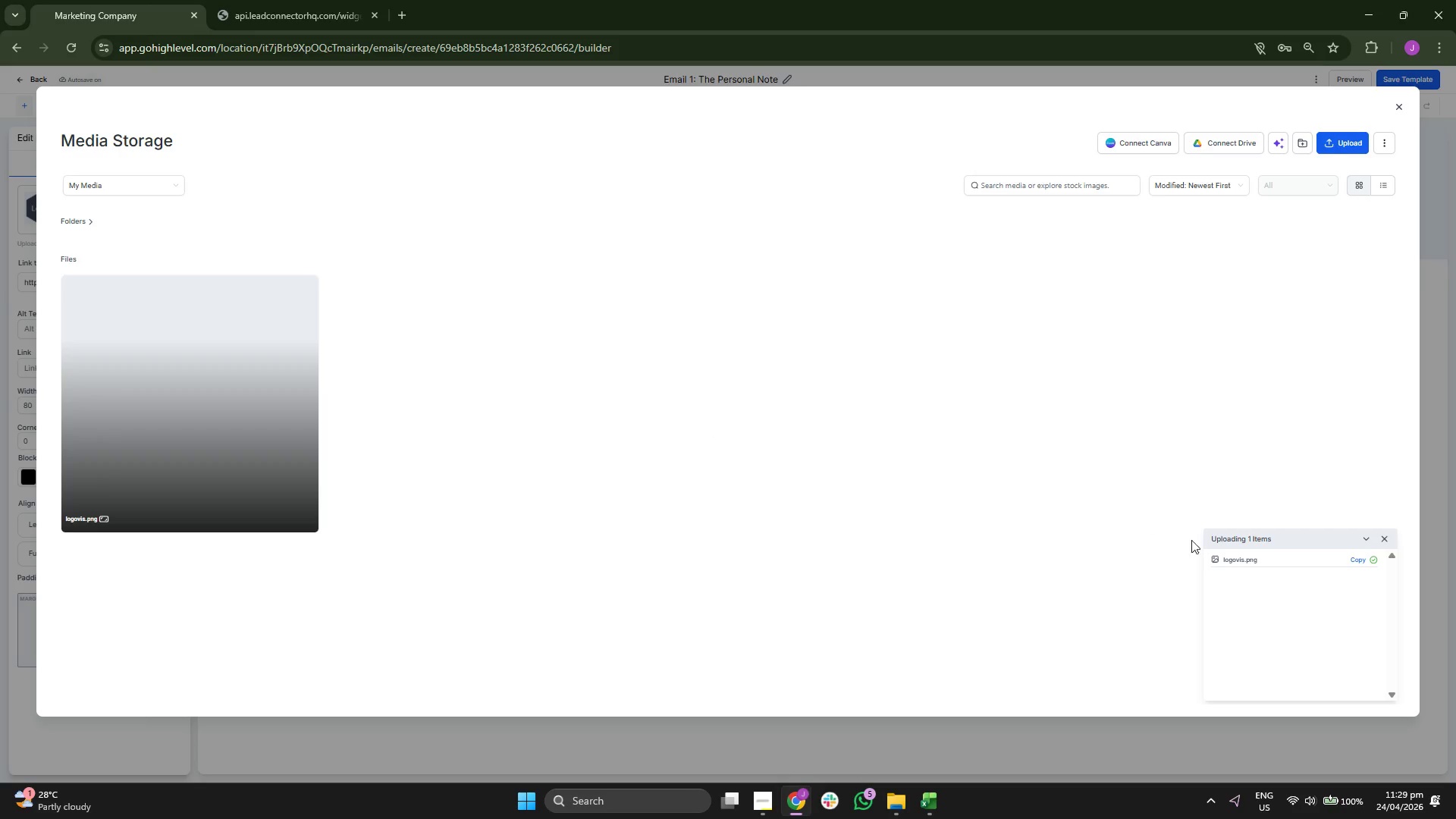 
wait(10.39)
 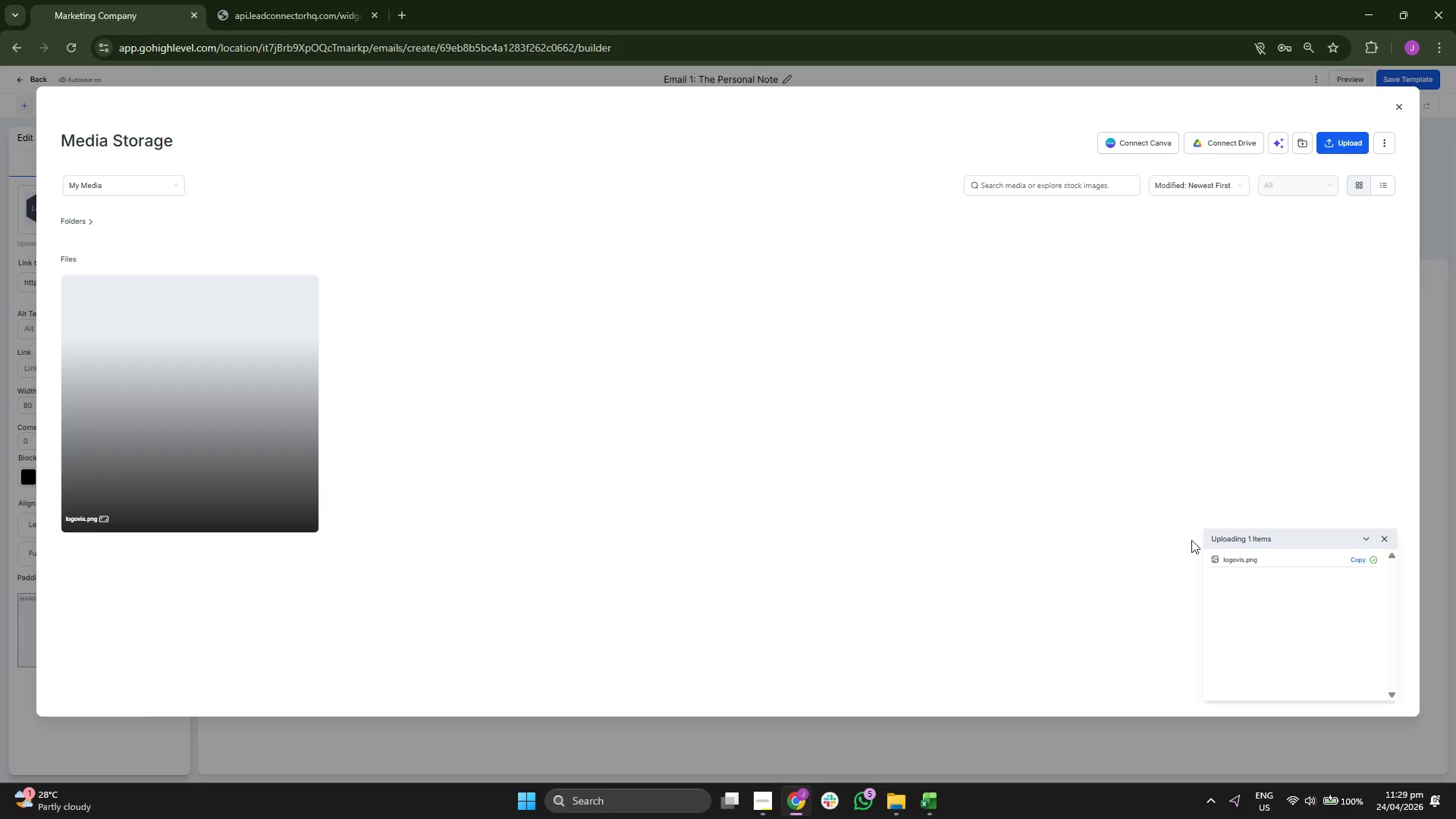 
left_click([157, 415])
 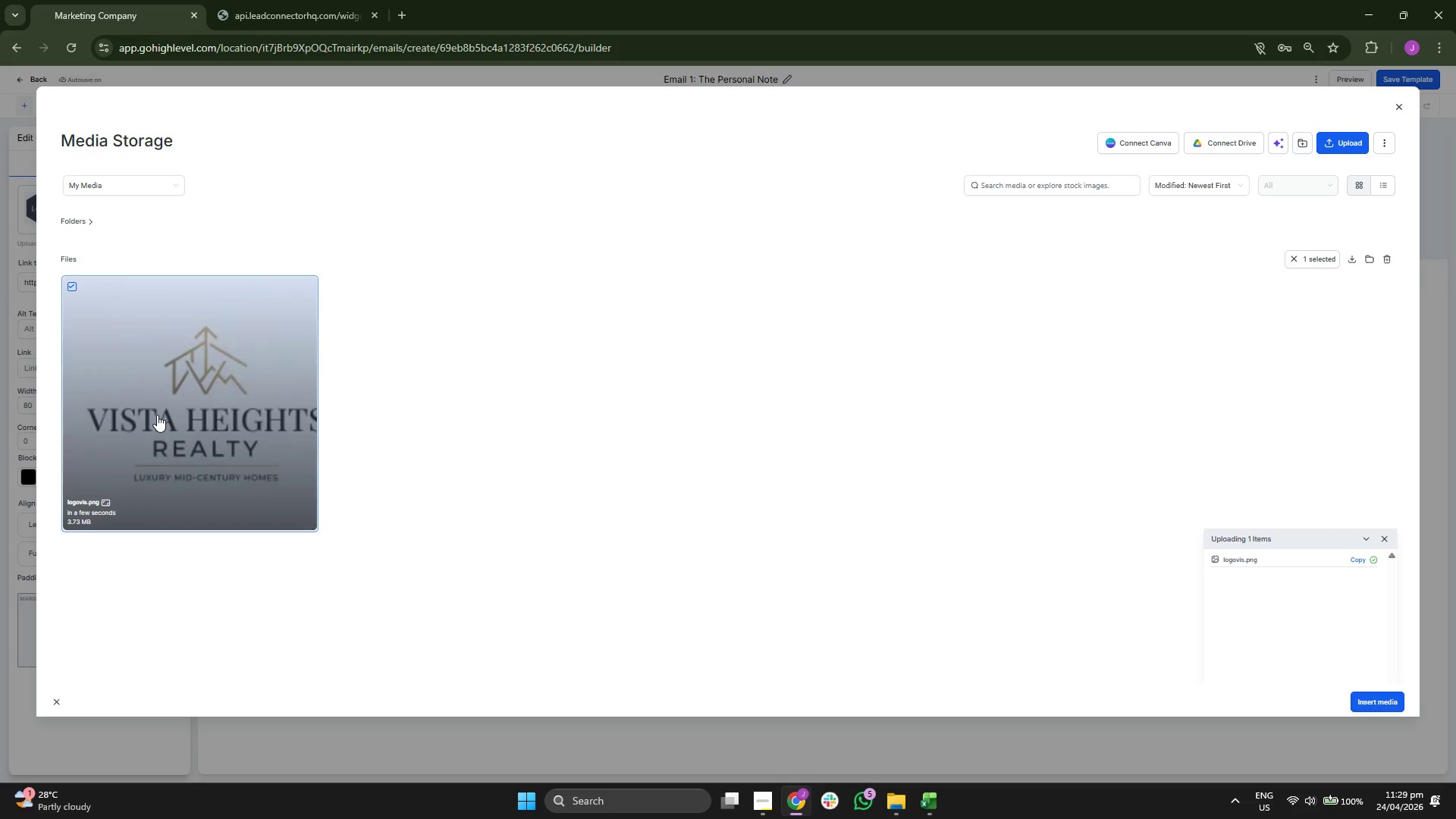 
double_click([157, 415])
 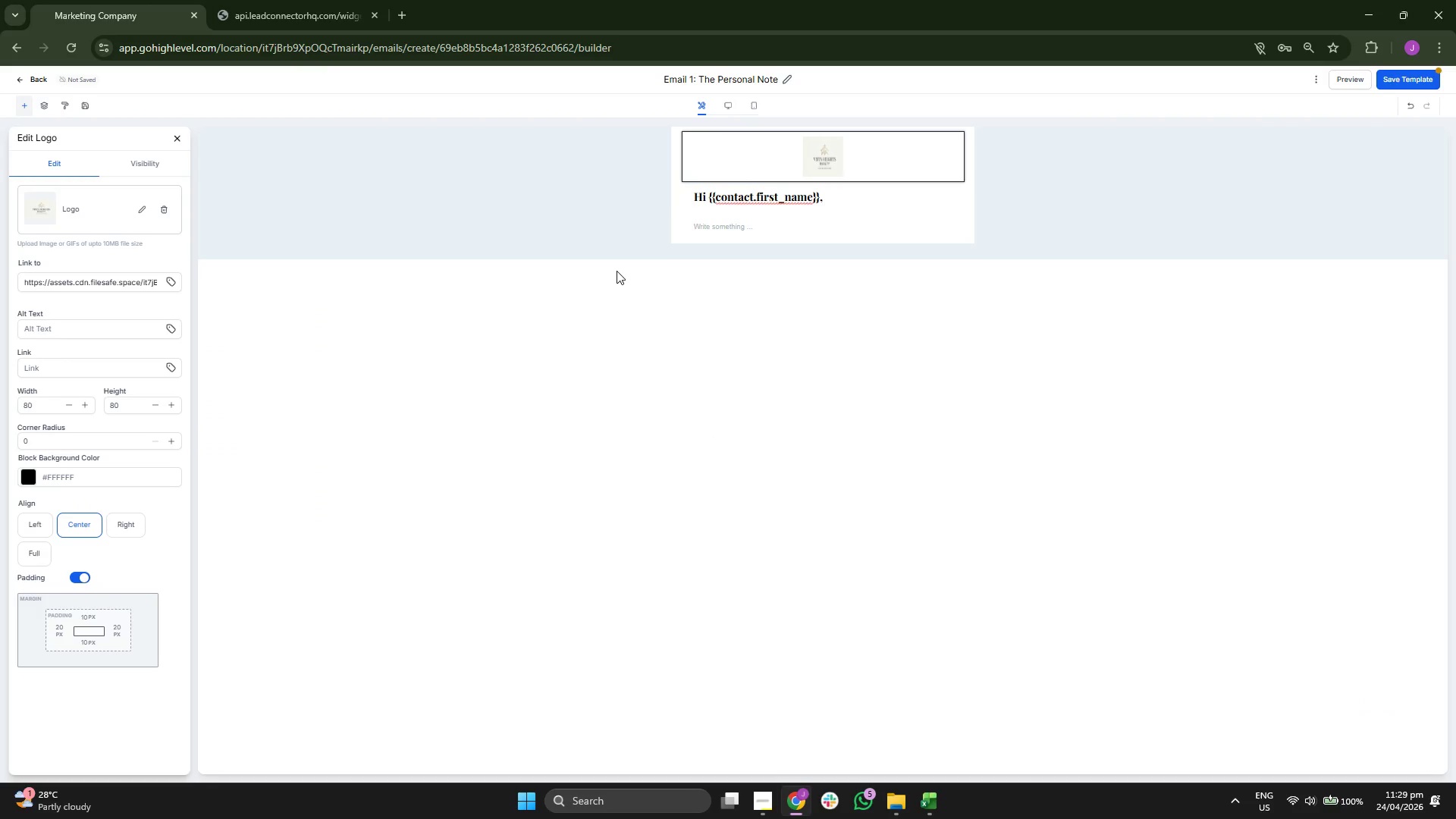 
left_click([48, 406])
 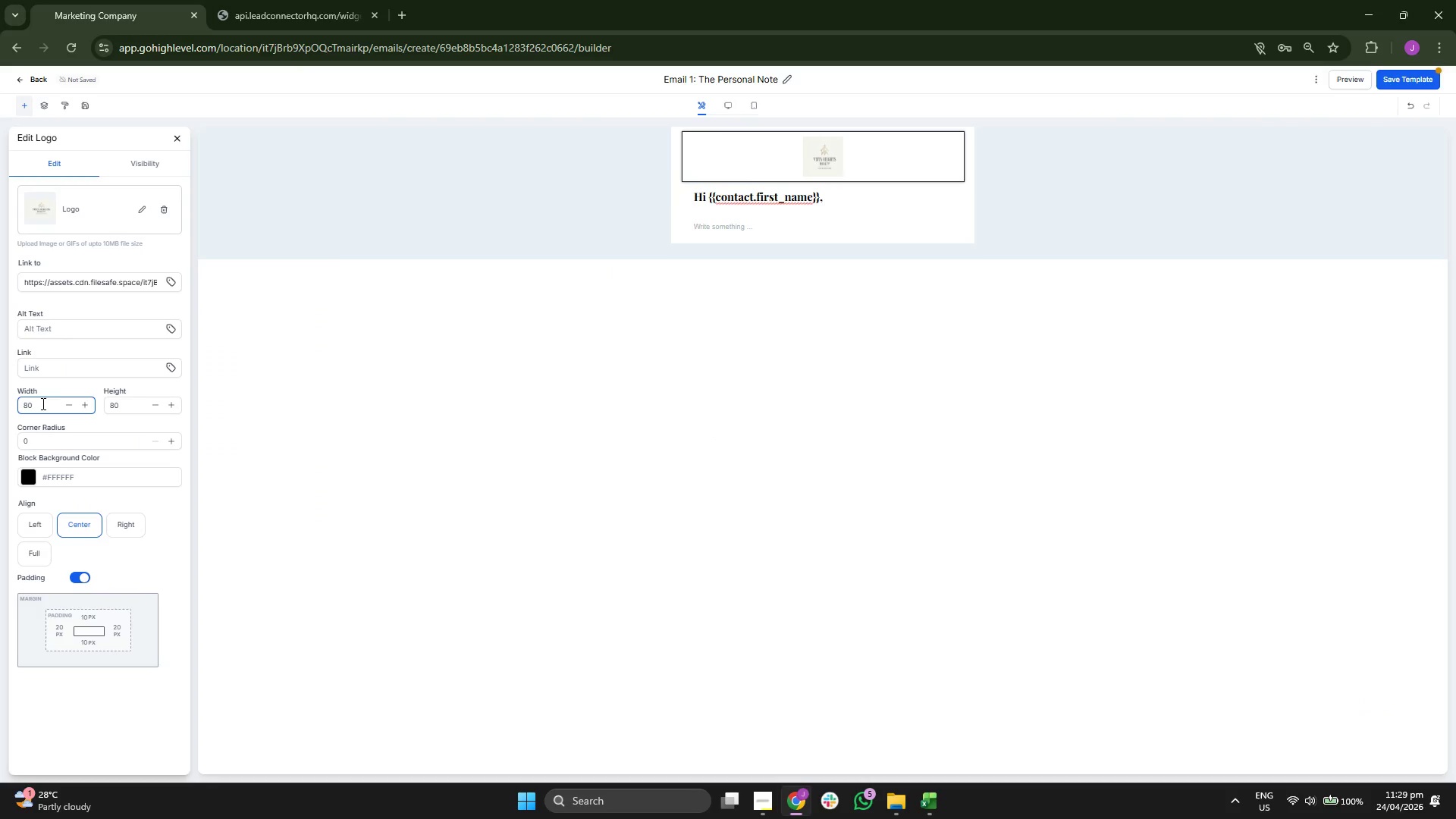 
key(Backspace)
key(Backspace)
type(500)
 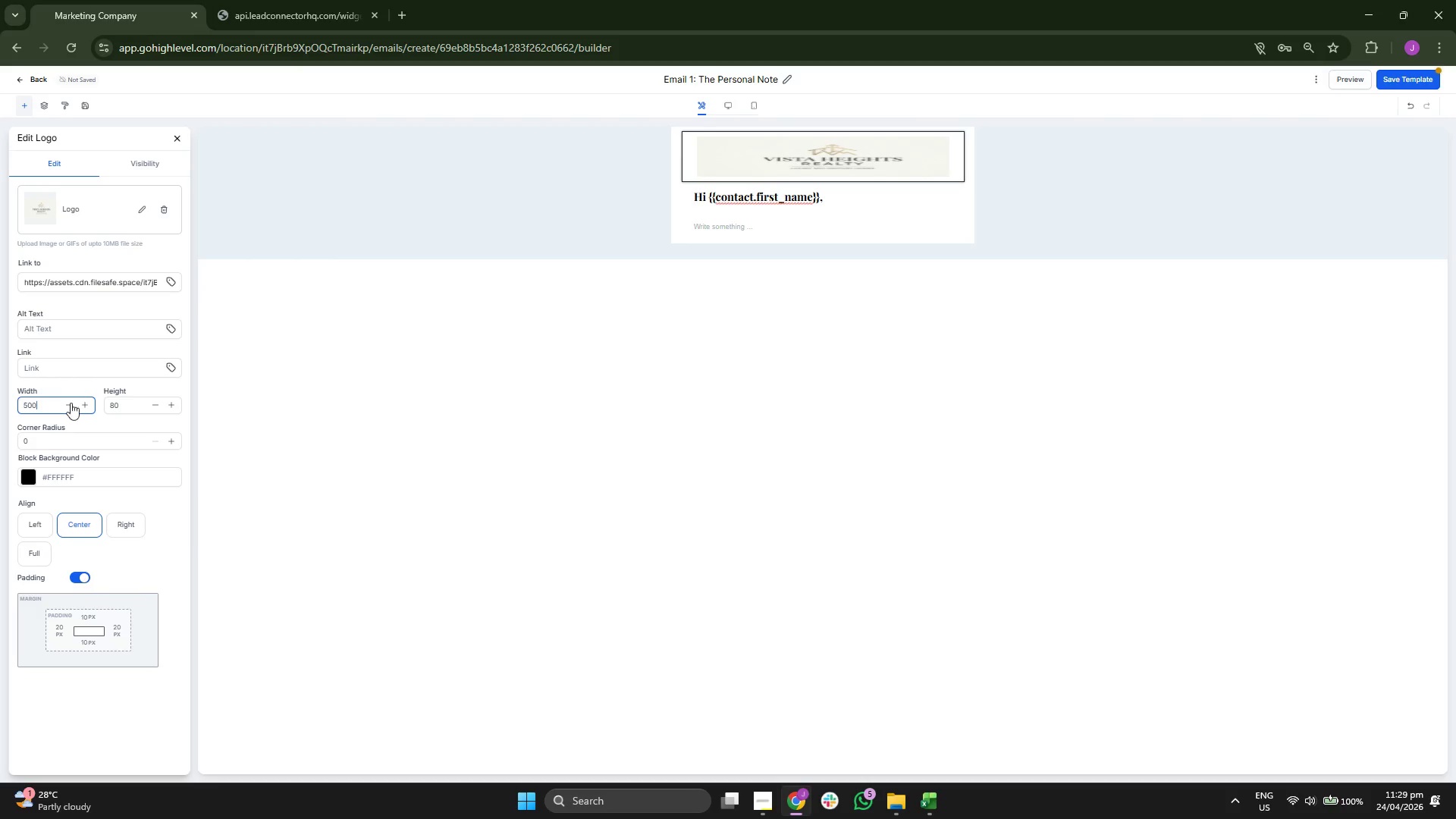 
left_click([124, 400])
 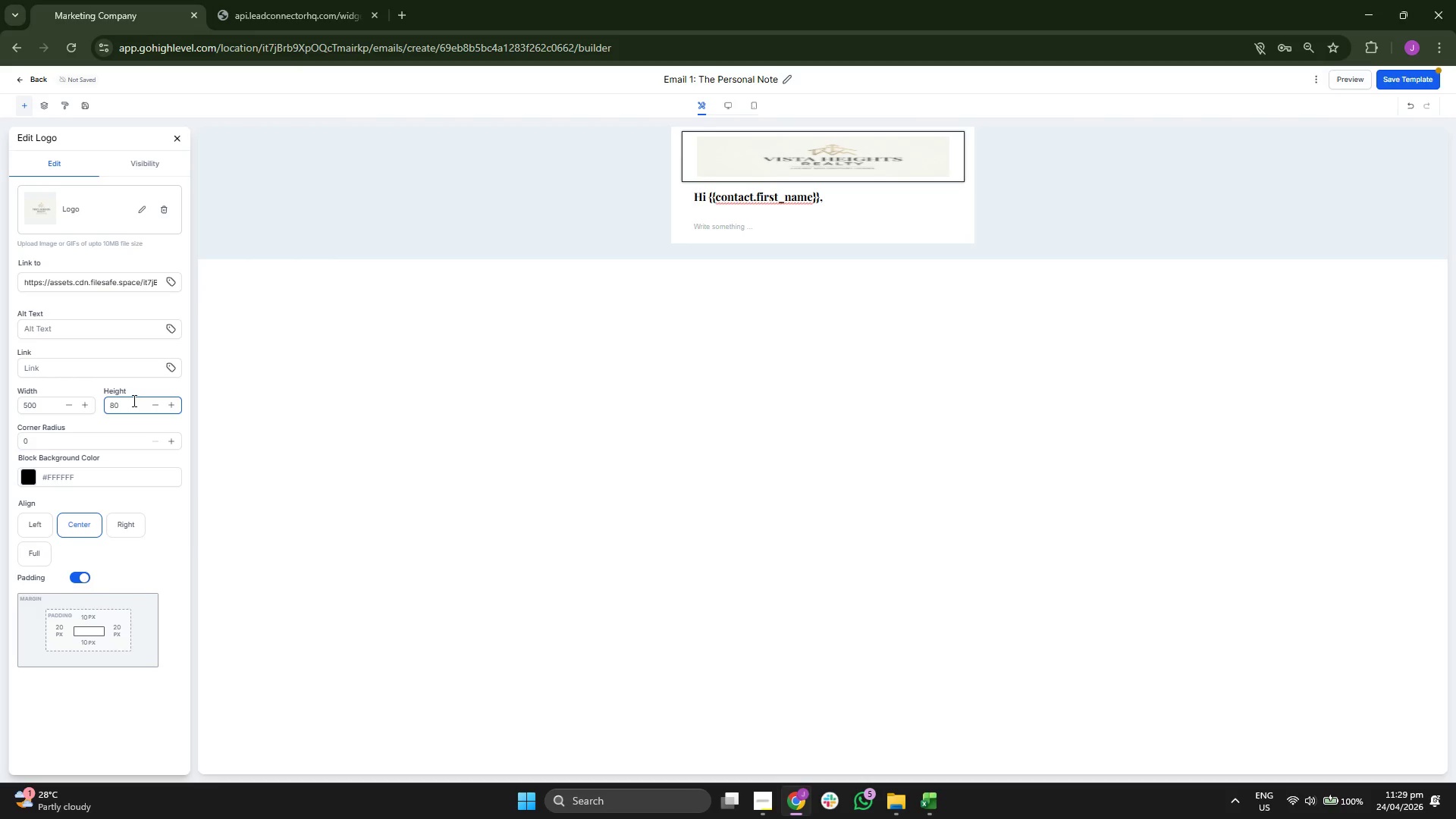 
key(Backspace)
key(Backspace)
type(250)
key(Backspace)
key(Backspace)
type(00)
key(Backspace)
key(Backspace)
key(Backspace)
type(150)
 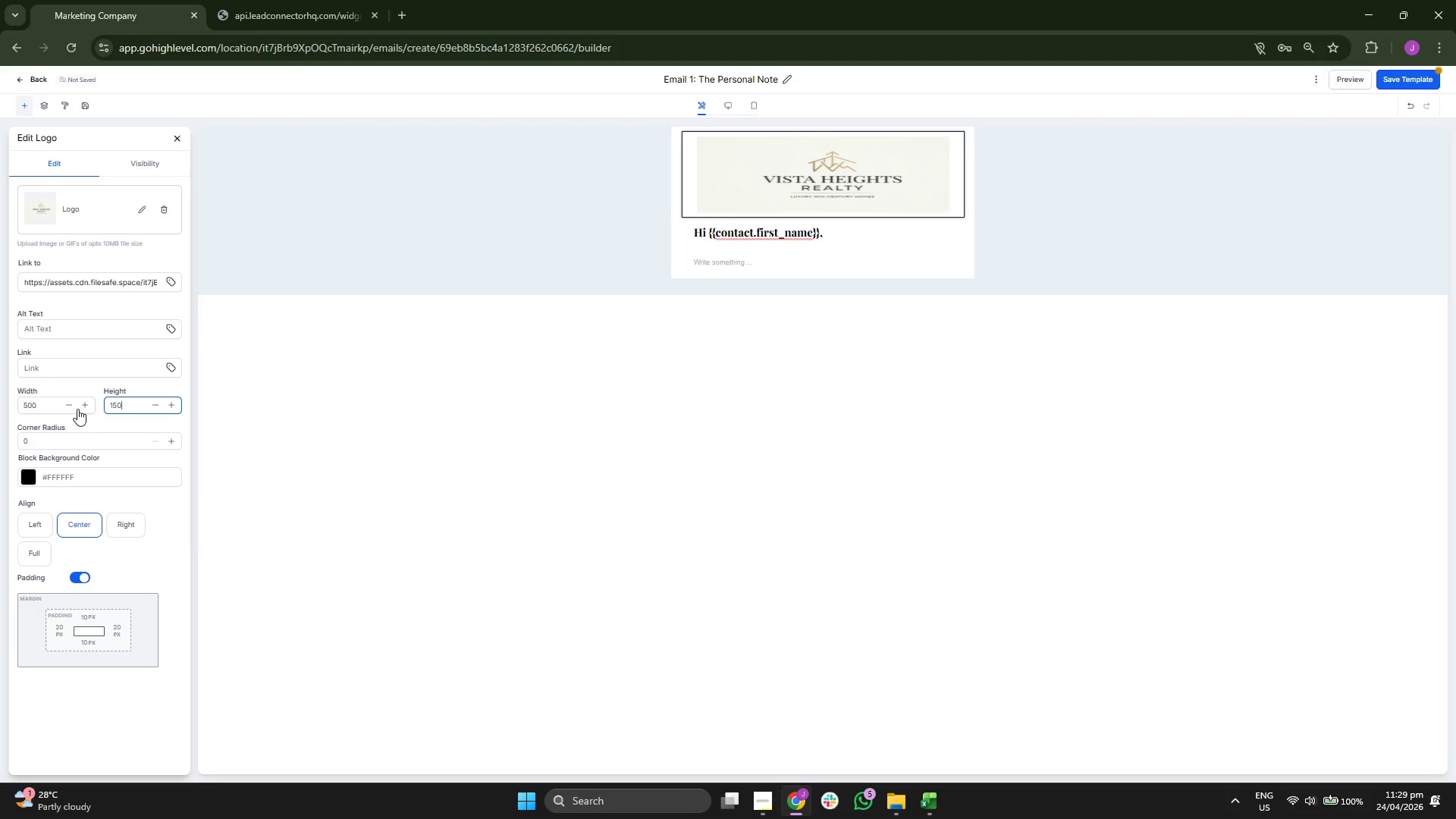 
left_click([48, 400])
 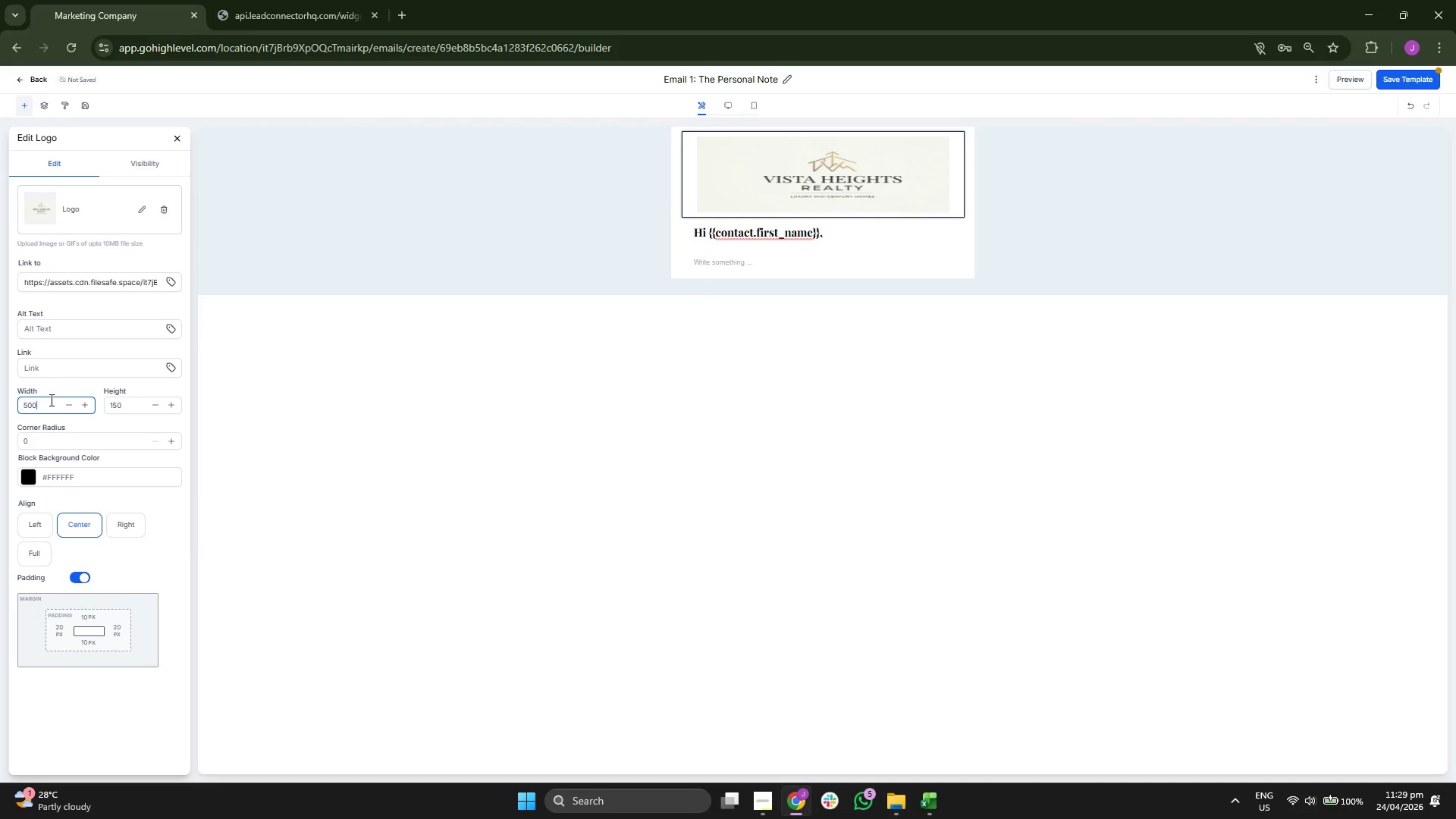 
key(Backspace)
key(Backspace)
key(Backspace)
type(300)
key(Backspace)
key(Backspace)
key(Backspace)
type(400)
 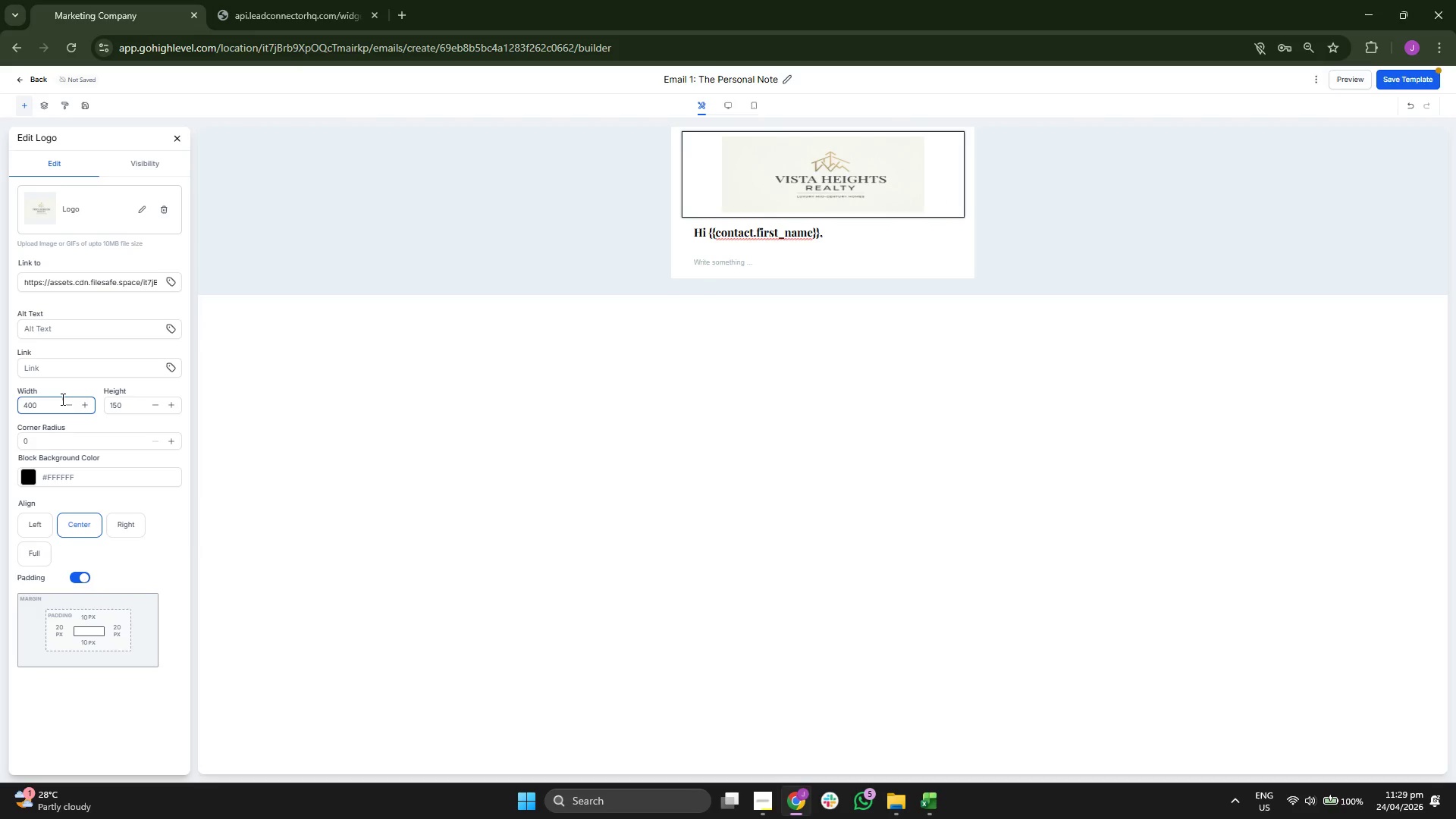 
key(Backspace)
key(Backspace)
key(Backspace)
type(350)
key(Backspace)
key(Backspace)
key(Backspace)
type(200)
key(Backspace)
key(Backspace)
key(Backspace)
type(300)
 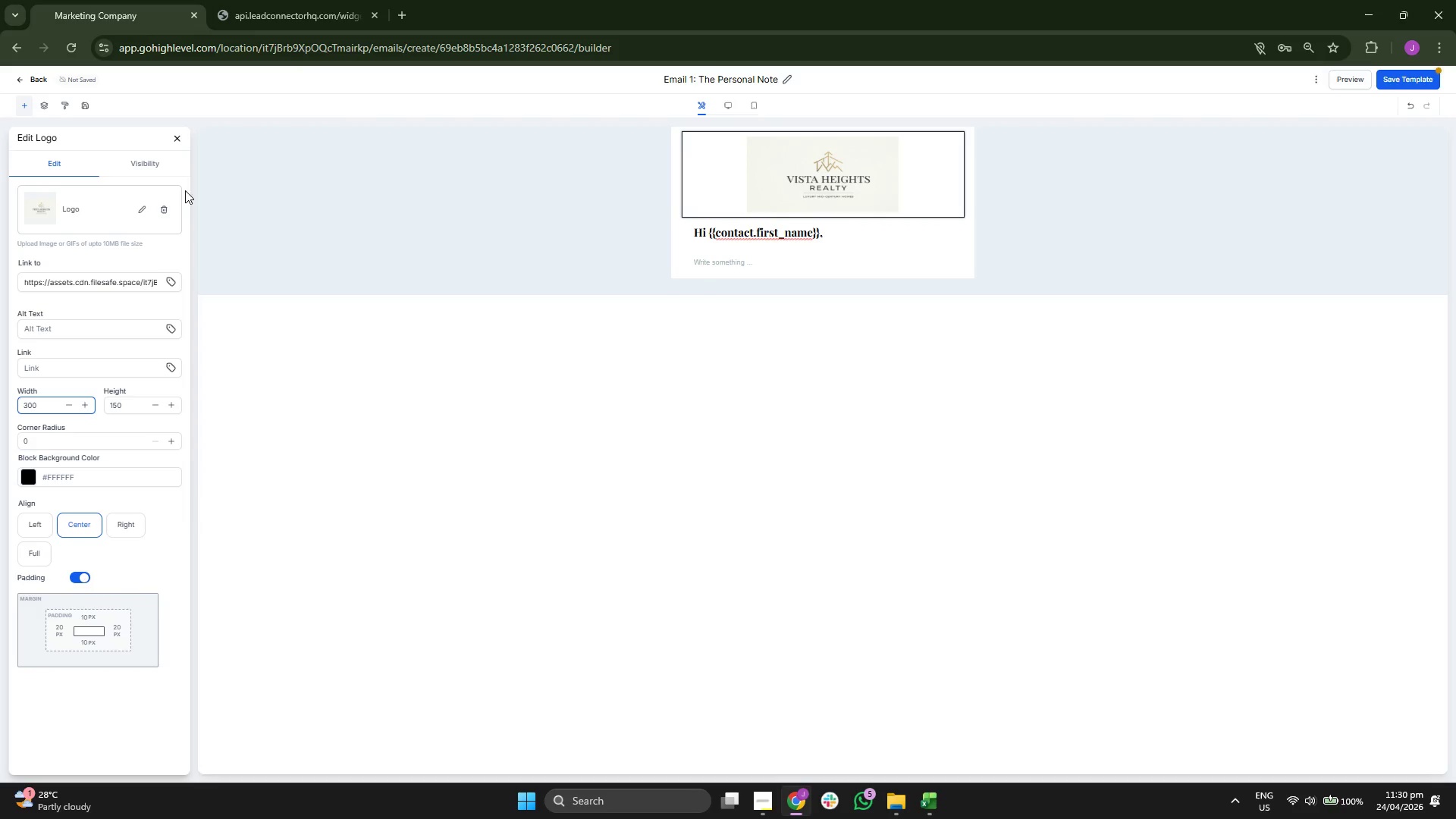 
left_click([181, 136])
 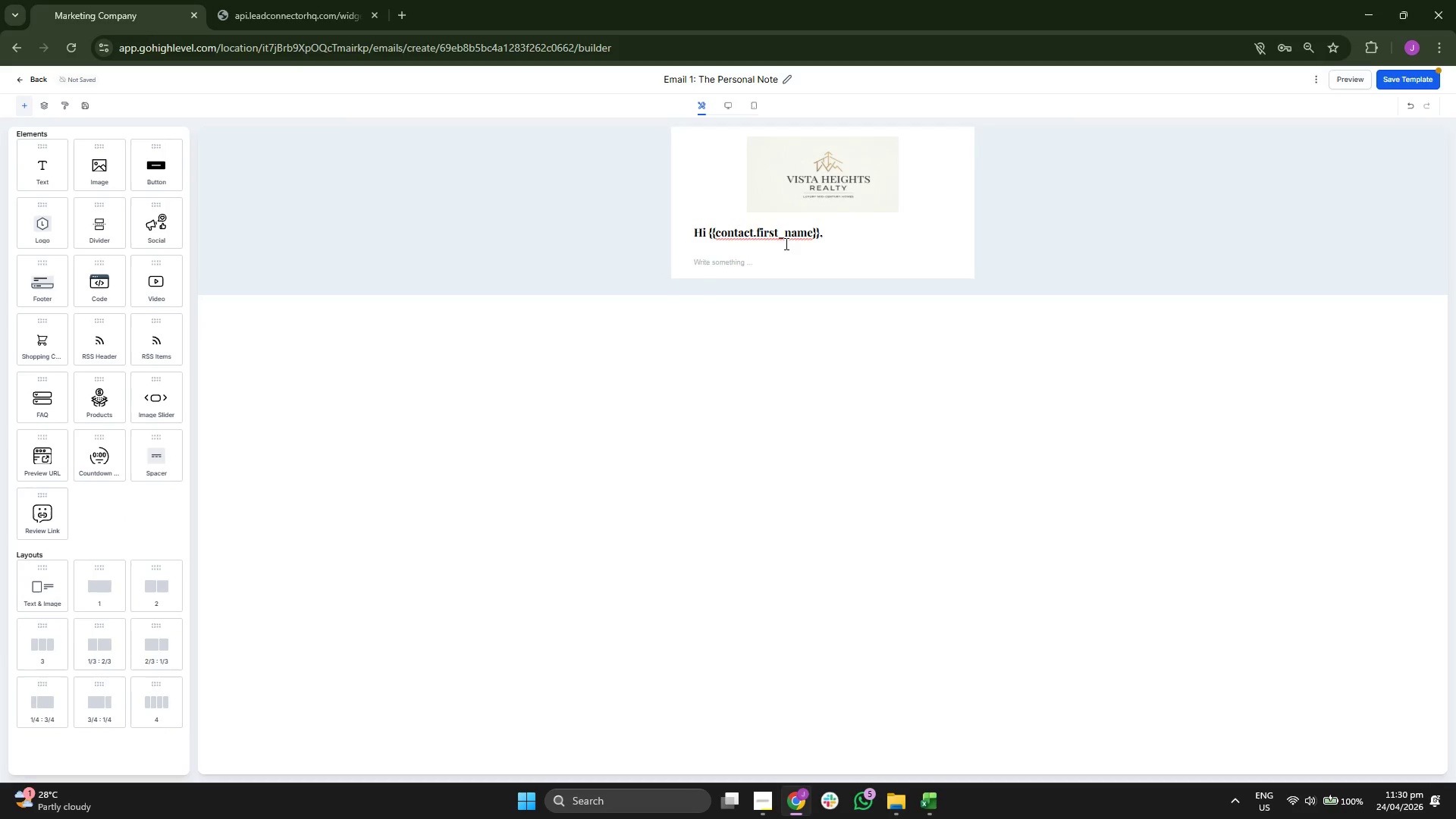 
left_click([814, 190])
 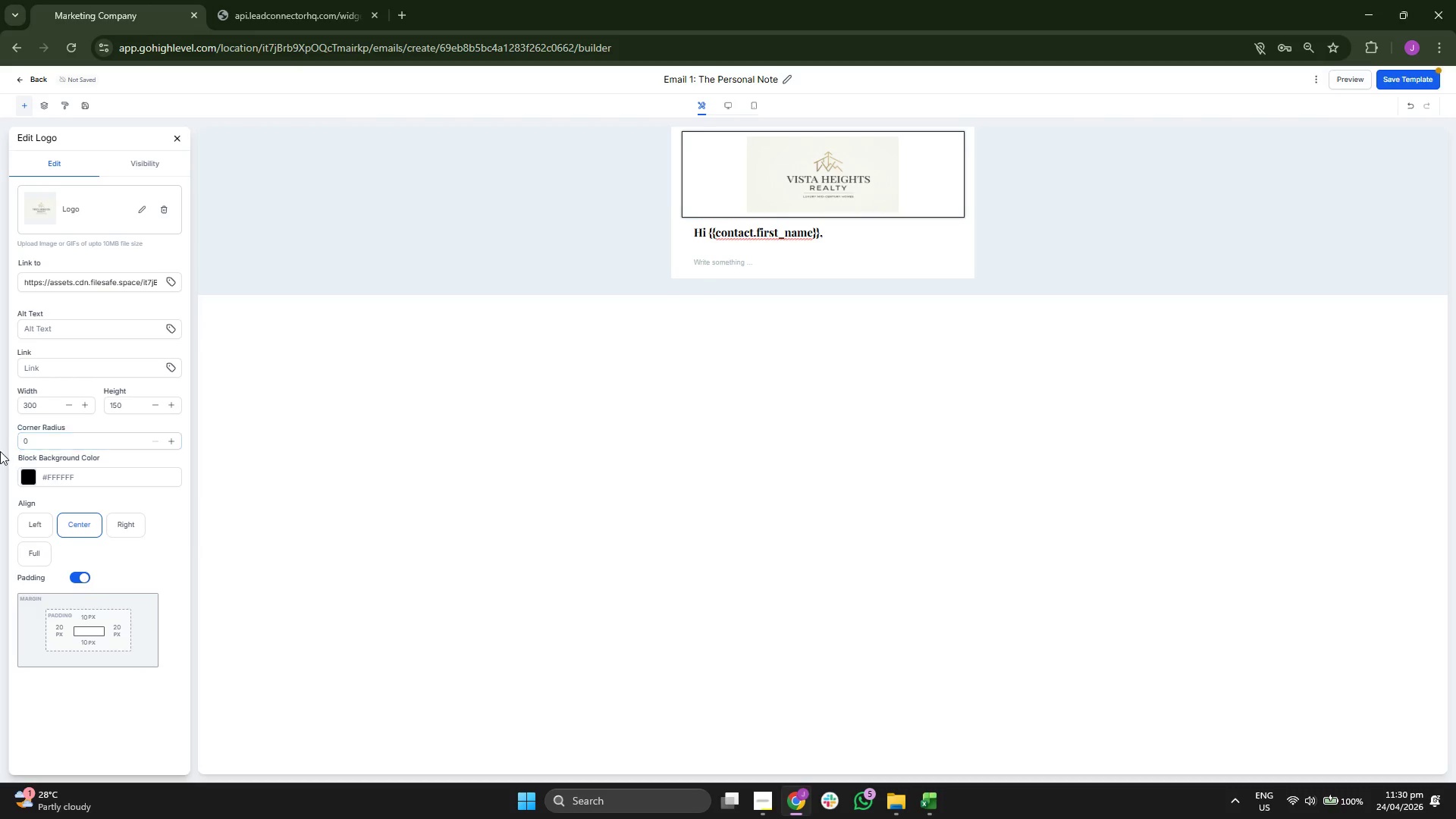 
left_click([50, 410])
 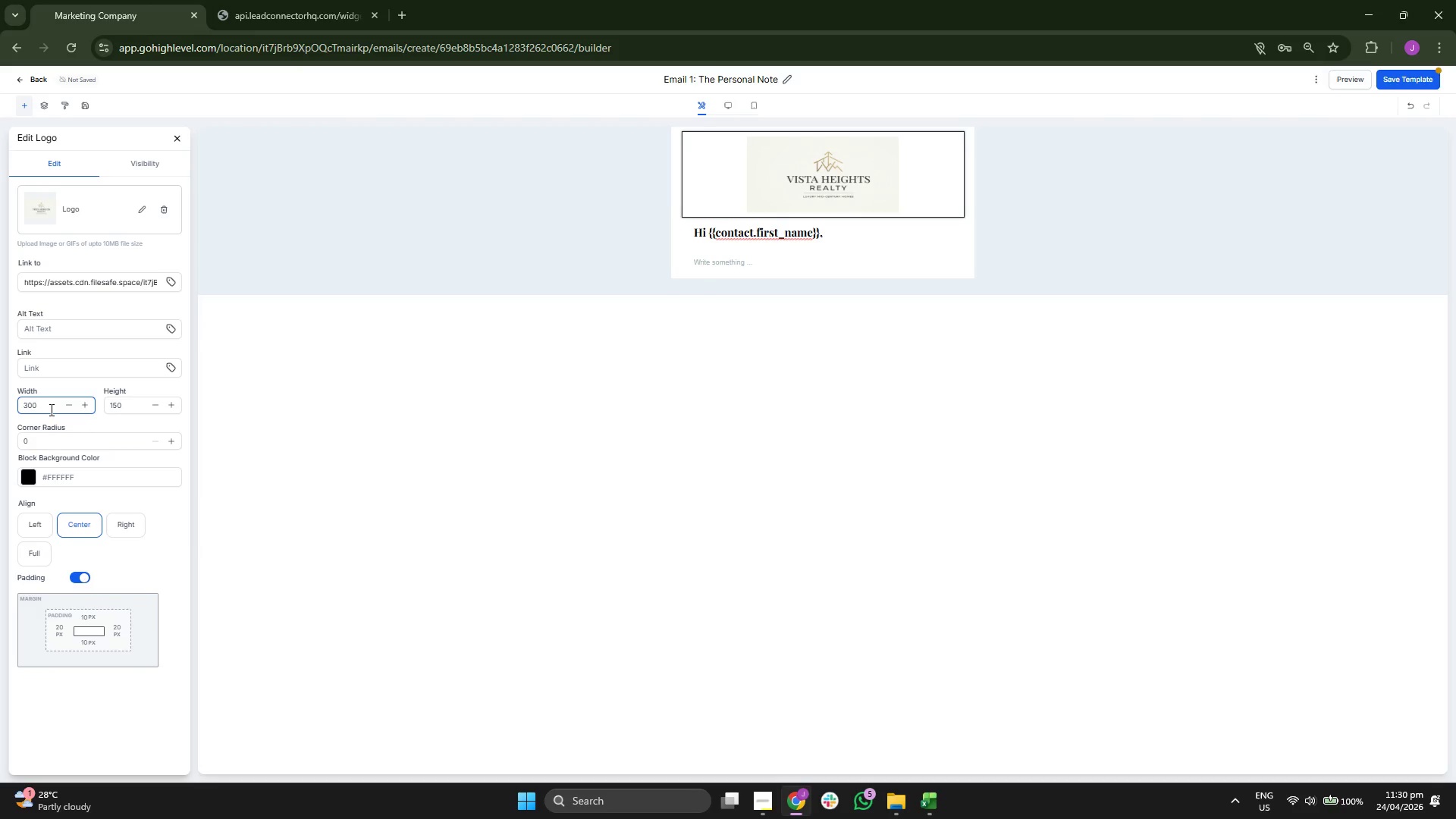 
key(Backspace)
key(Backspace)
key(Backspace)
type(400)
 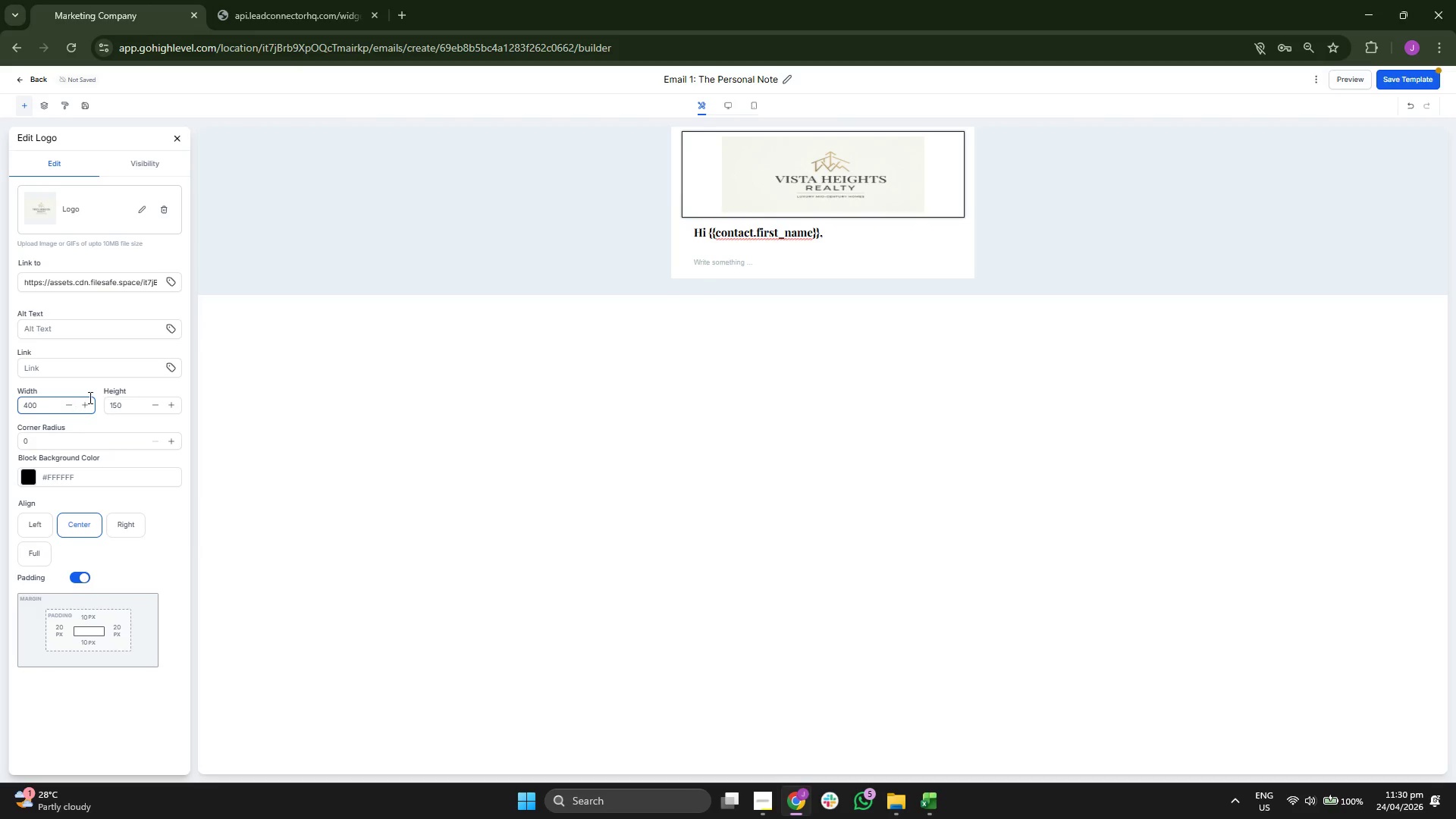 
left_click([147, 400])
 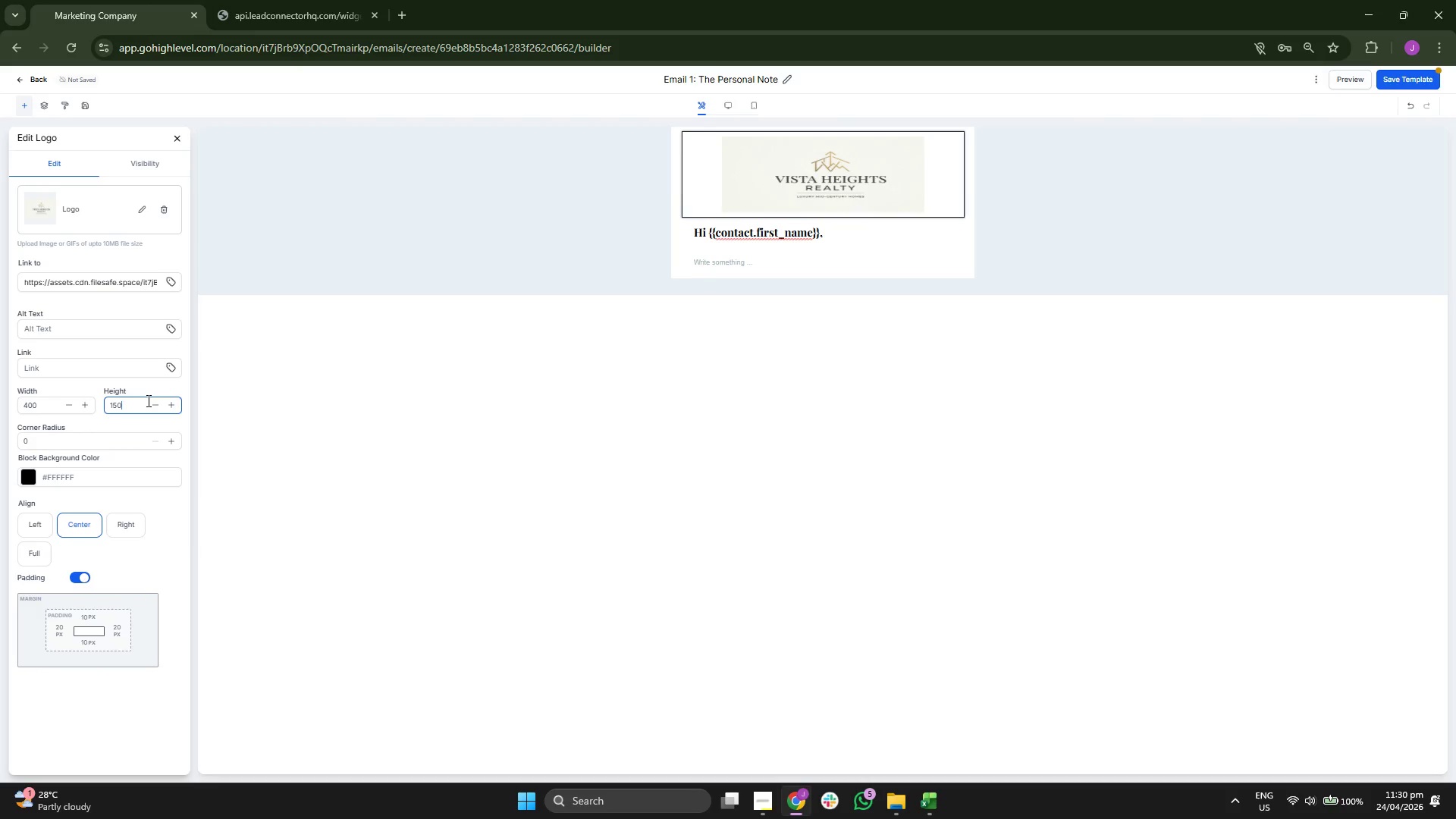 
key(Backspace)
key(Backspace)
key(Backspace)
type(200)
 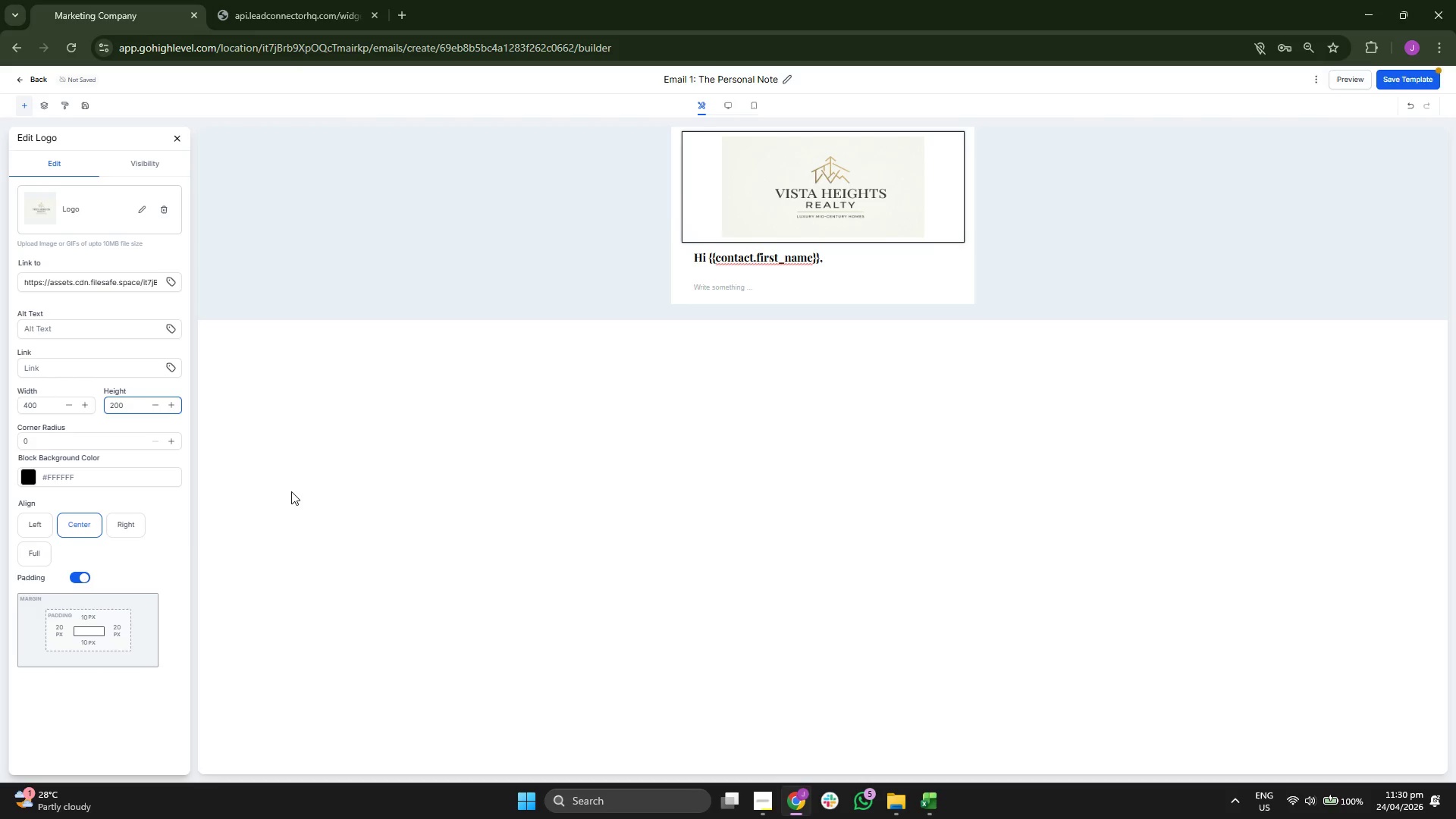 
wait(9.84)
 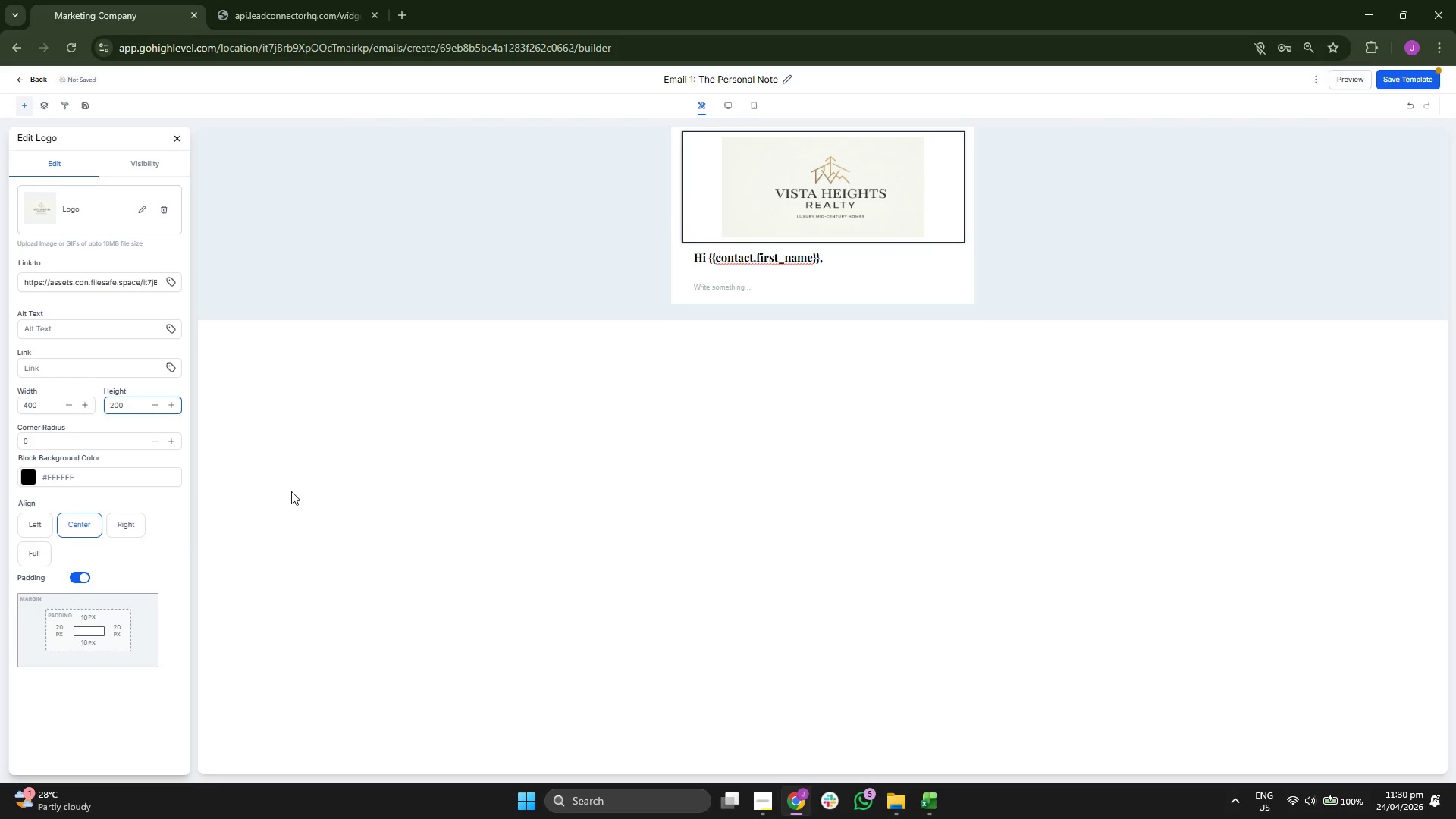 
left_click([1413, 81])
 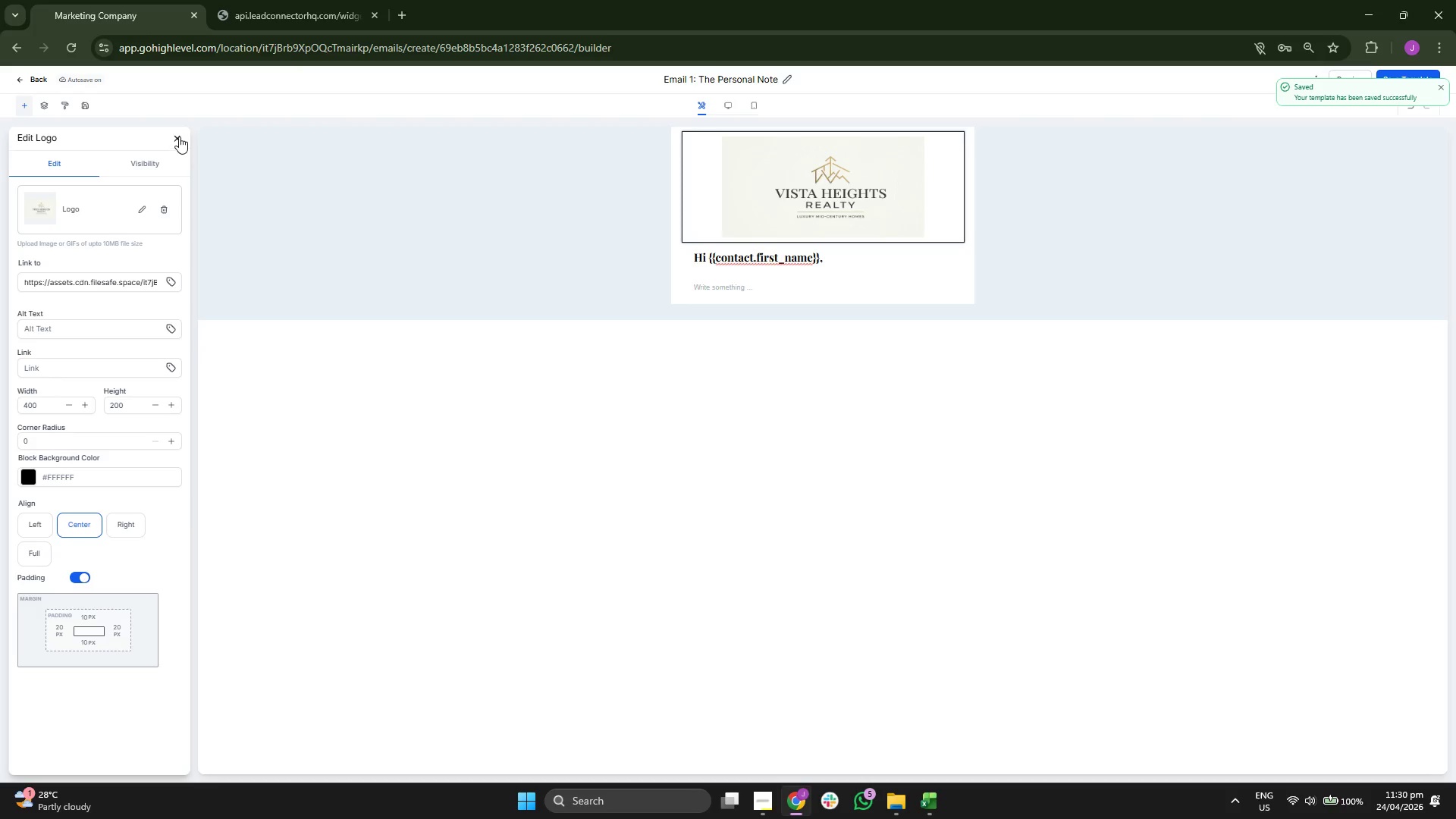 
wait(5.67)
 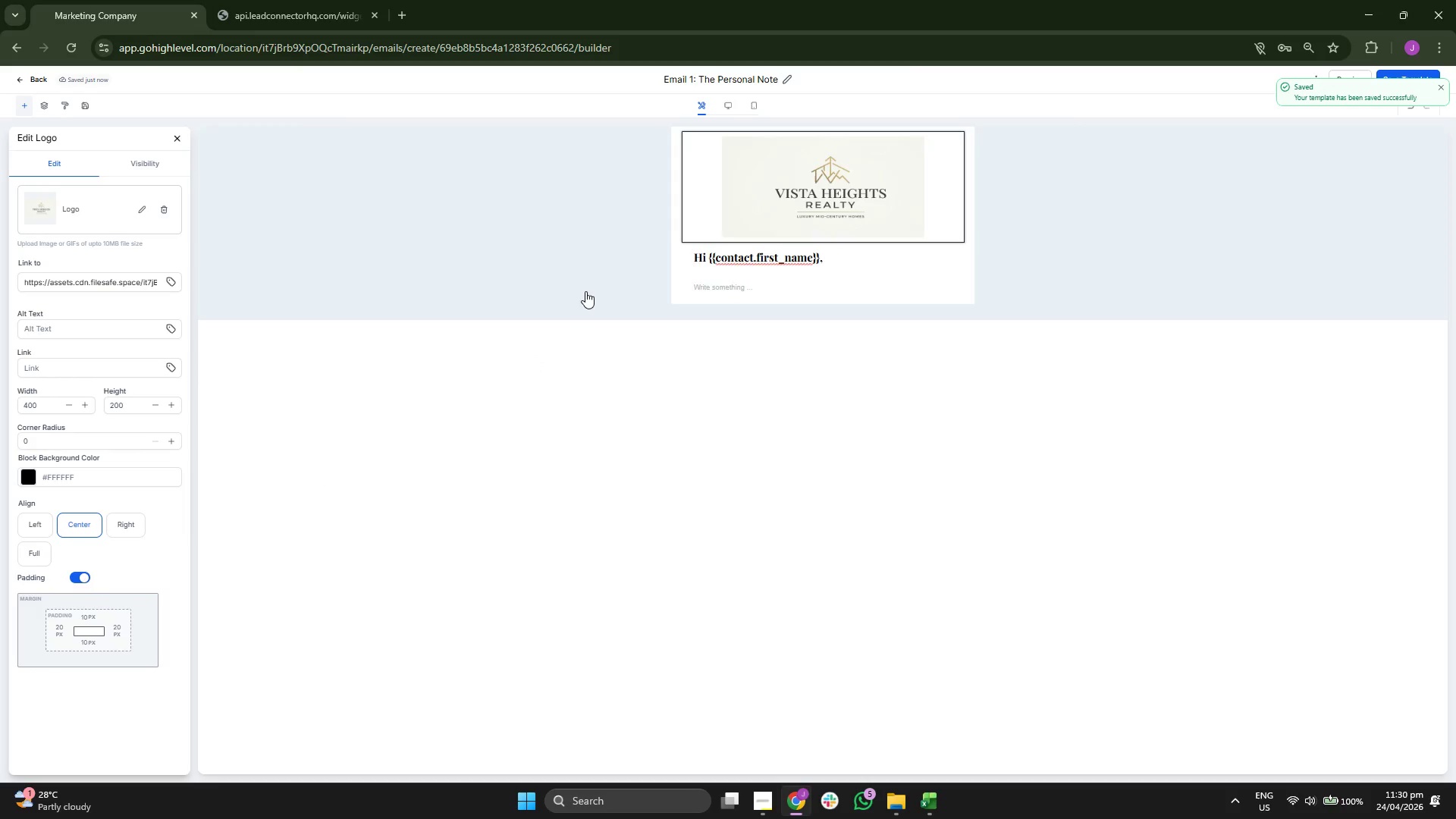 
left_click([179, 136])
 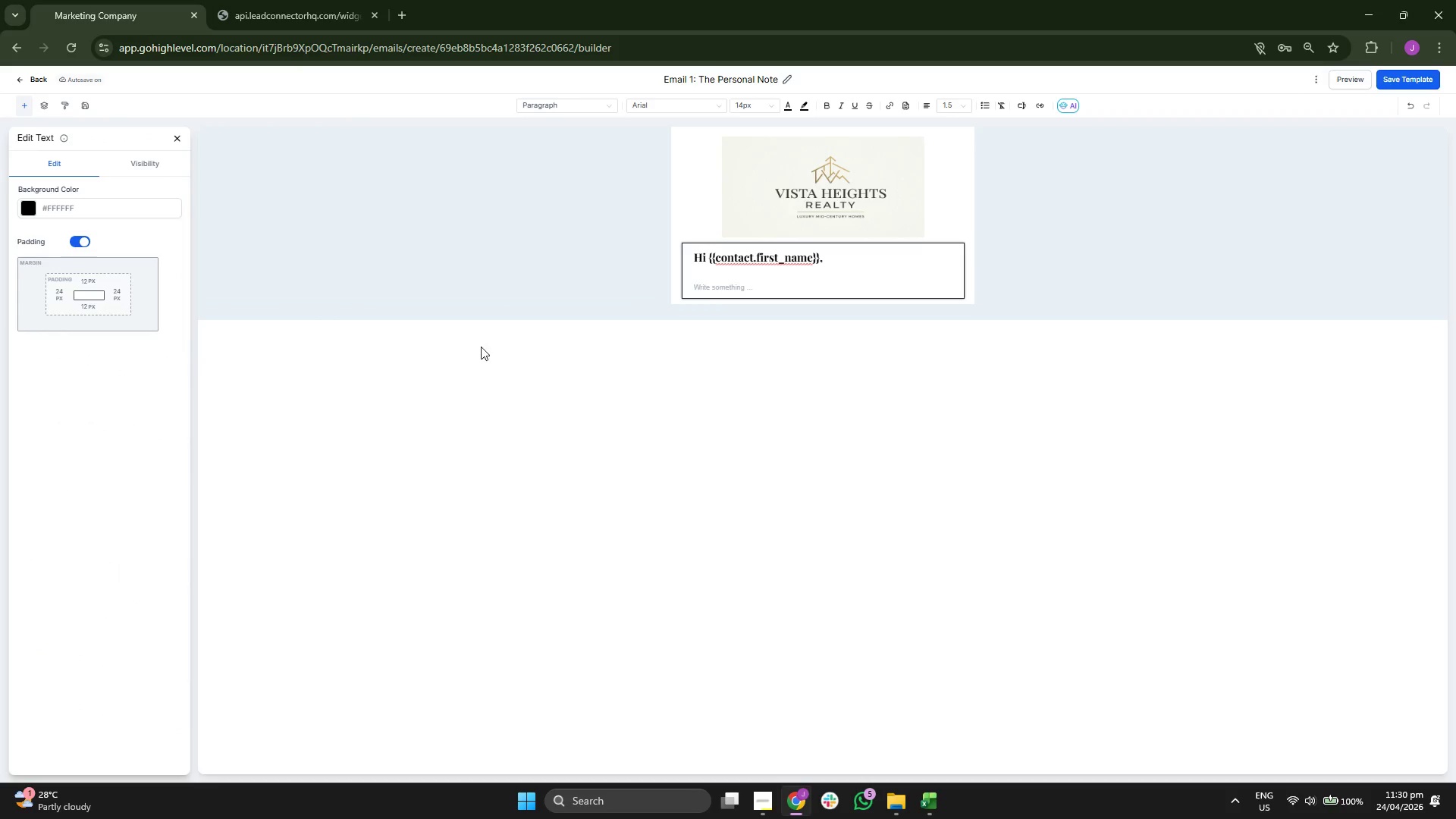 
wait(9.67)
 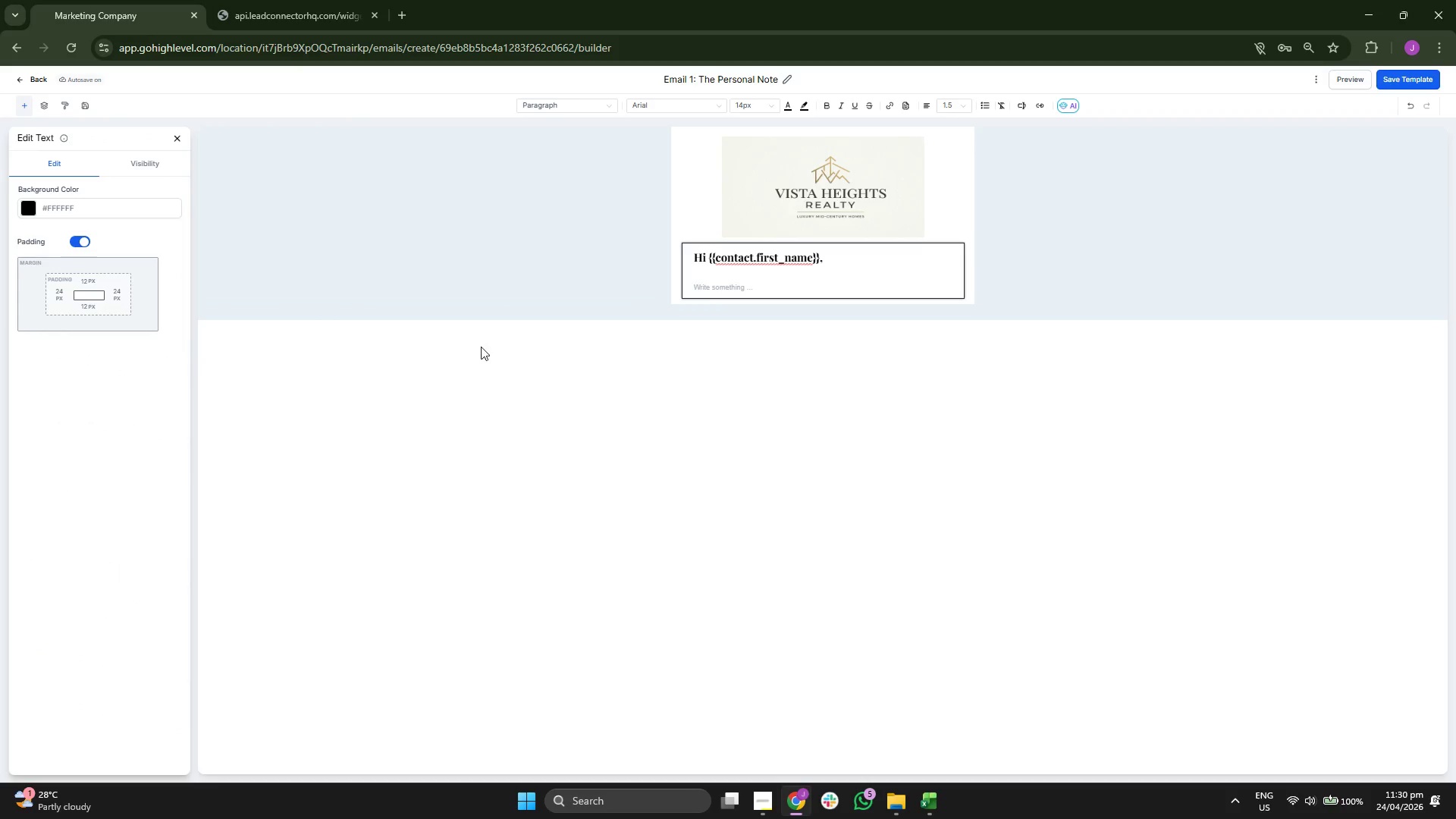 
type(i)
key(Backspace)
type(I was )
key(Backspace)
key(Backspace)
key(Backspace)
key(Backspace)
key(Backspace)
key(Backspace)
key(Backspace)
type(I )
key(Backspace)
key(Backspace)
 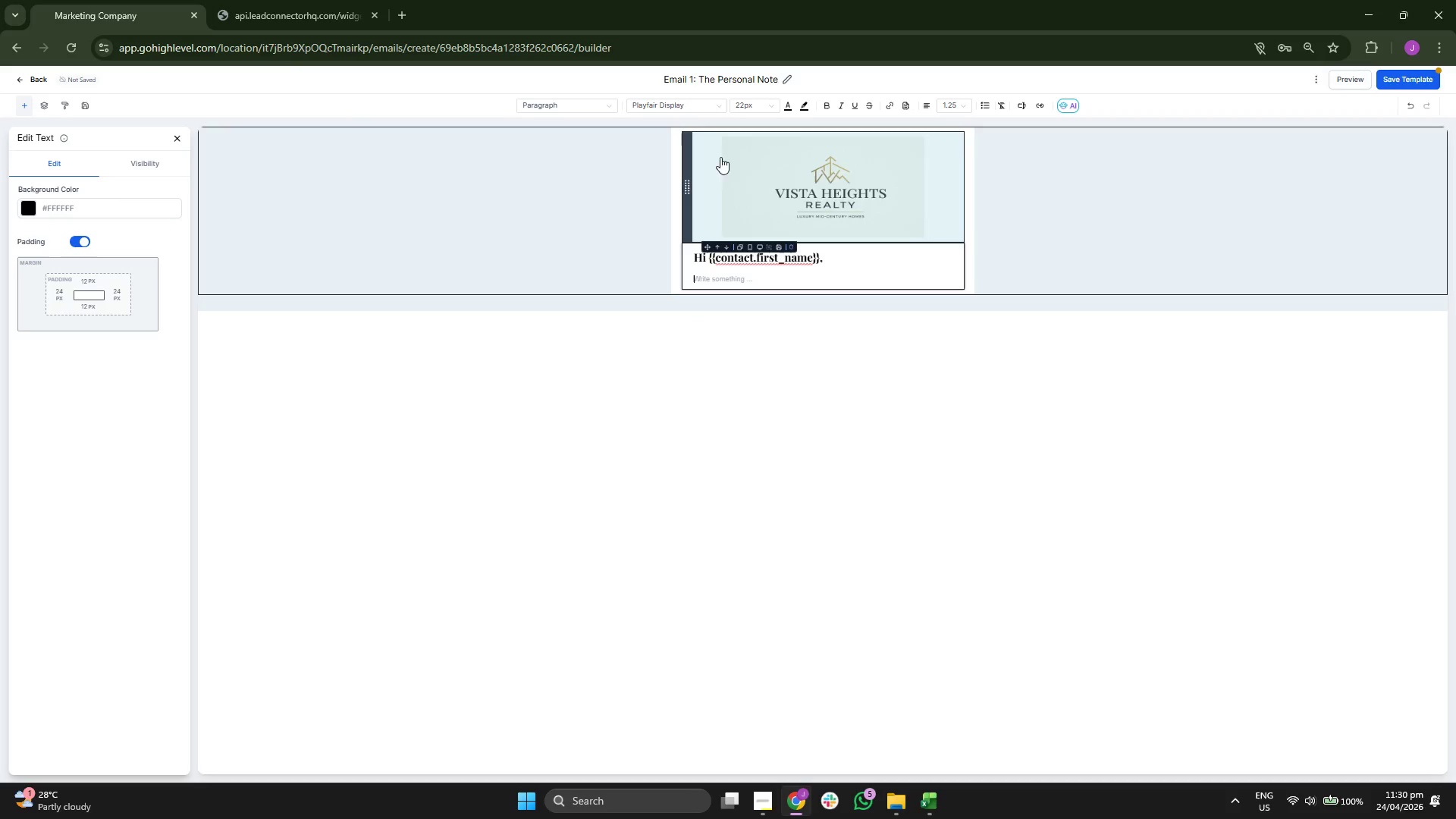 
left_click([749, 105])
 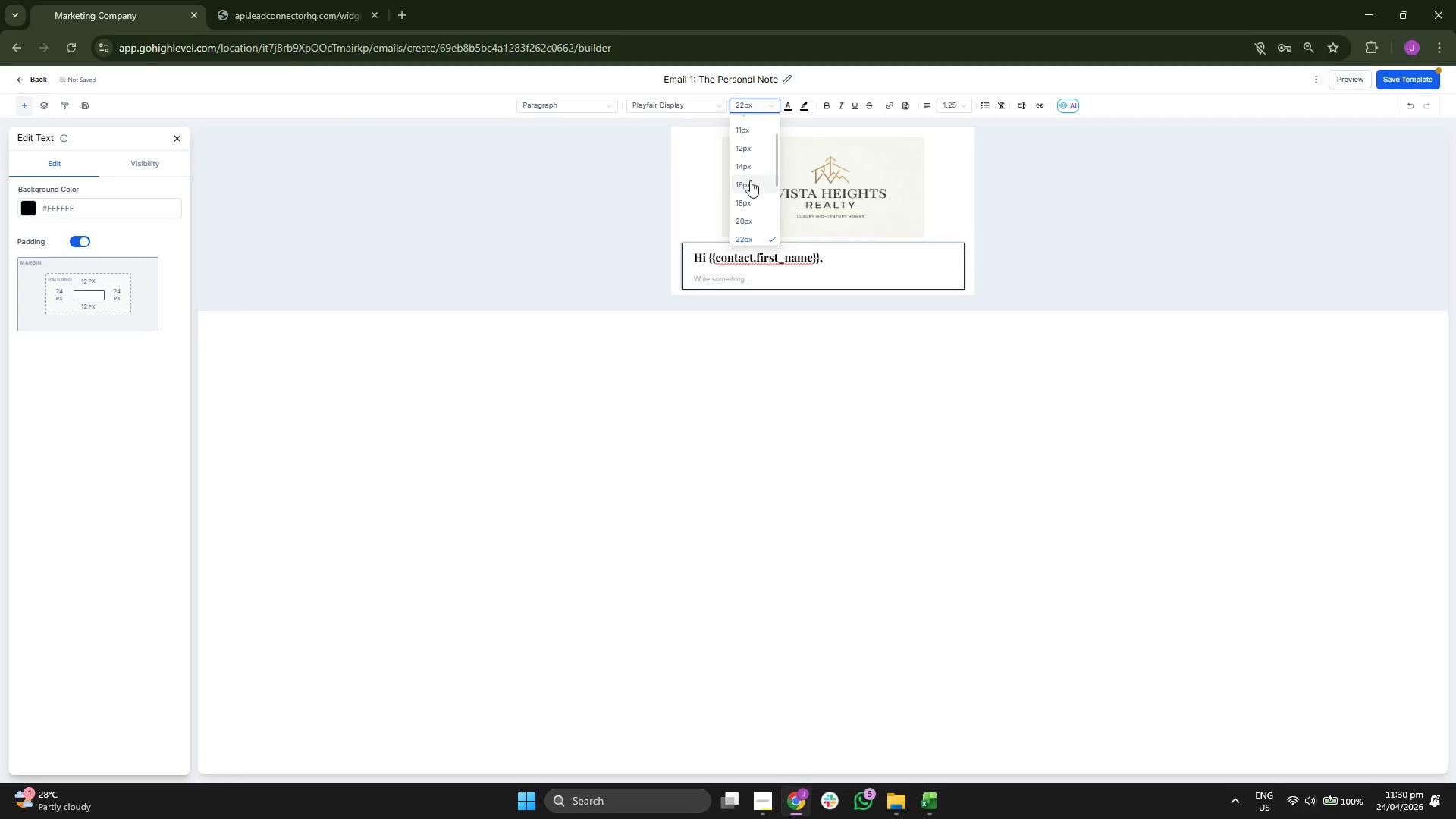 
left_click([673, 108])
 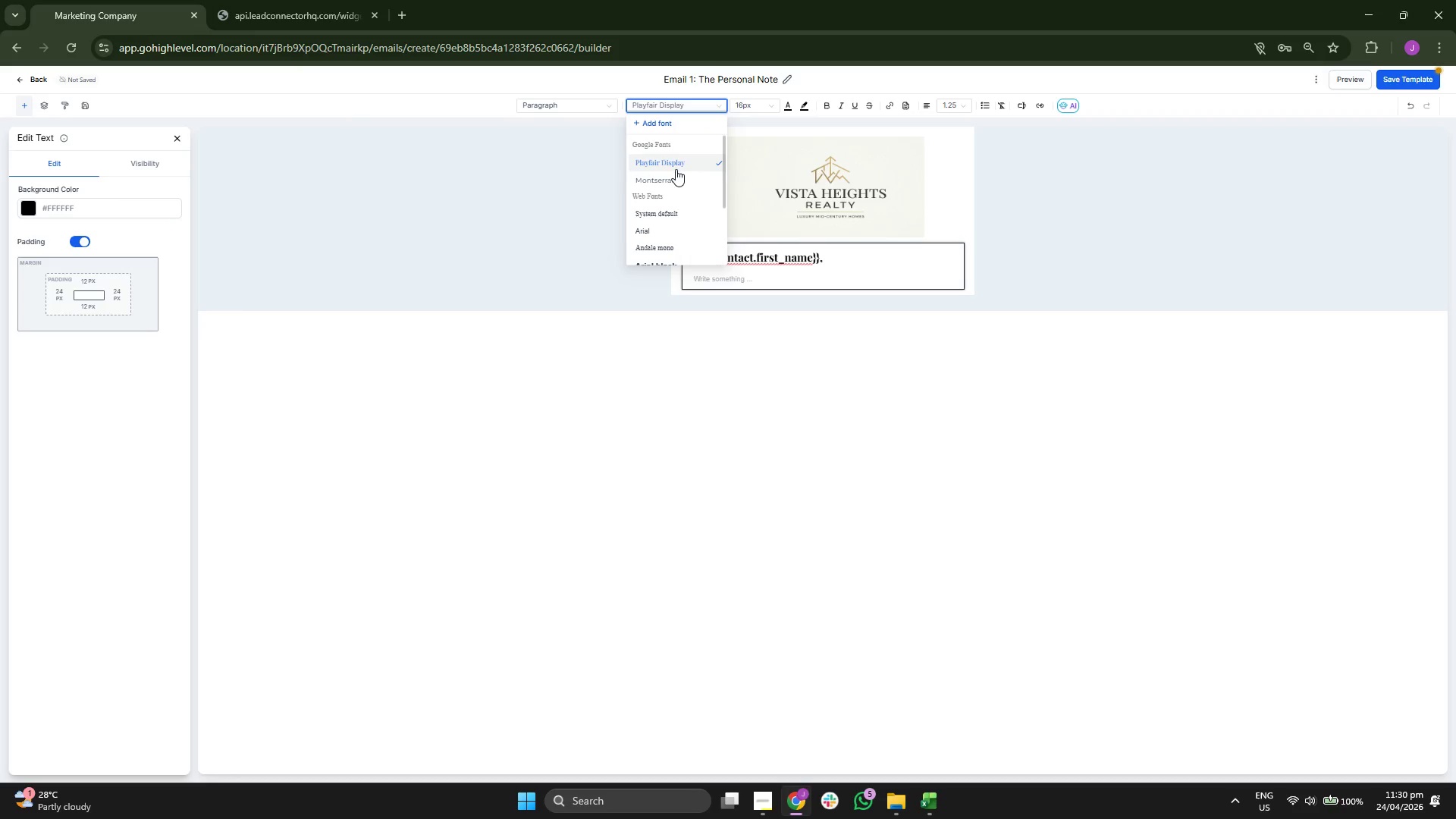 
left_click([671, 183])
 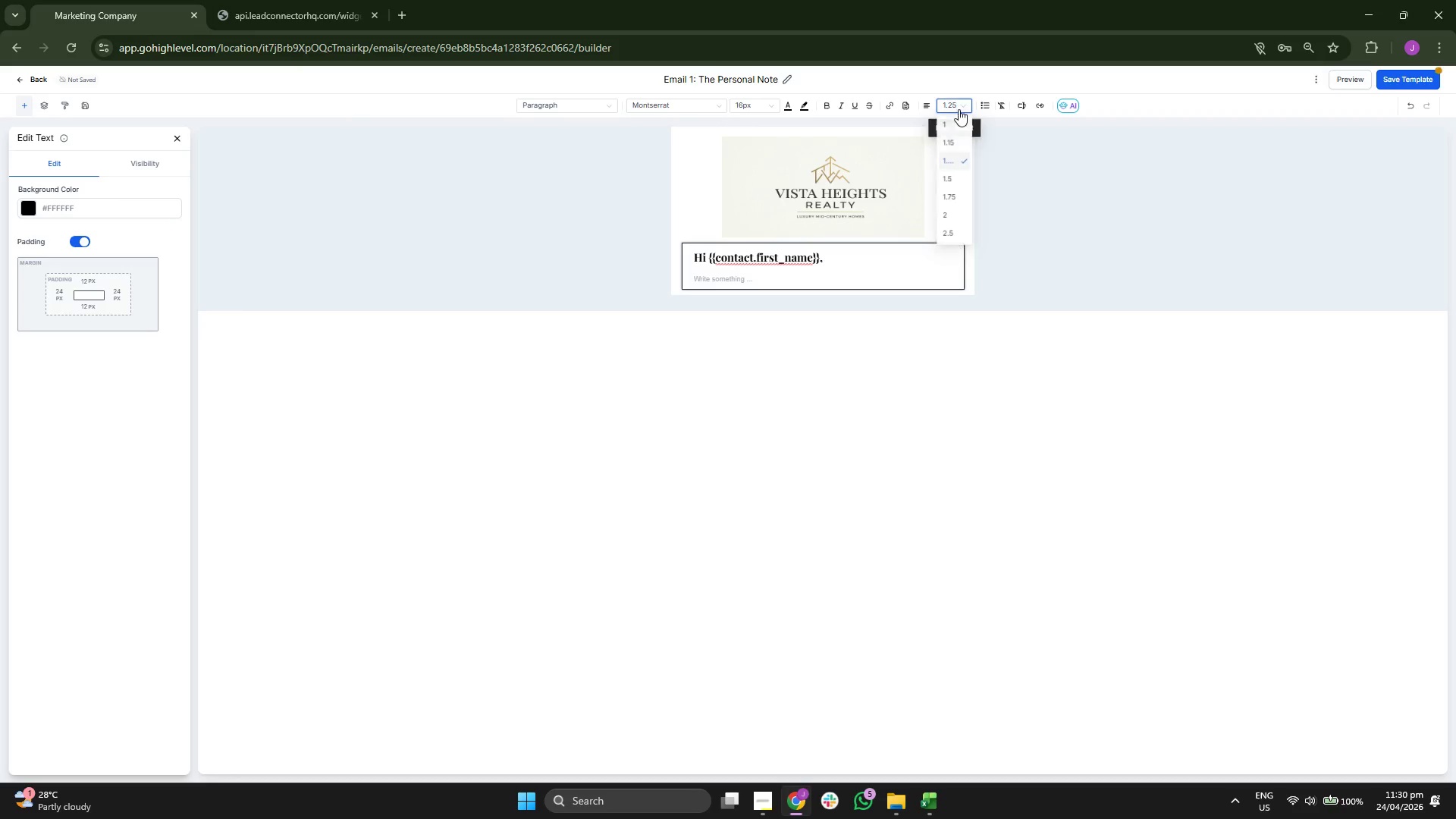 
left_click([956, 179])
 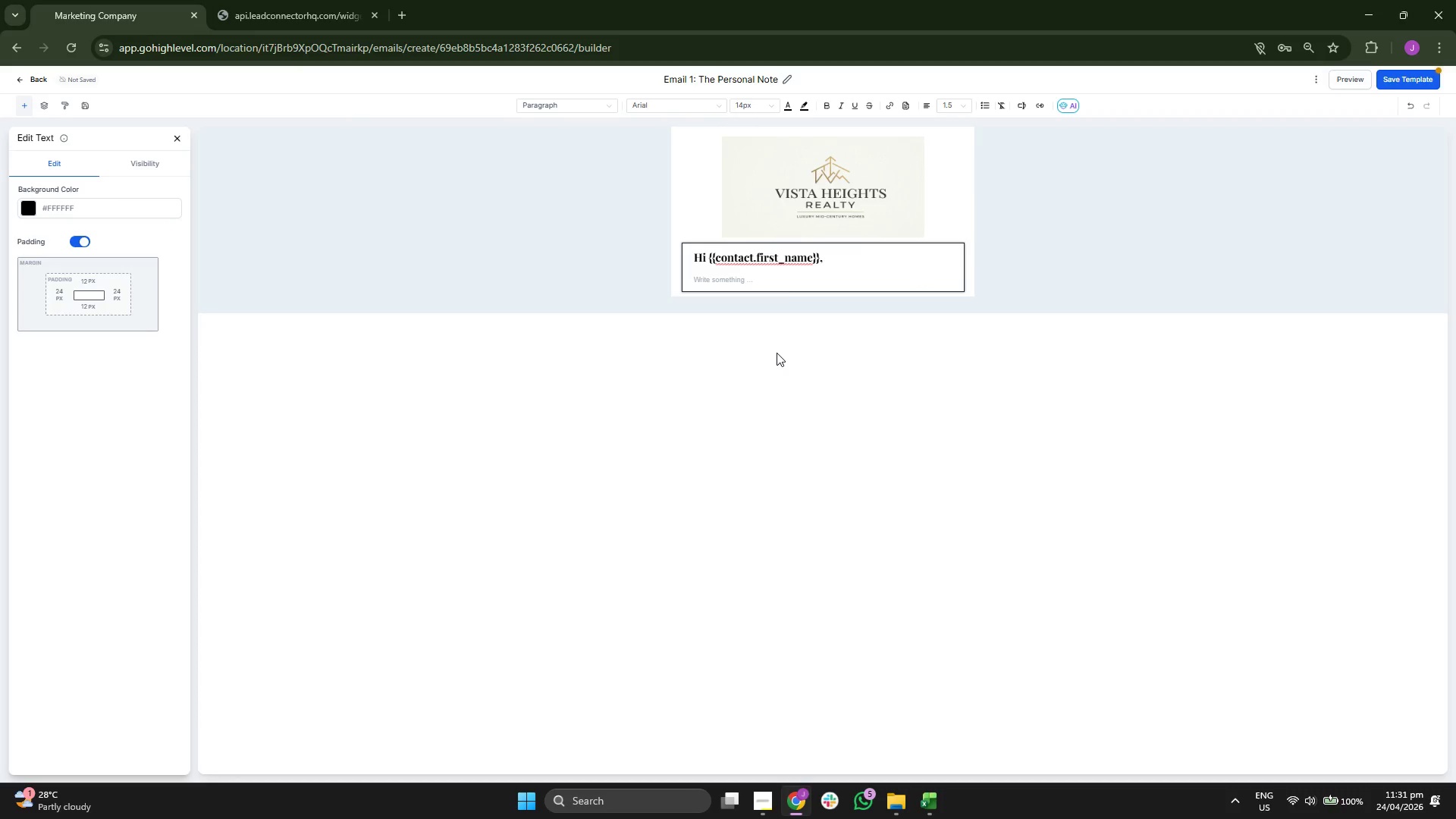 
left_click([741, 105])
 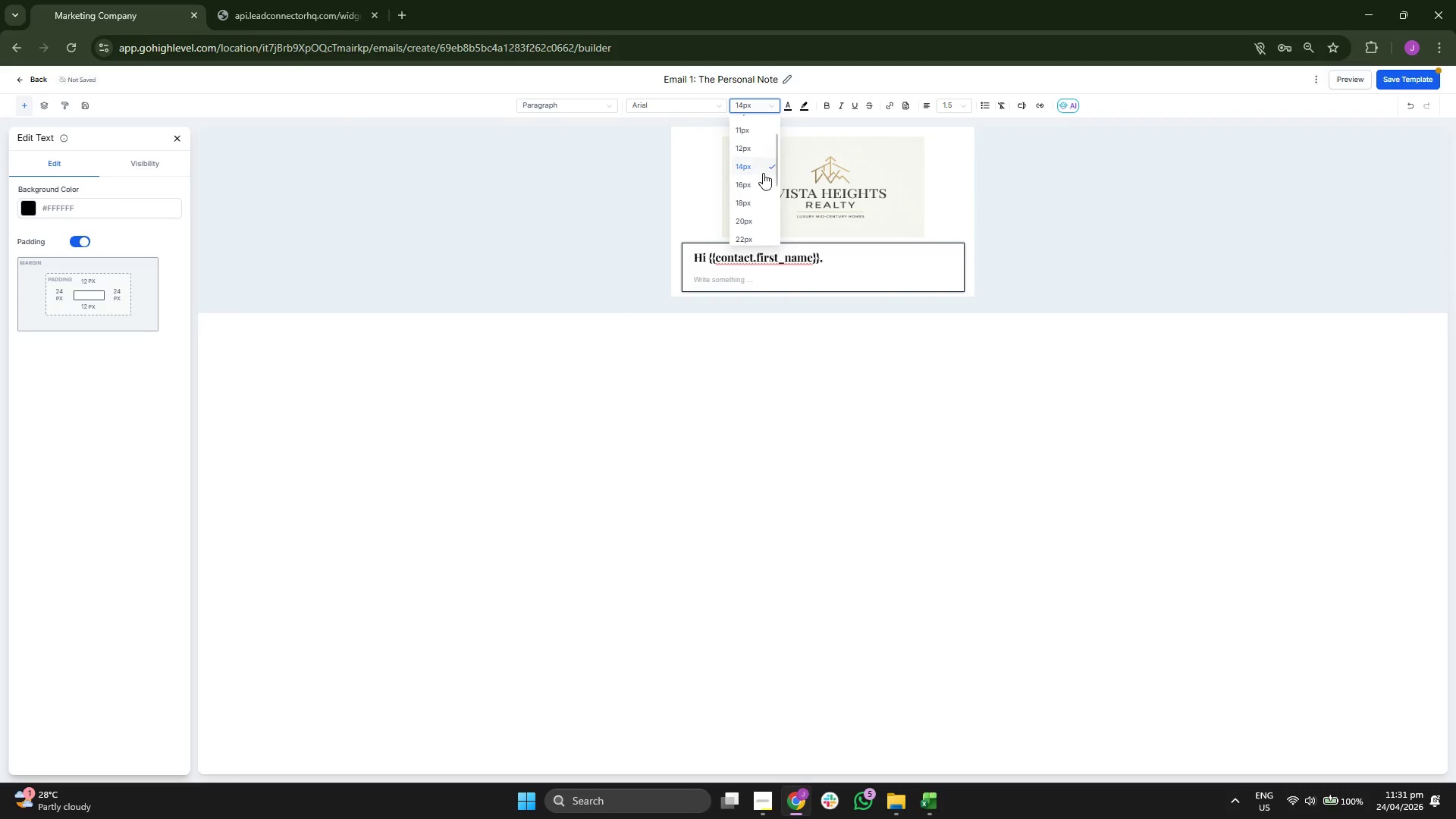 
left_click([756, 183])
 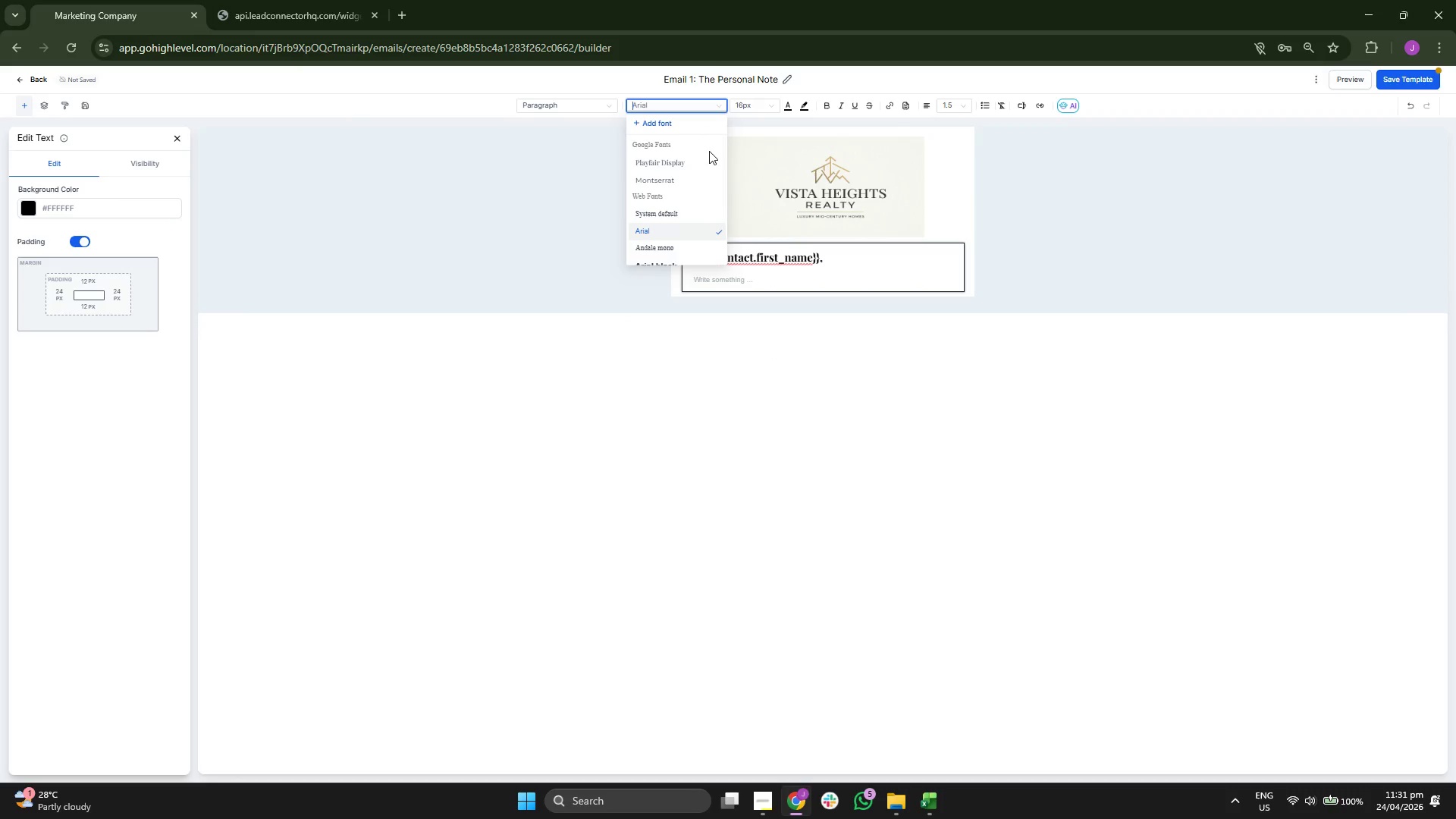 
left_click([686, 181])
 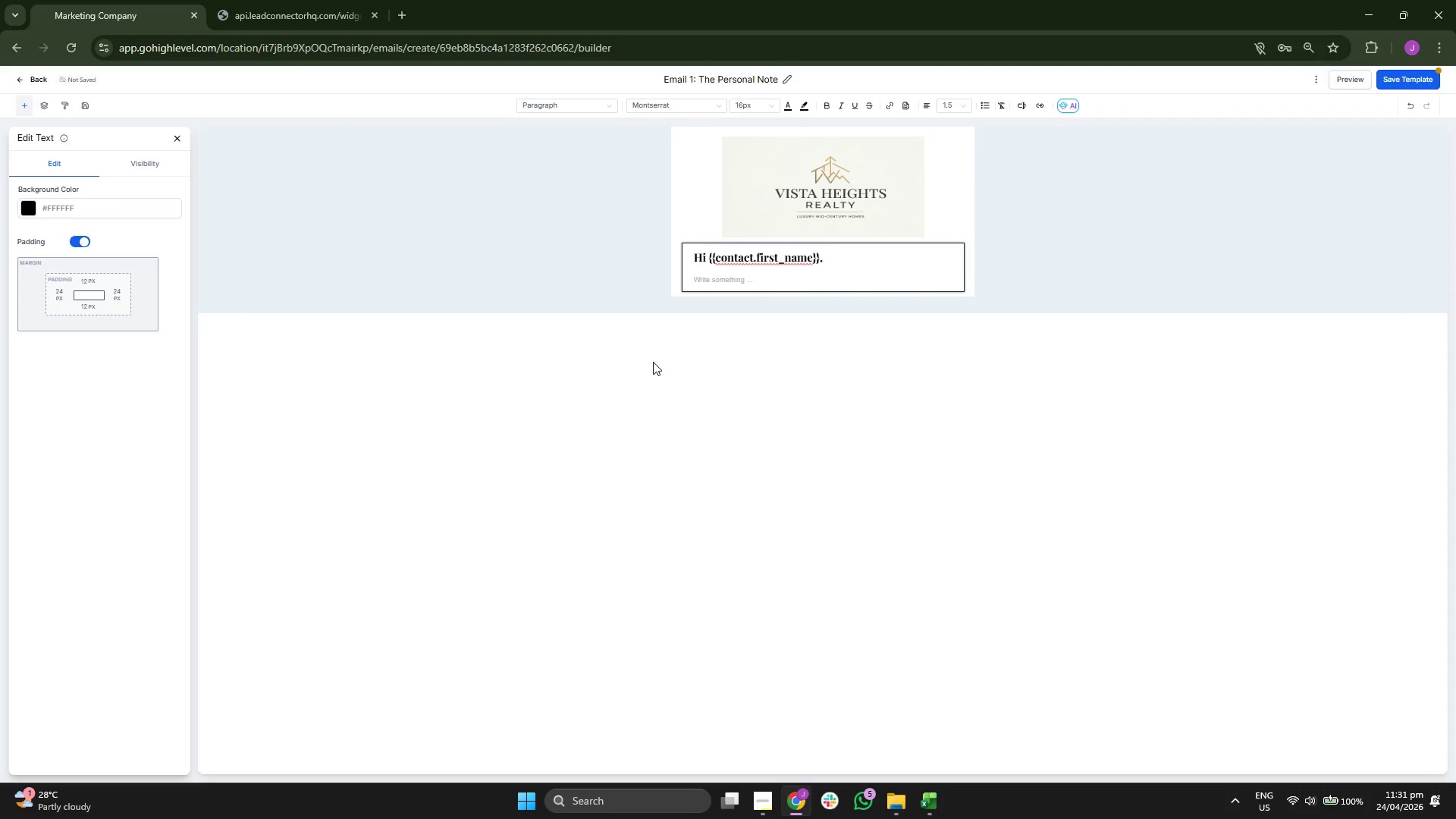 
type(I WAS)
key(Backspace)
key(Backspace)
key(Backspace)
type(was reviewing some)
 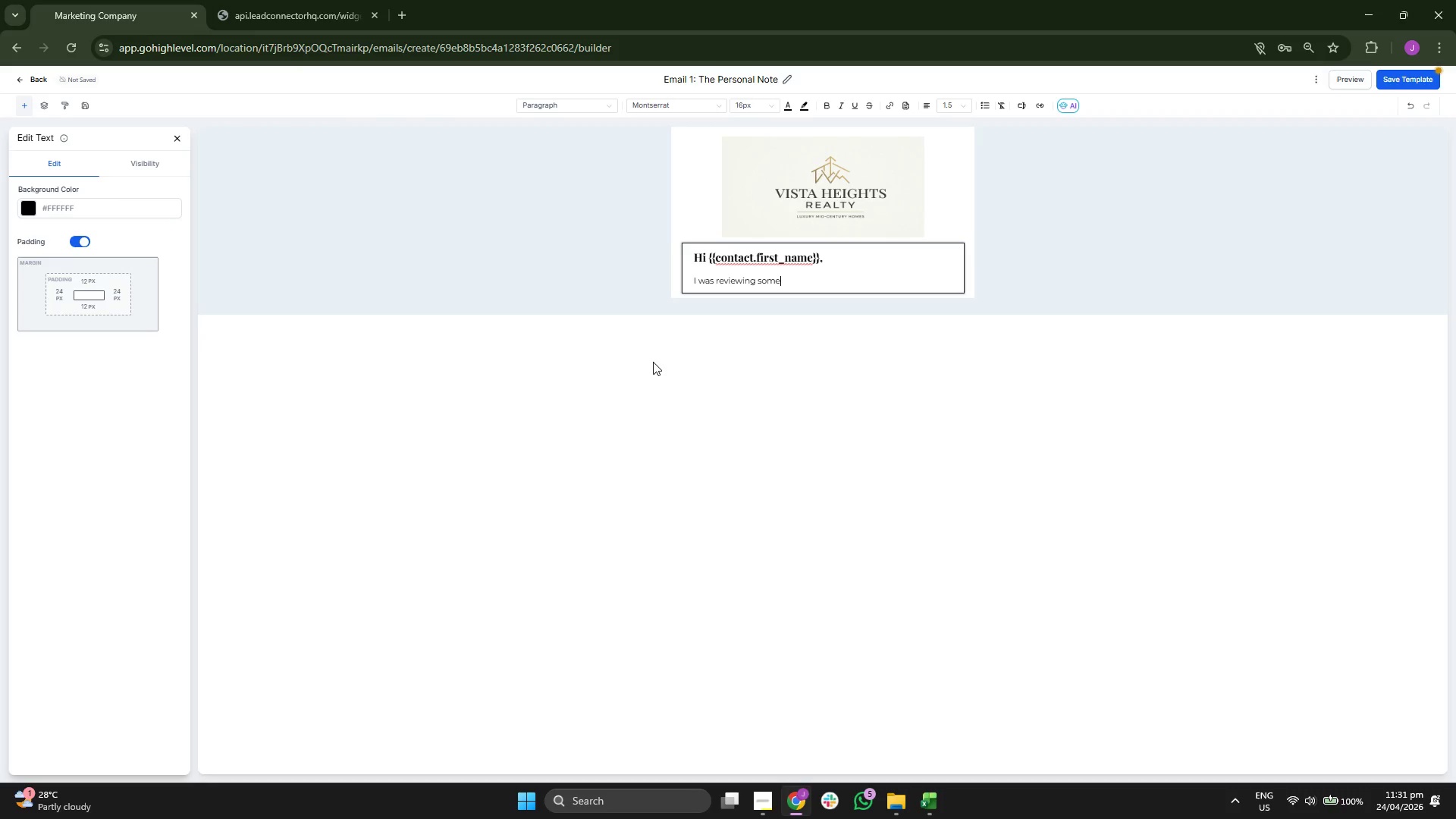 
type( private listings in {{contact.neif)
key(Backspace)
type(ghborhood_)
 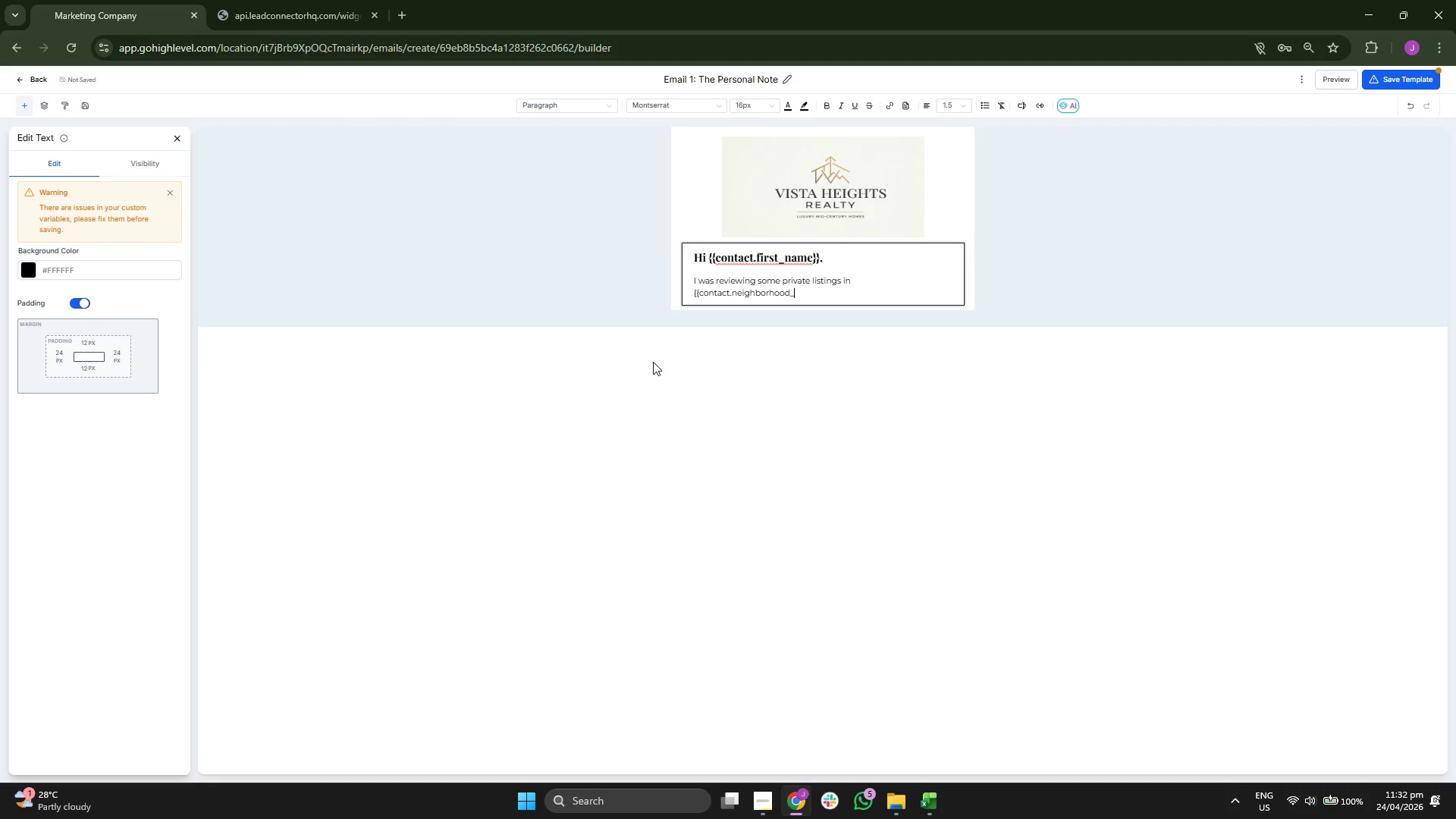 
type(preference}} this morning and one pa)
 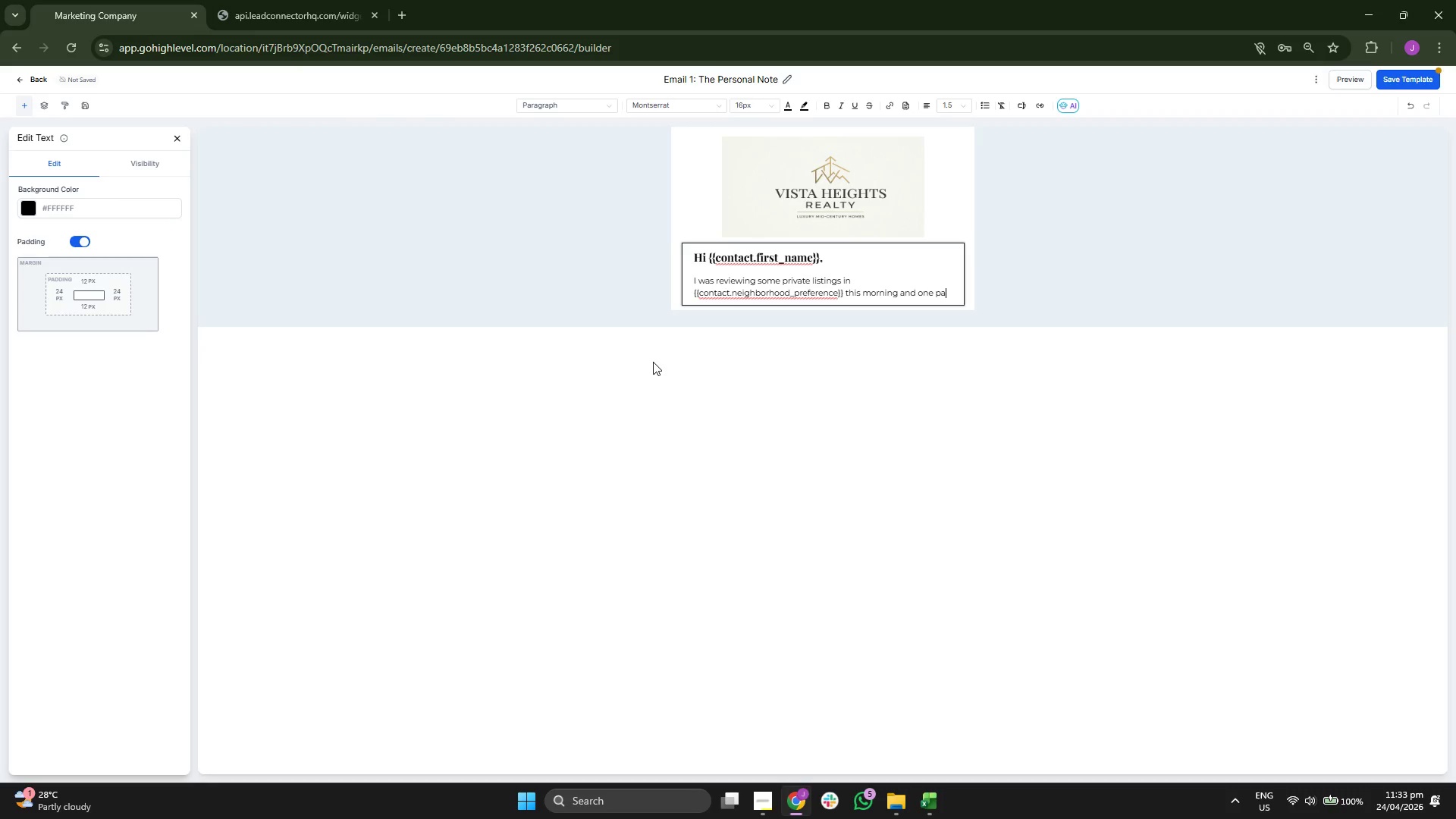 
type(t)
key(Backspace)
type(rti)
 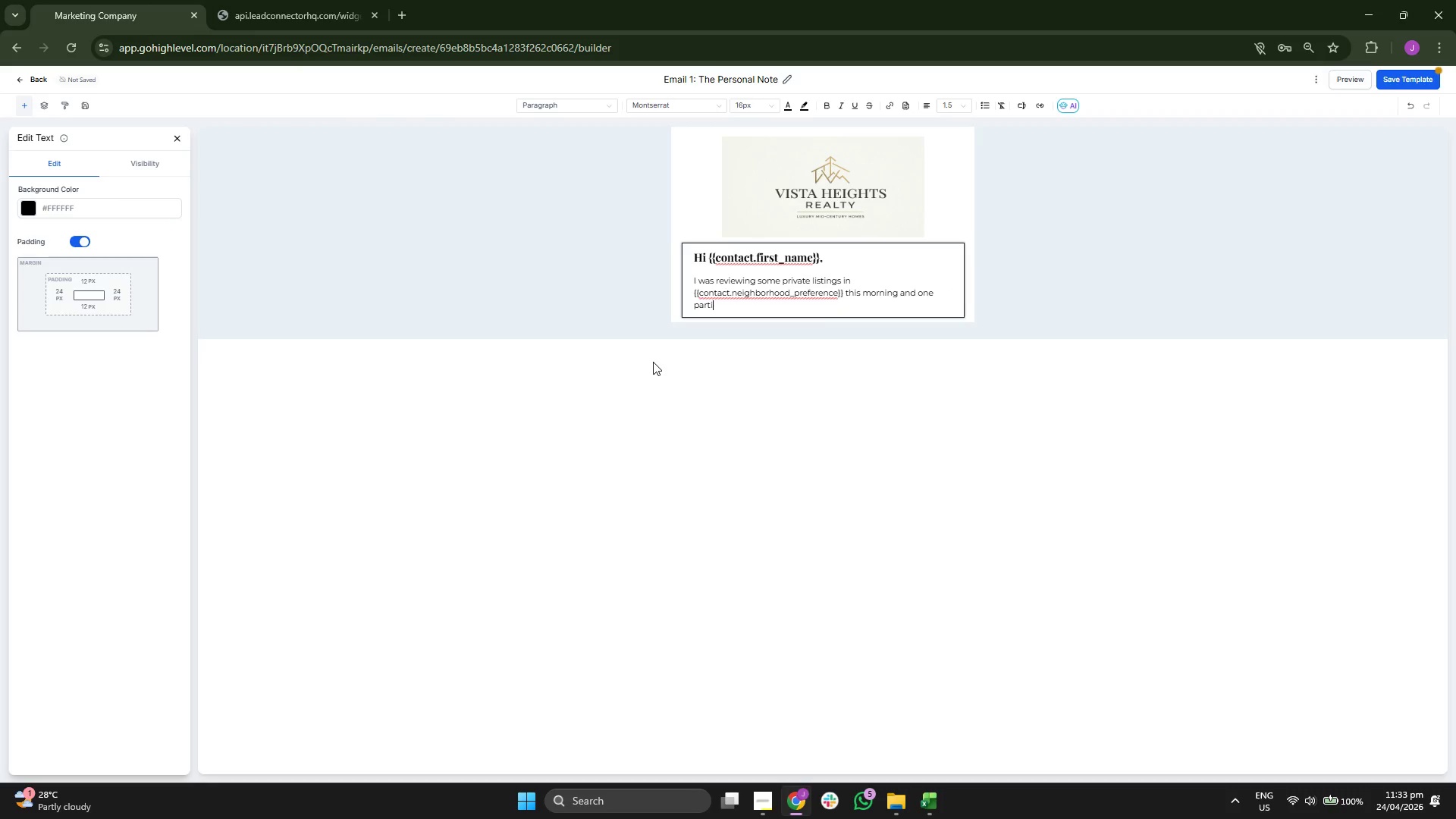 
type(cur)
key(Backspace)
type(lar mid-century m)
 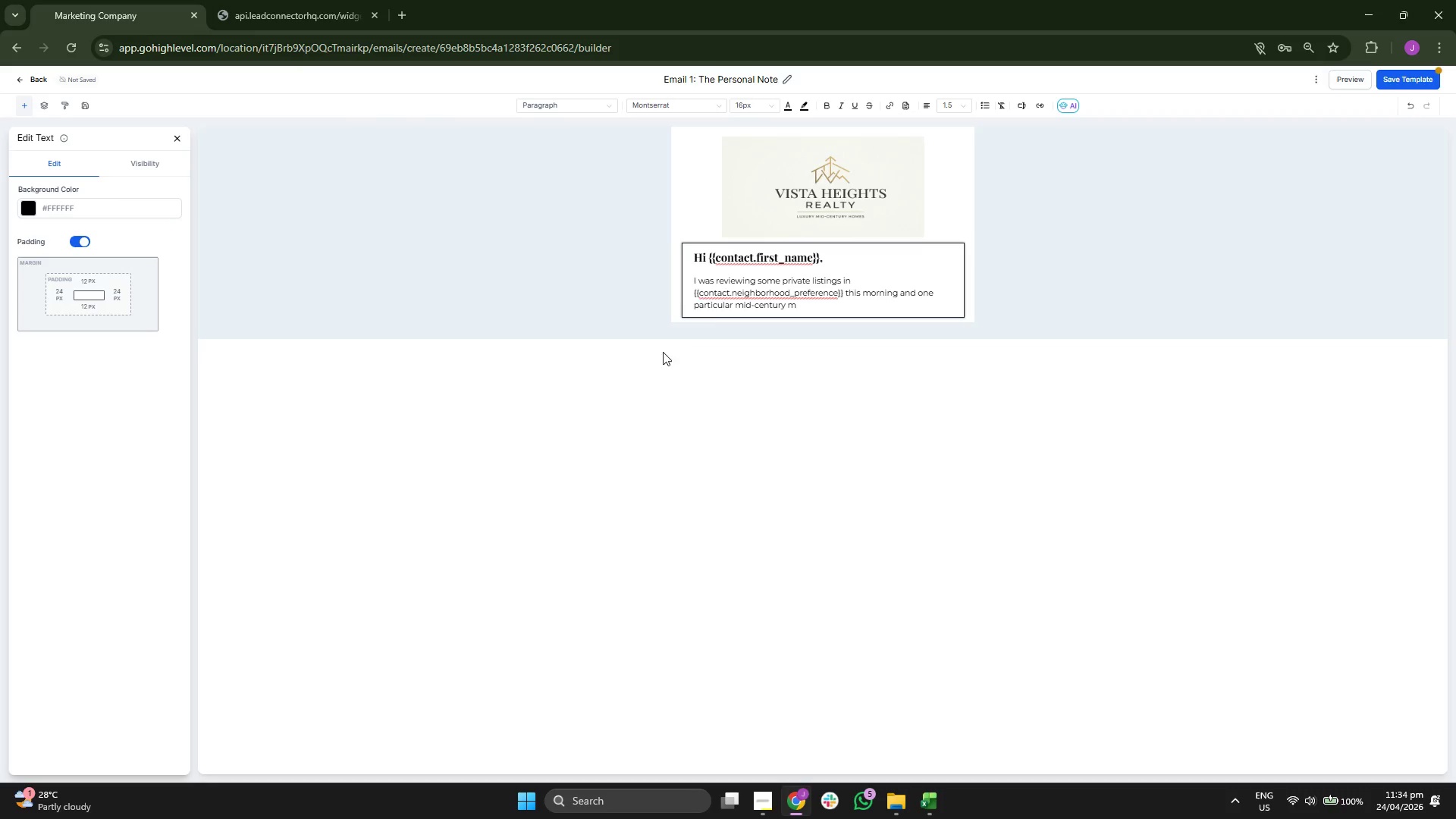 
double_click([745, 293])
 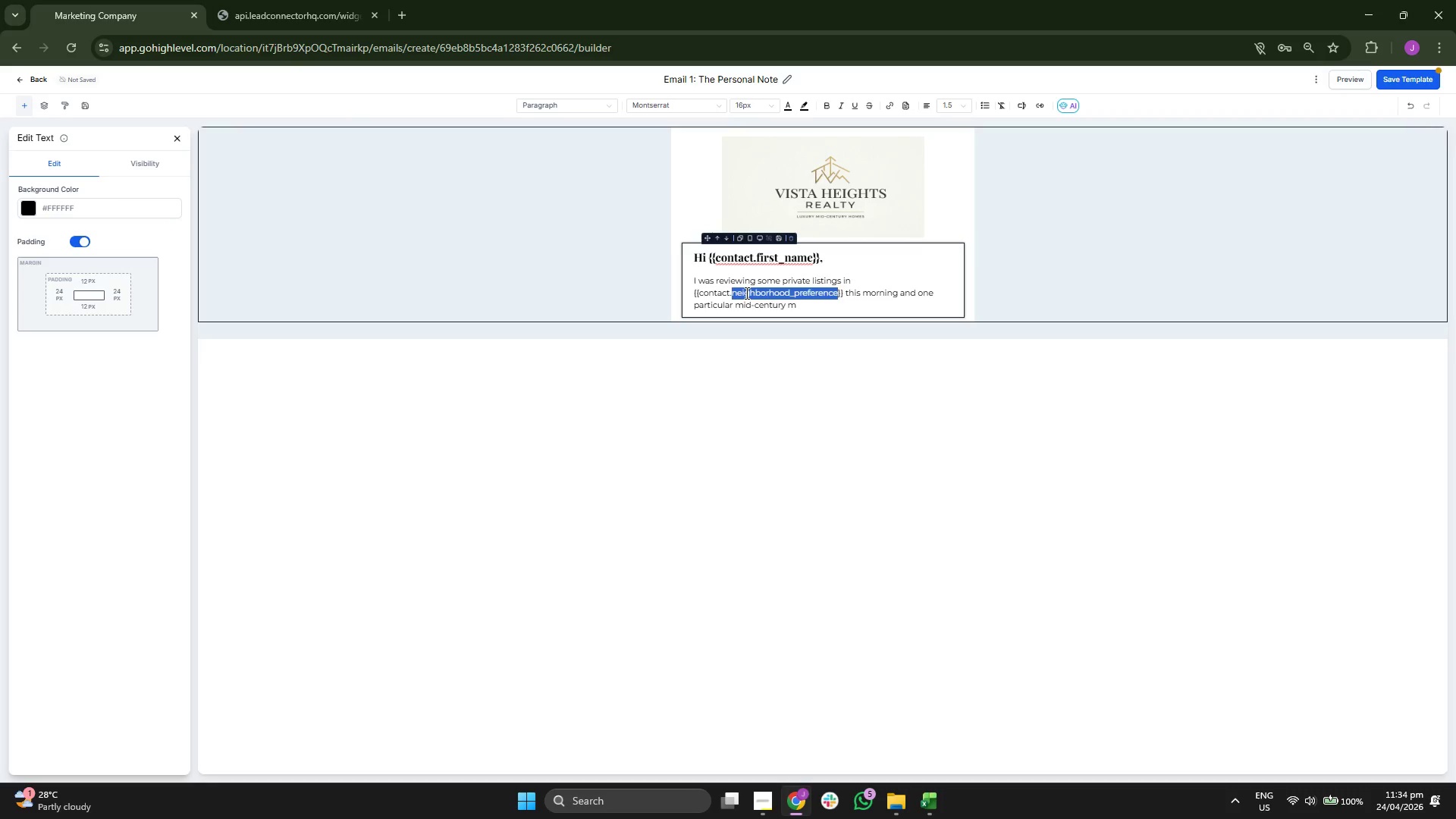 
triple_click([745, 293])
 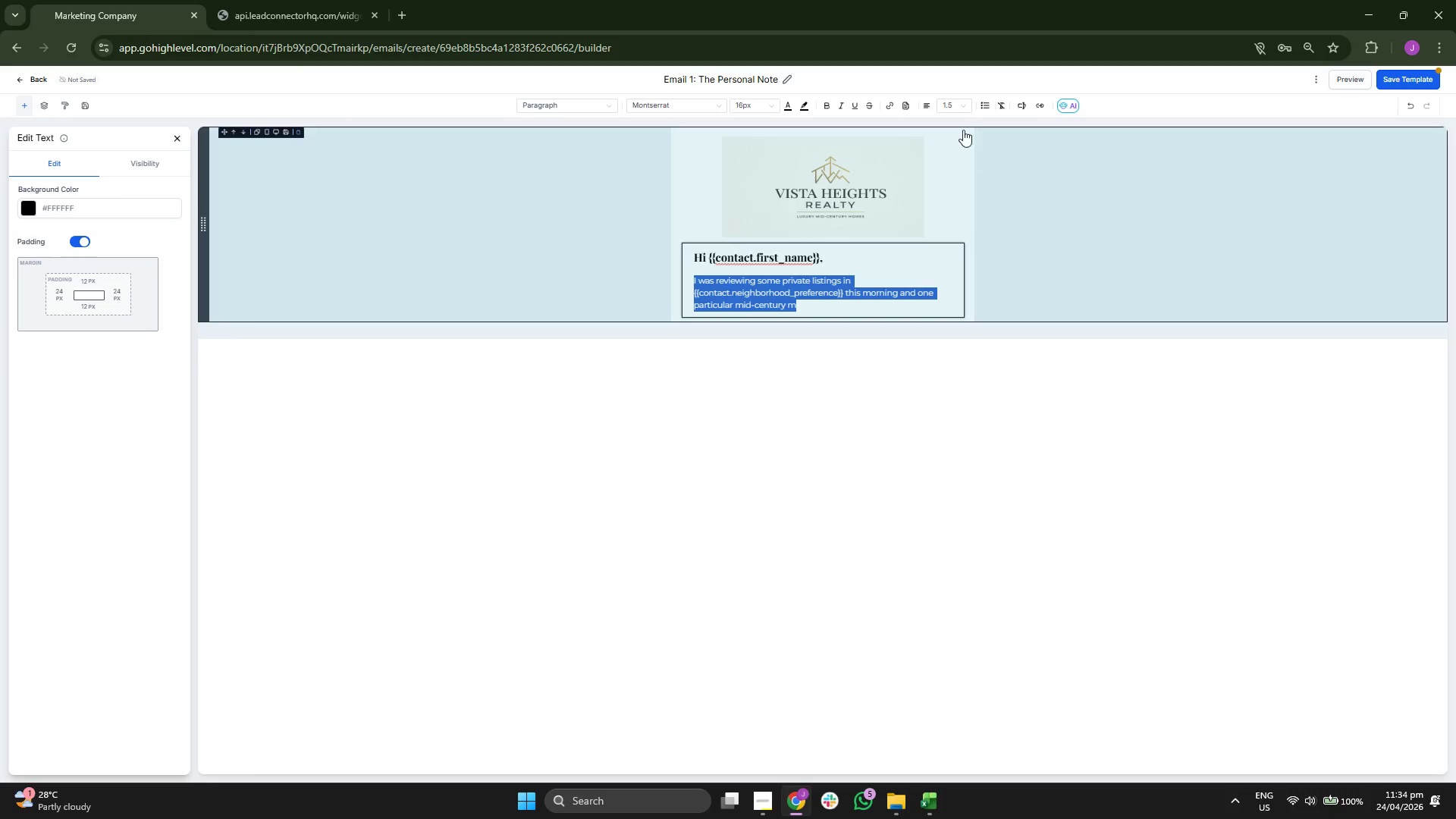 
left_click([953, 105])
 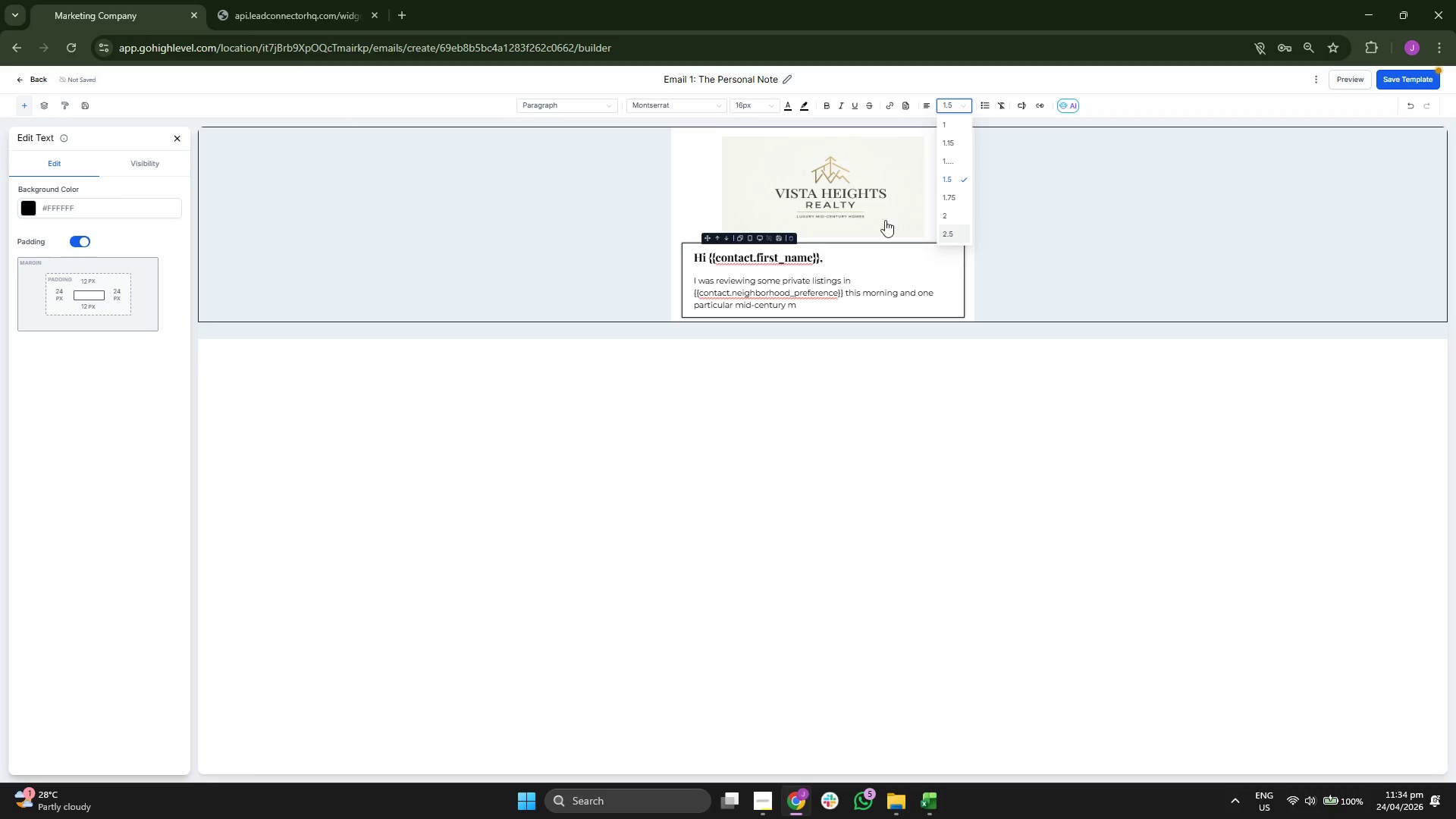 
left_click([949, 178])
 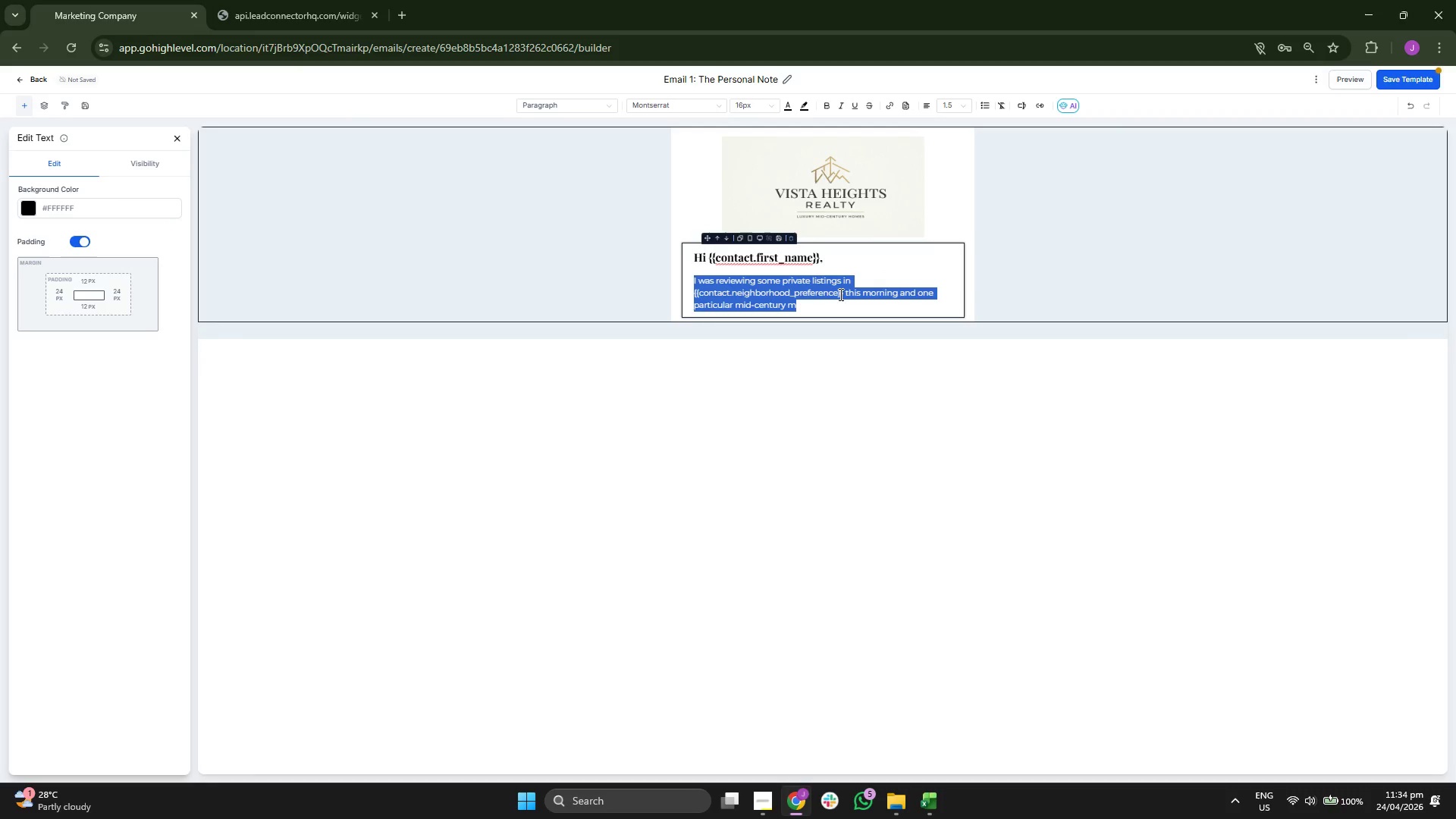 
left_click([834, 306])
 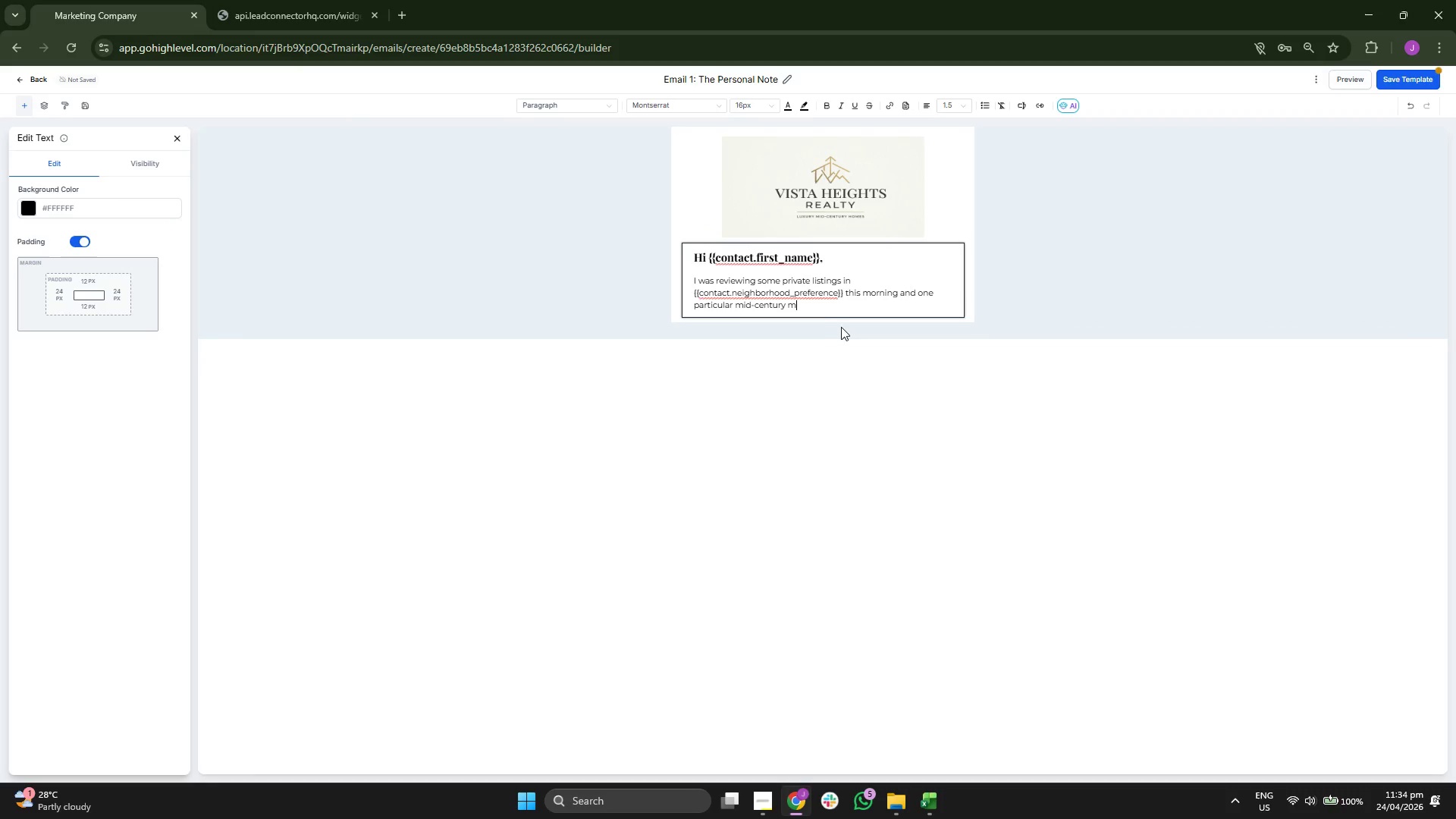 
type(er)
key(Backspace)
key(Backspace)
type(odern estate immediately)
 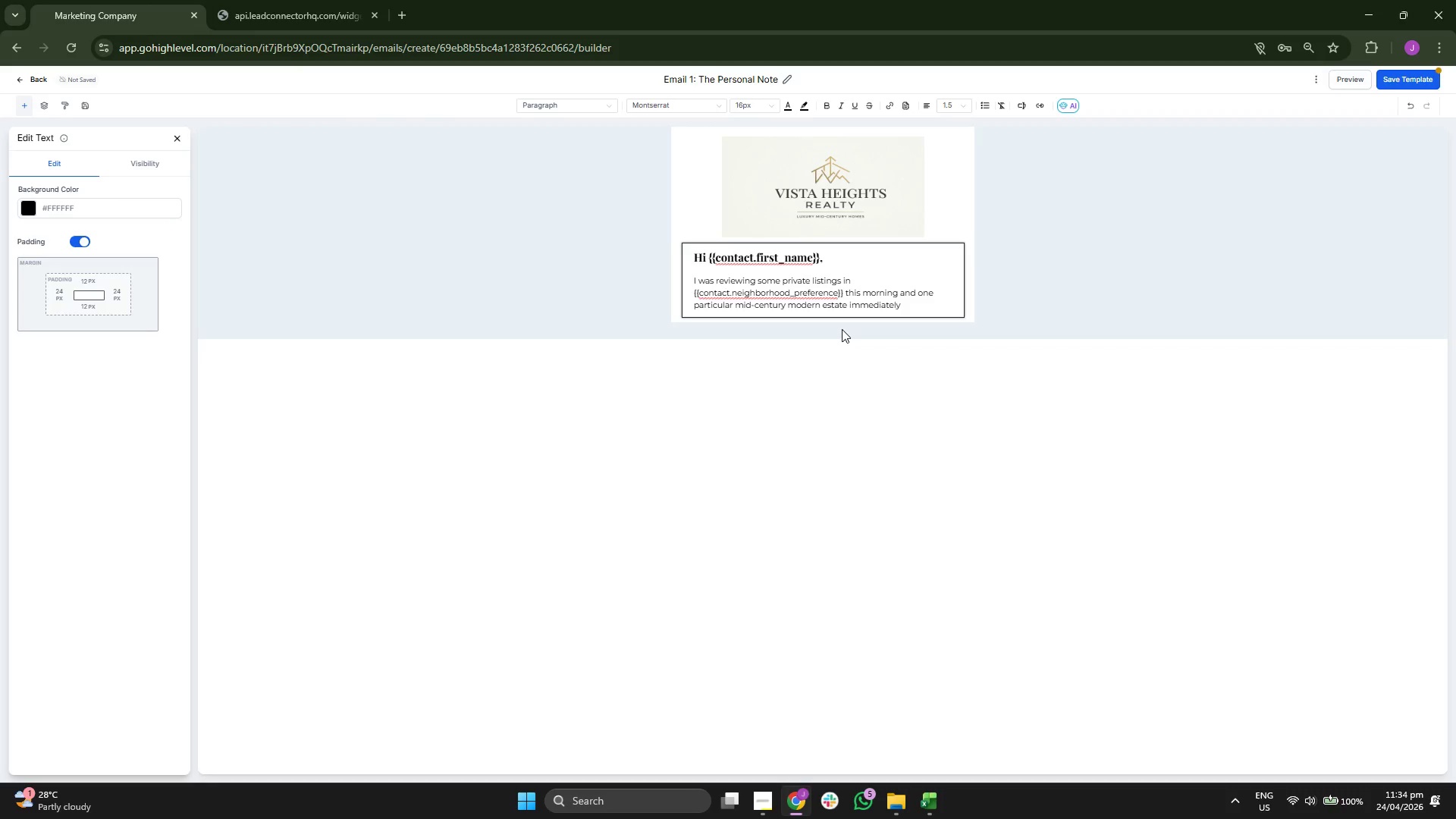 
hold_key(key=Space, duration=16.27)
 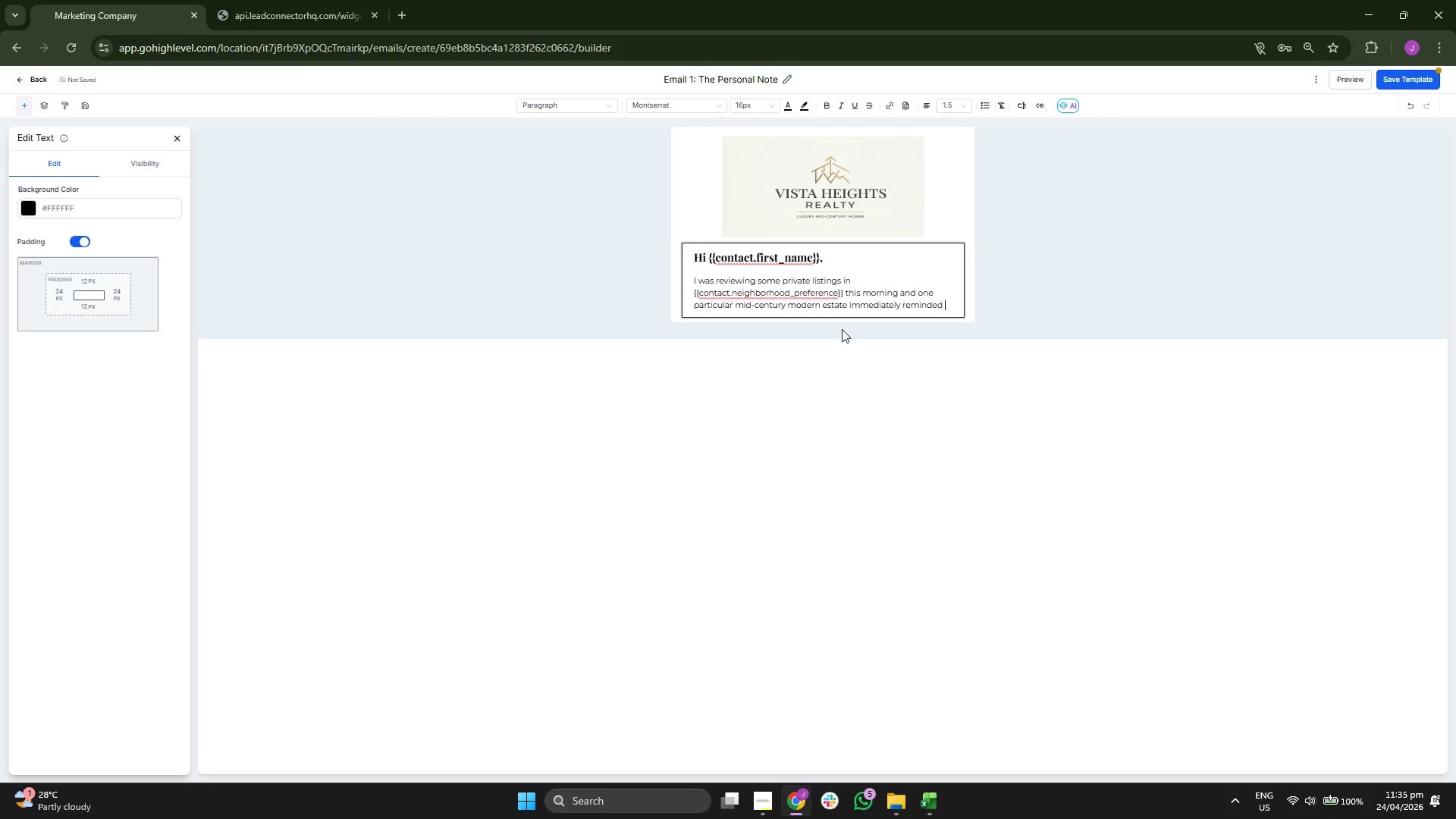 
type(remindedme of our conversation during the architectural tour last year.)
 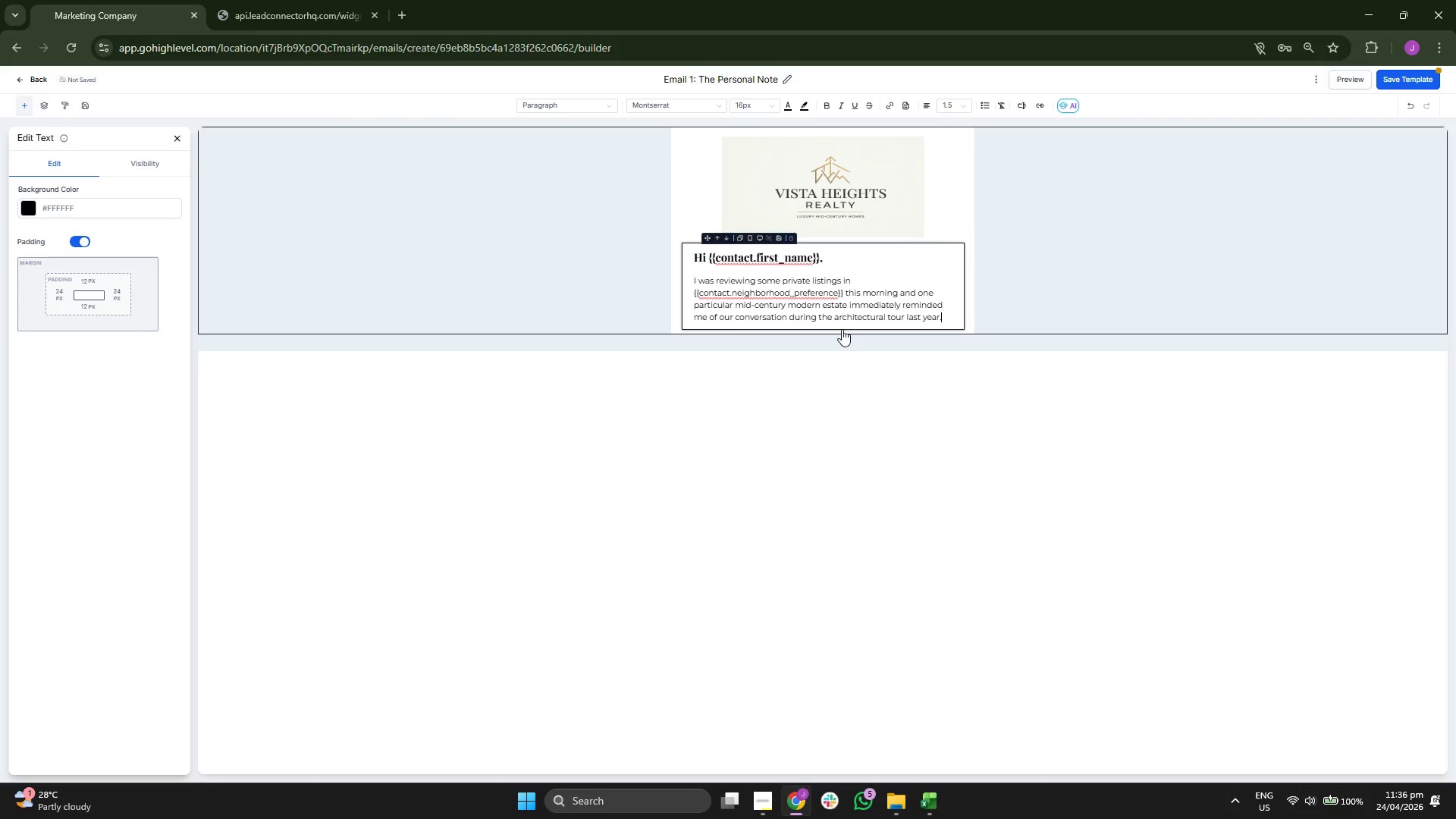 
key(Enter)
 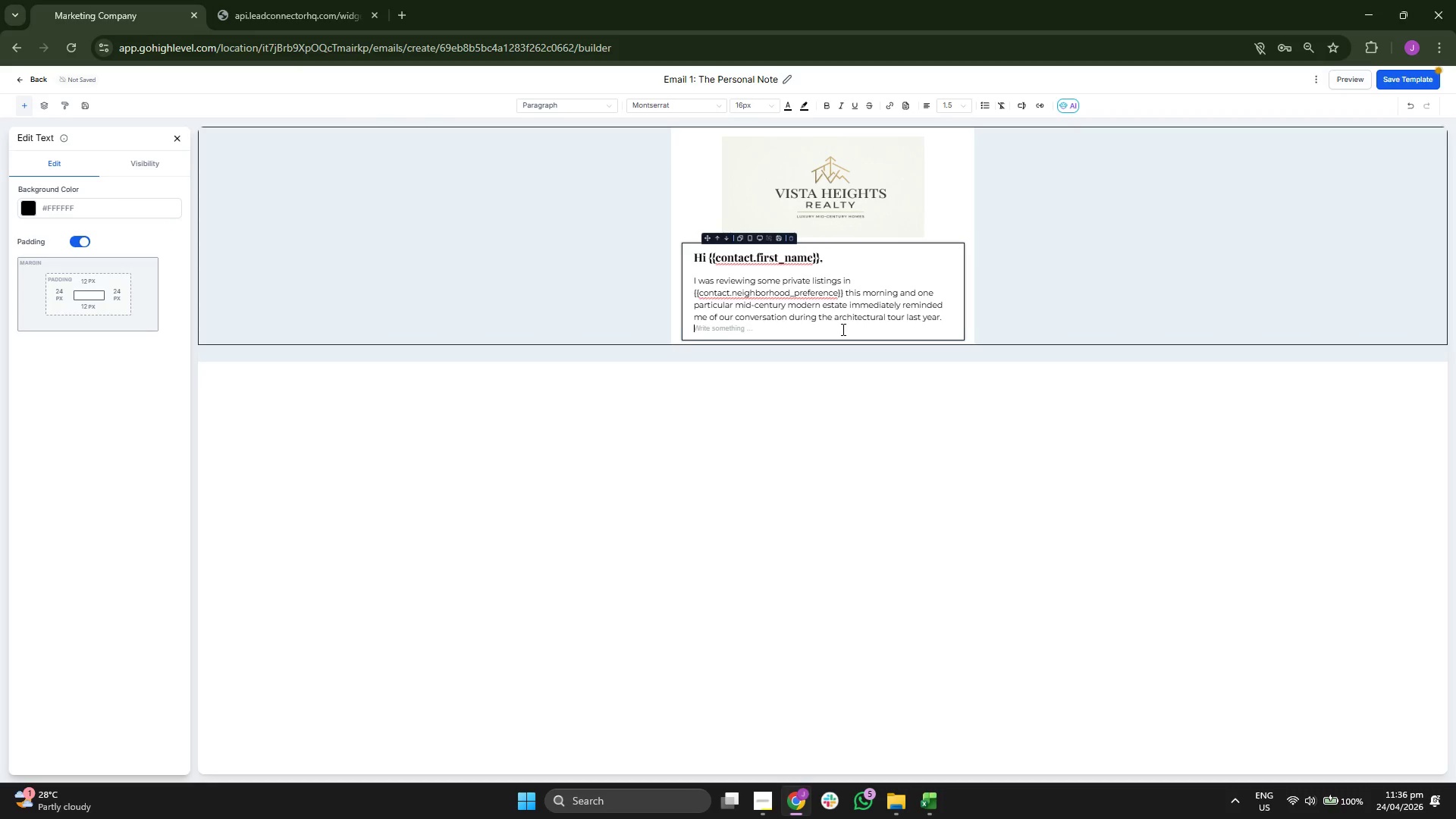 
key(Enter)
 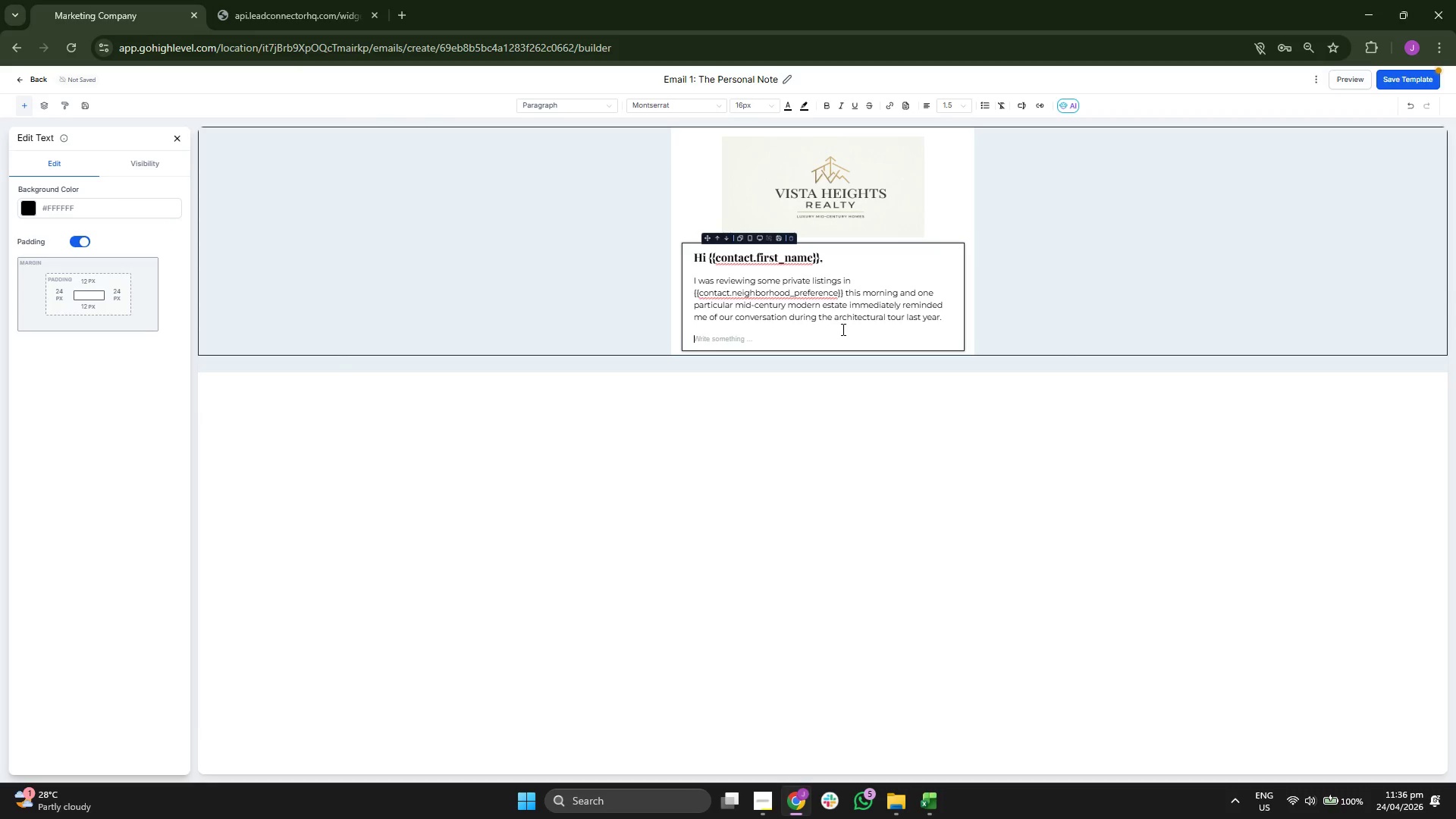 
type(It hast)
key(Backspace)
type(n't hit the market yet, but the owner is open to private showings for qualified buyers. Are you a)
key(Backspace)
type(still looking in thew)
key(Backspace)
key(Backspace)
type(e area, orhas)
key(Backspace)
key(Backspace)
key(Backspace)
type( has your search moved in a different direction?)
 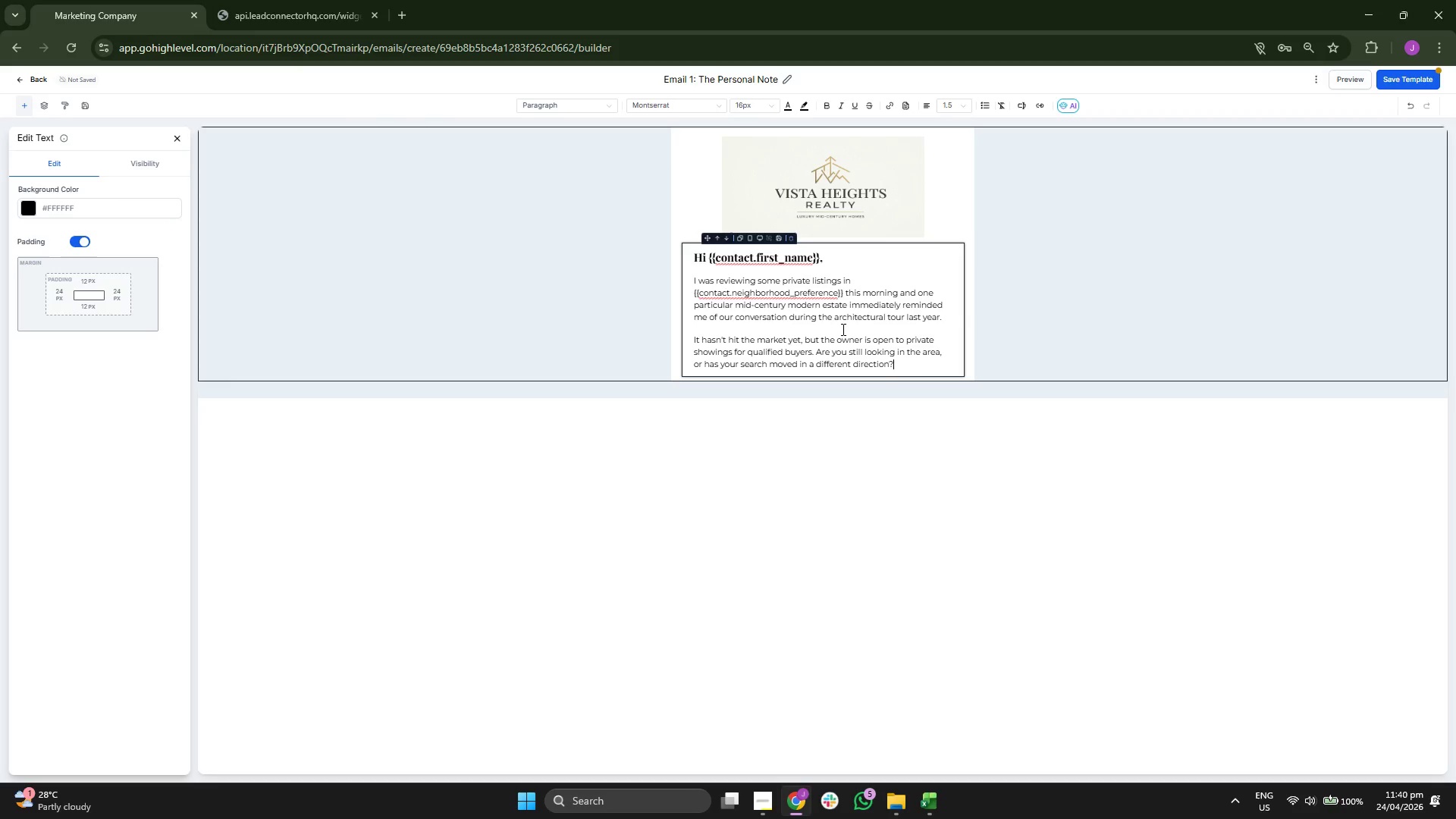 
key(Enter)
 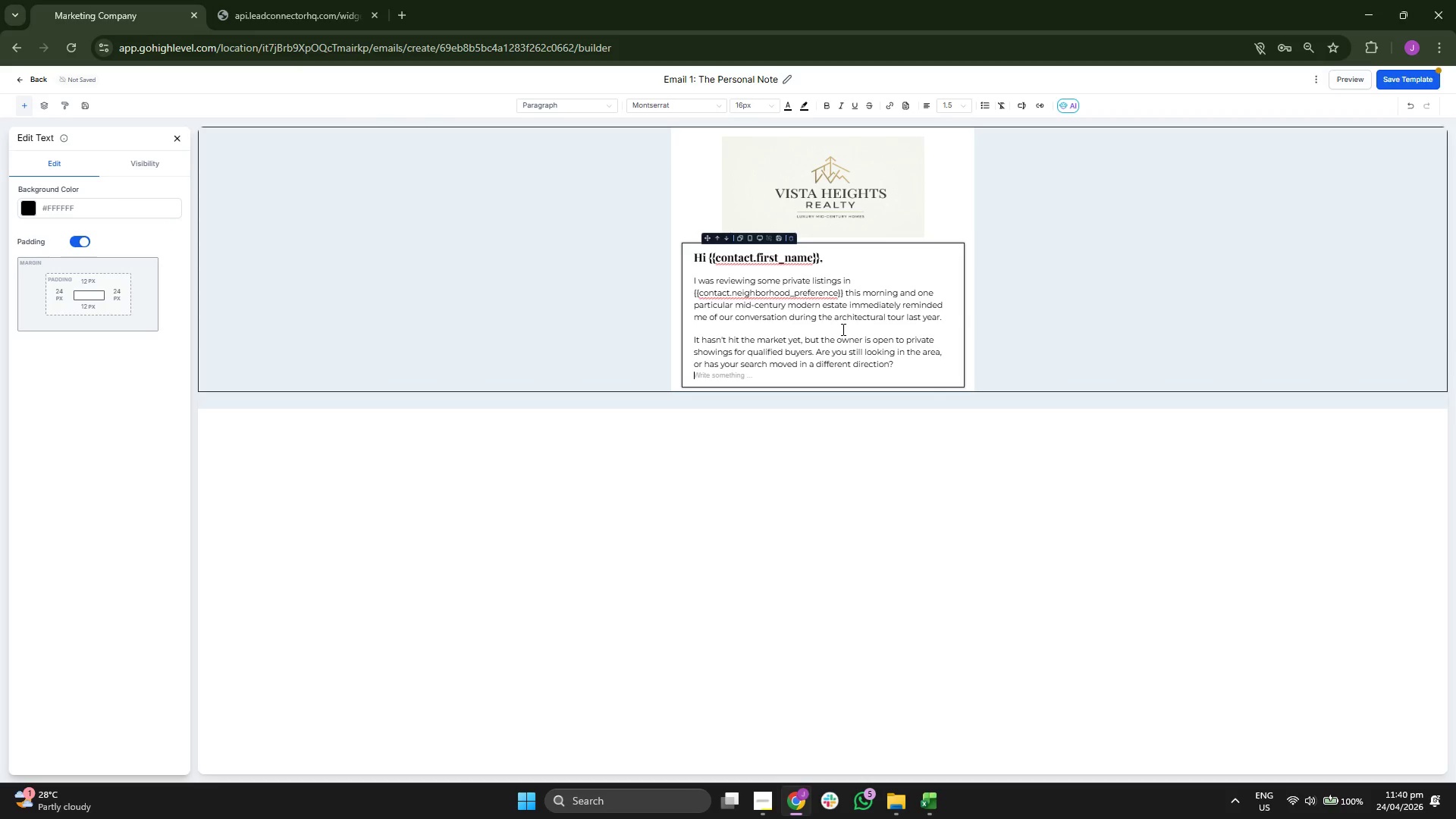 
key(Enter)
 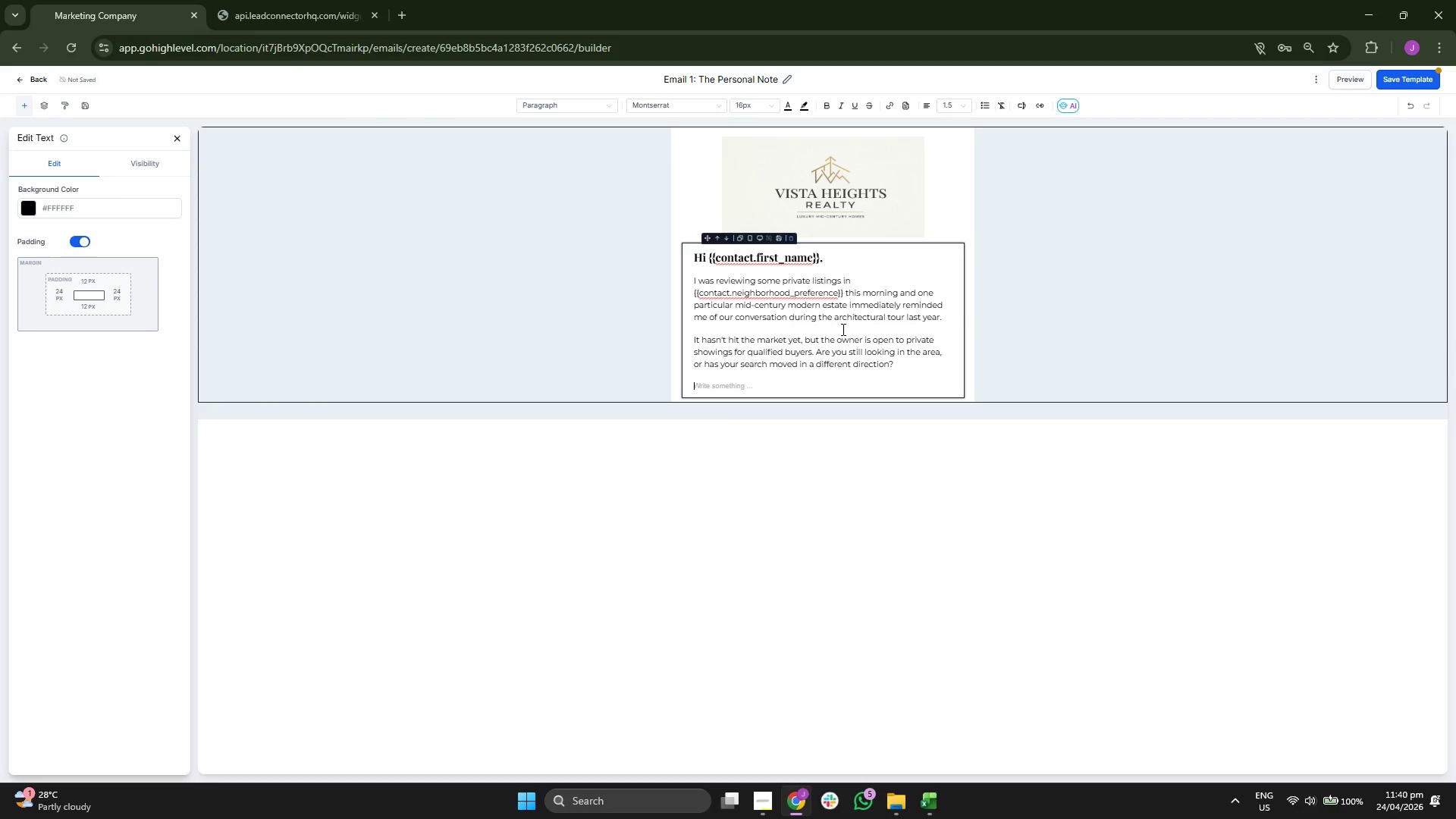 
key(Backspace)
 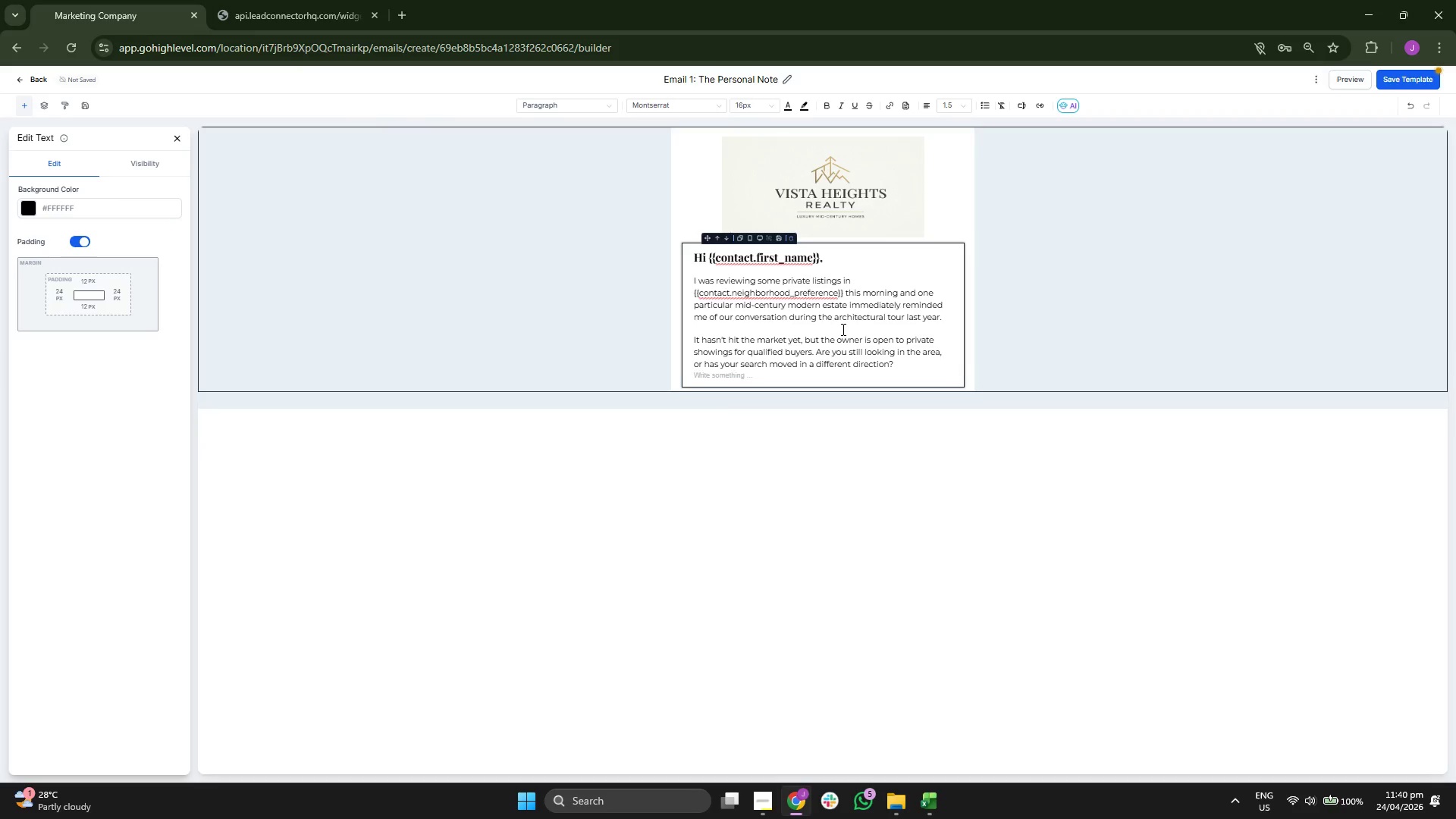 
key(Backspace)
 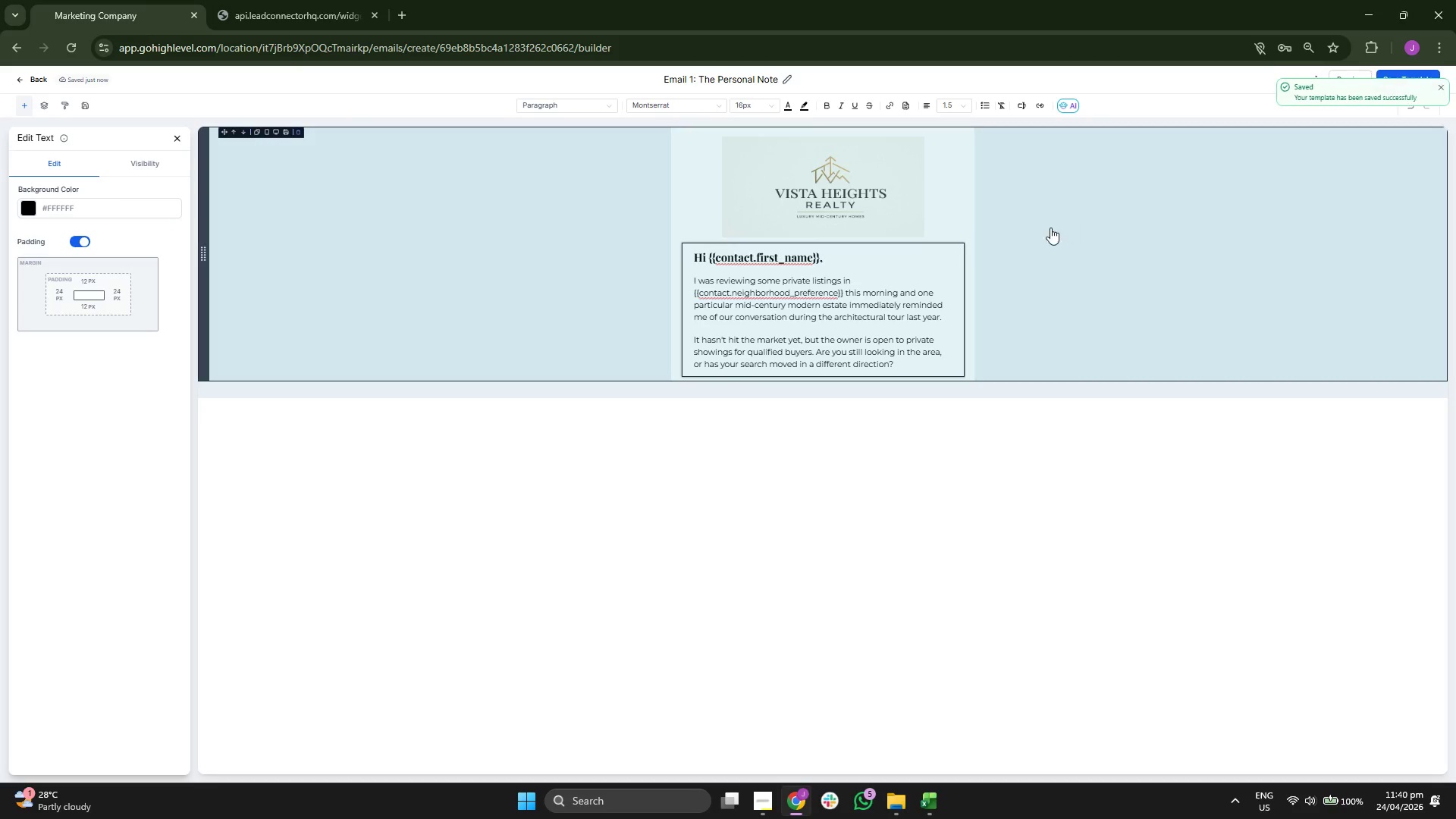 
wait(5.56)
 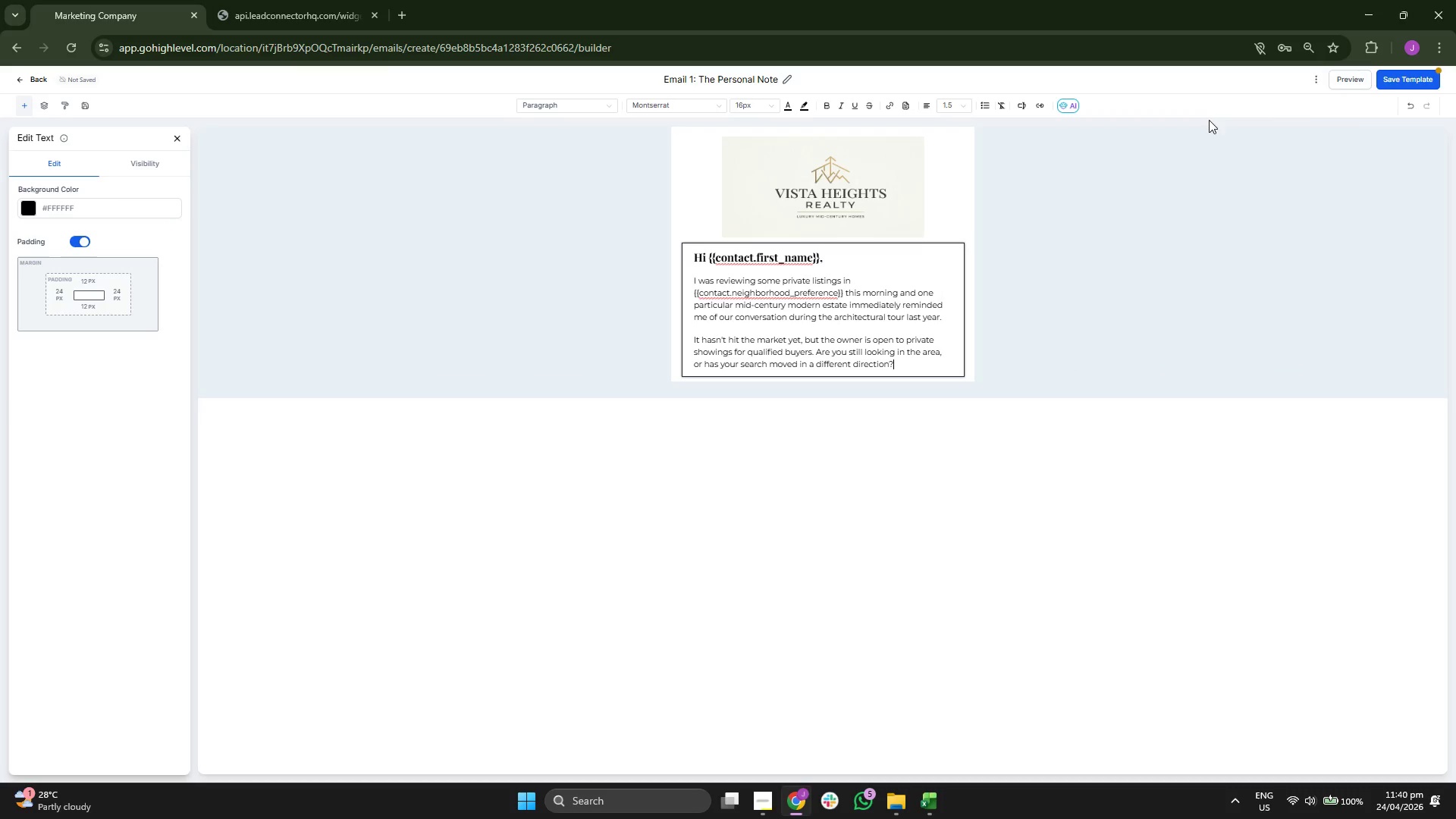 
left_click([1438, 86])
 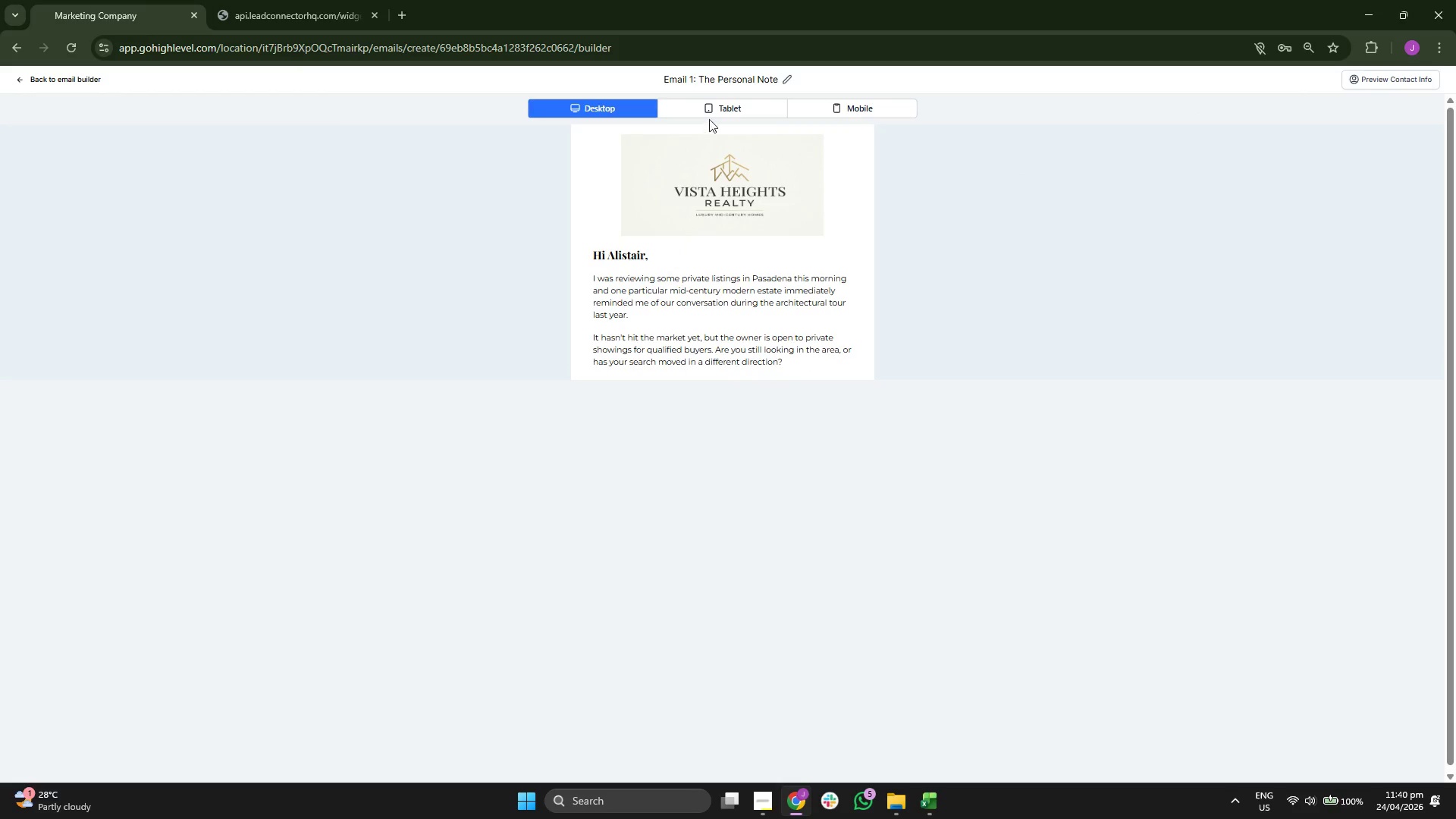 
wait(5.03)
 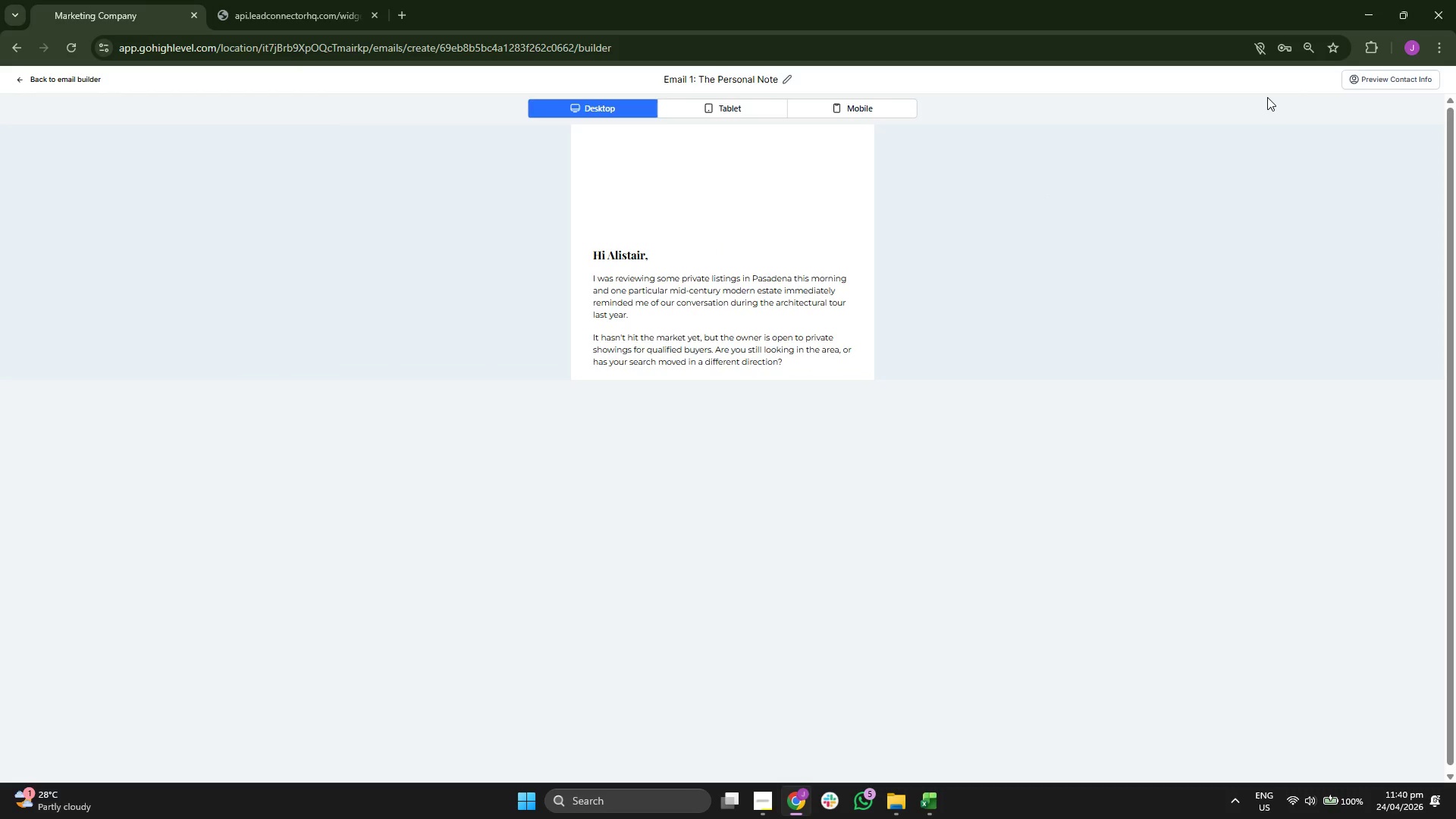 
left_click([720, 104])
 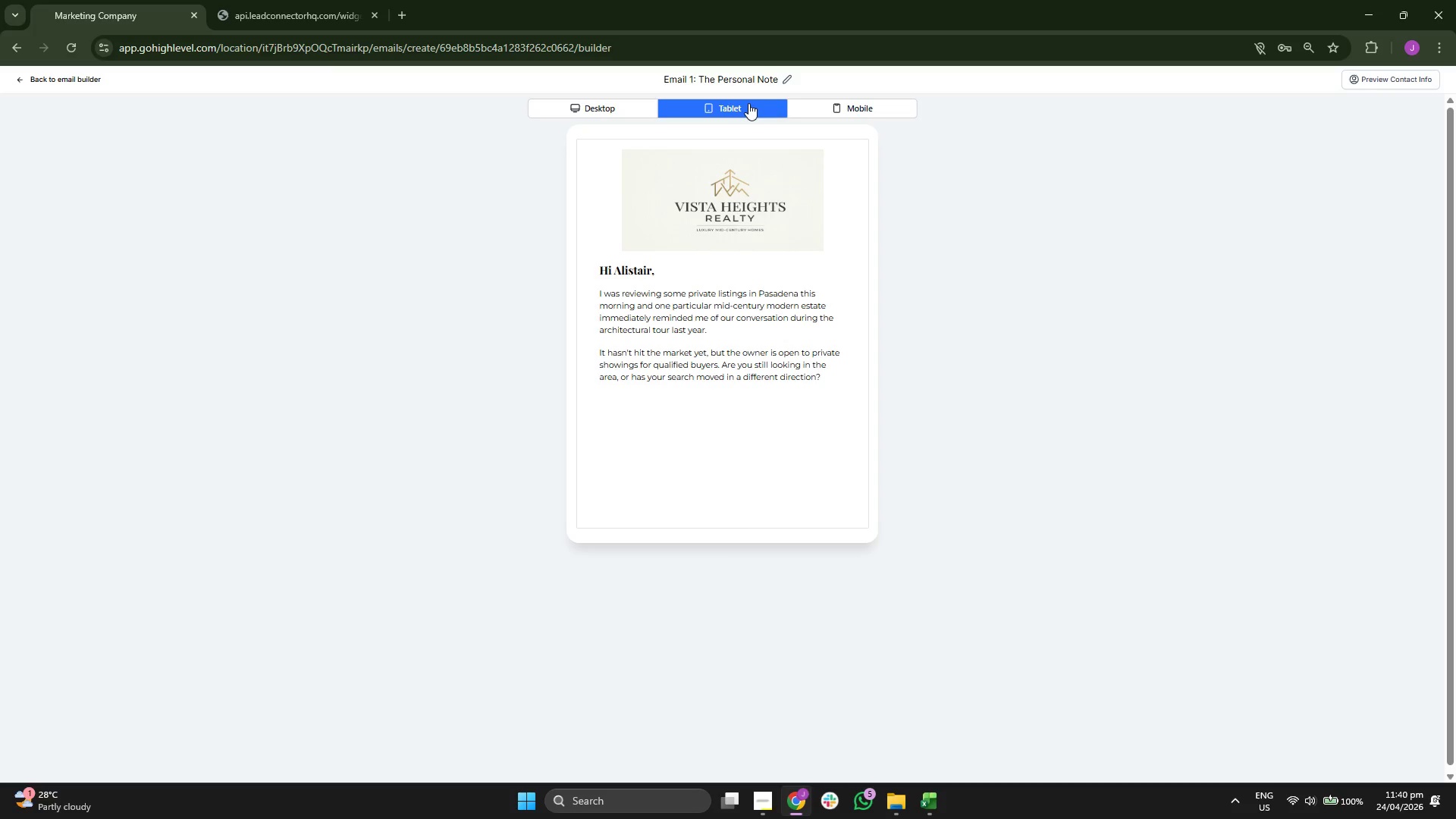 
left_click([867, 105])
 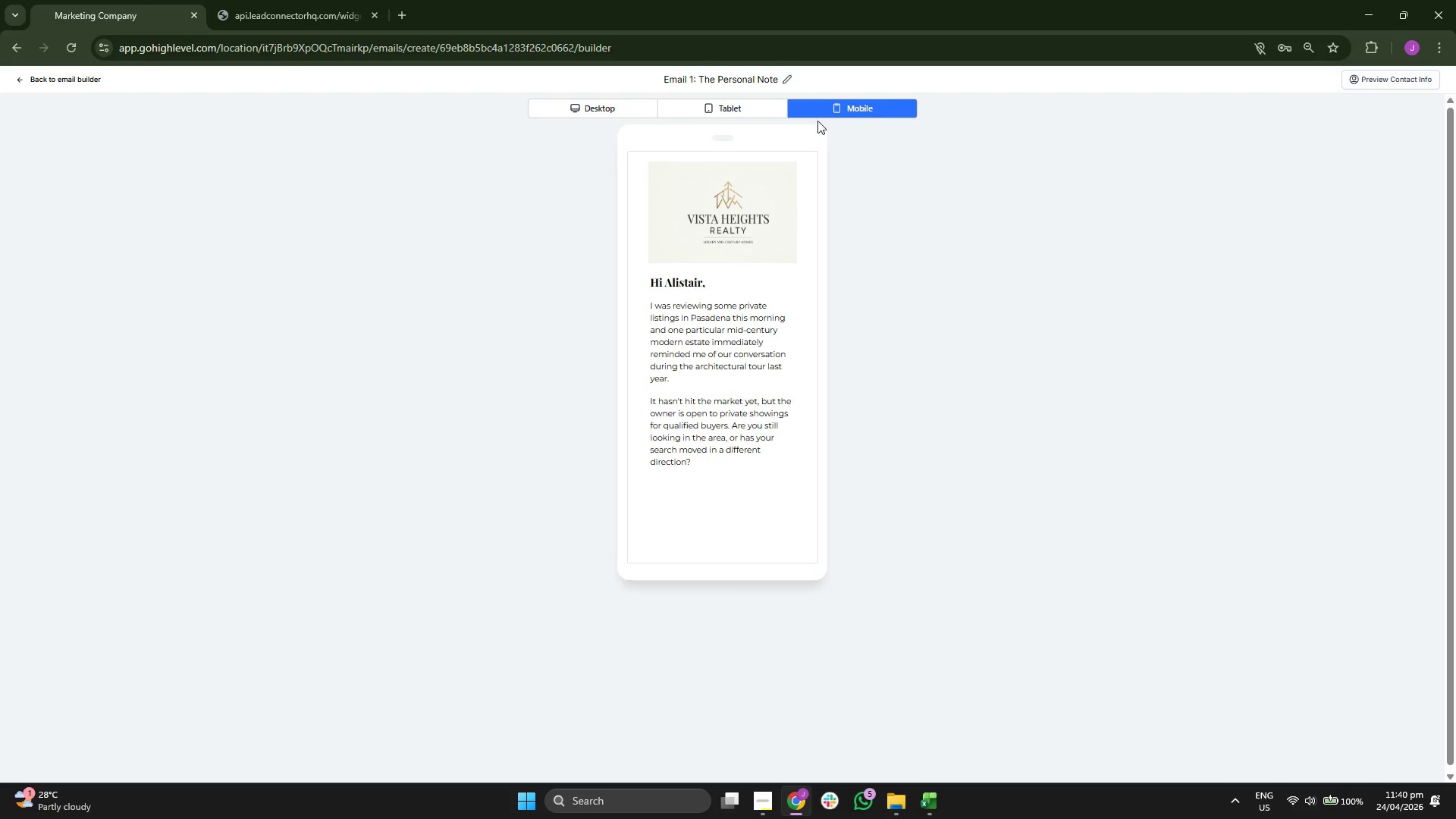 
left_click([728, 113])
 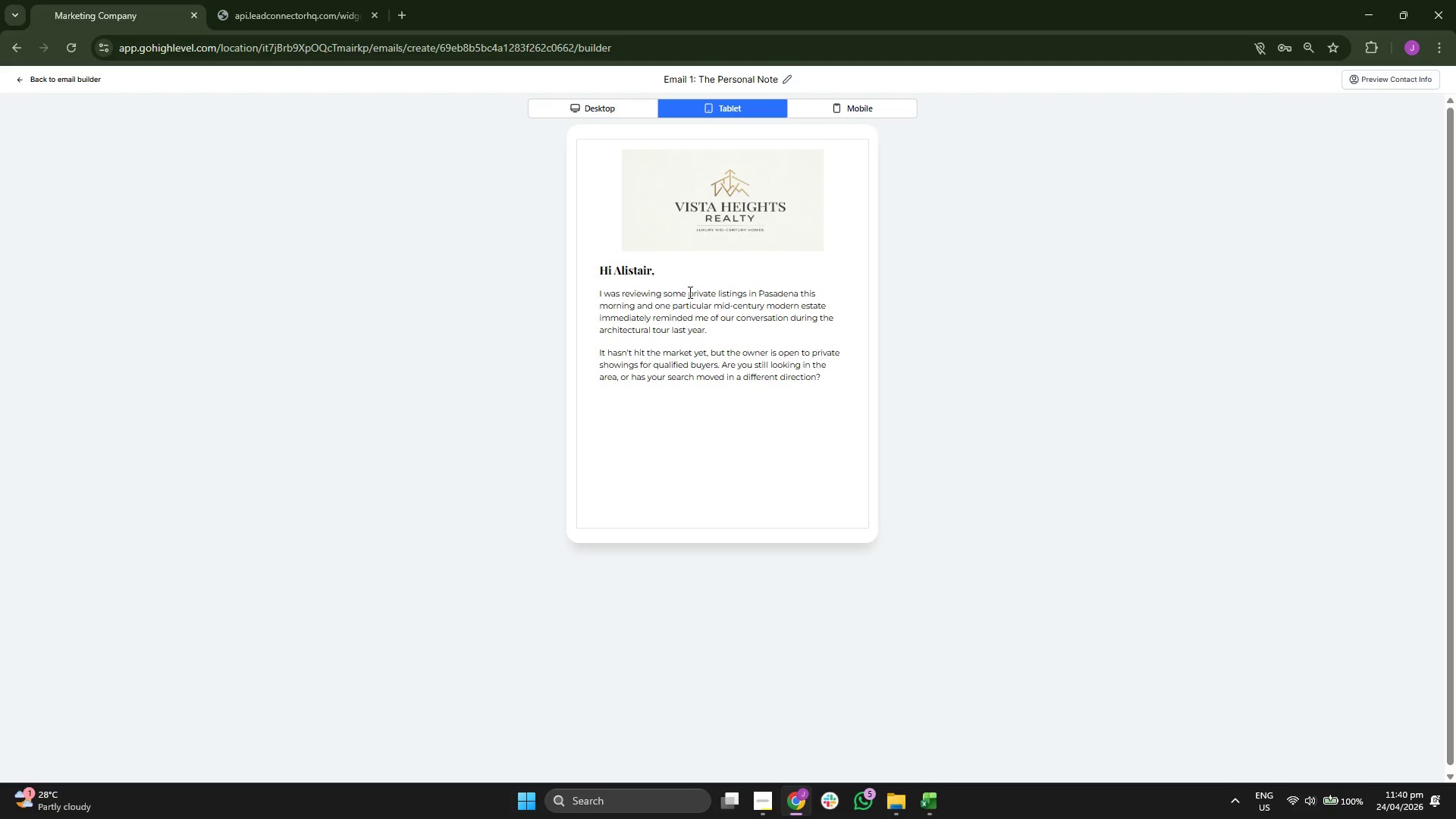 
double_click([685, 304])
 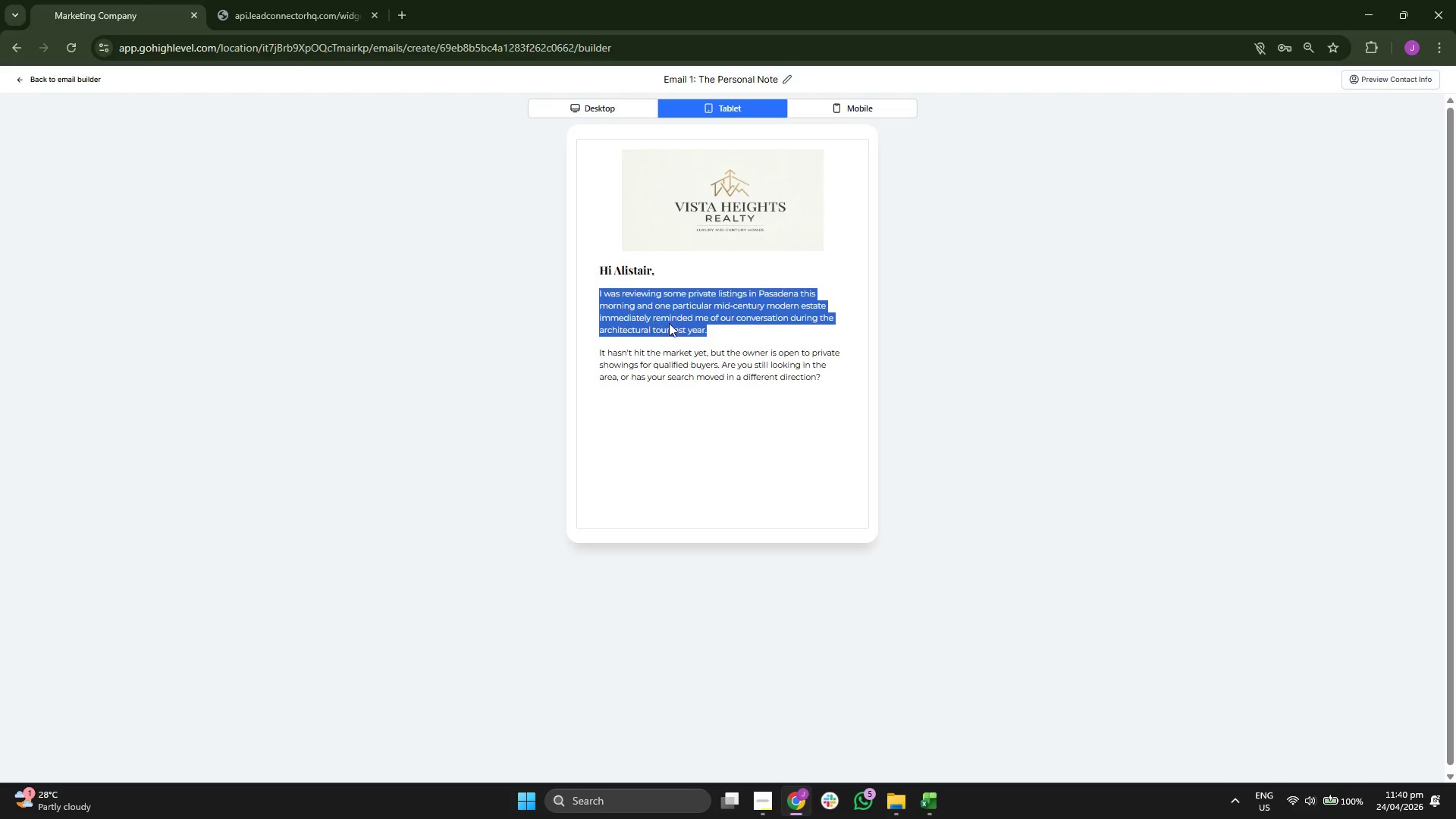 
wait(10.55)
 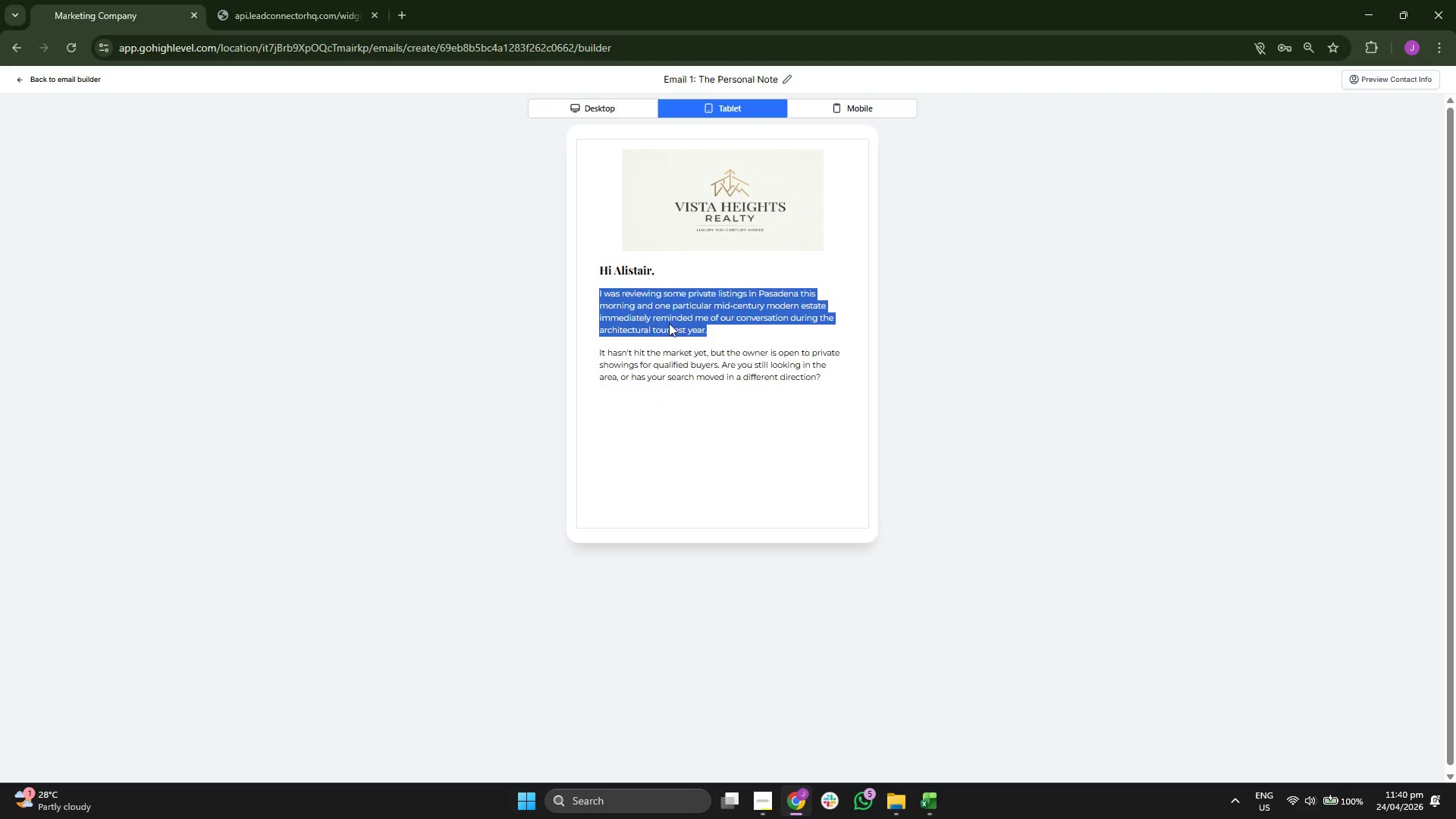 
double_click([761, 372])
 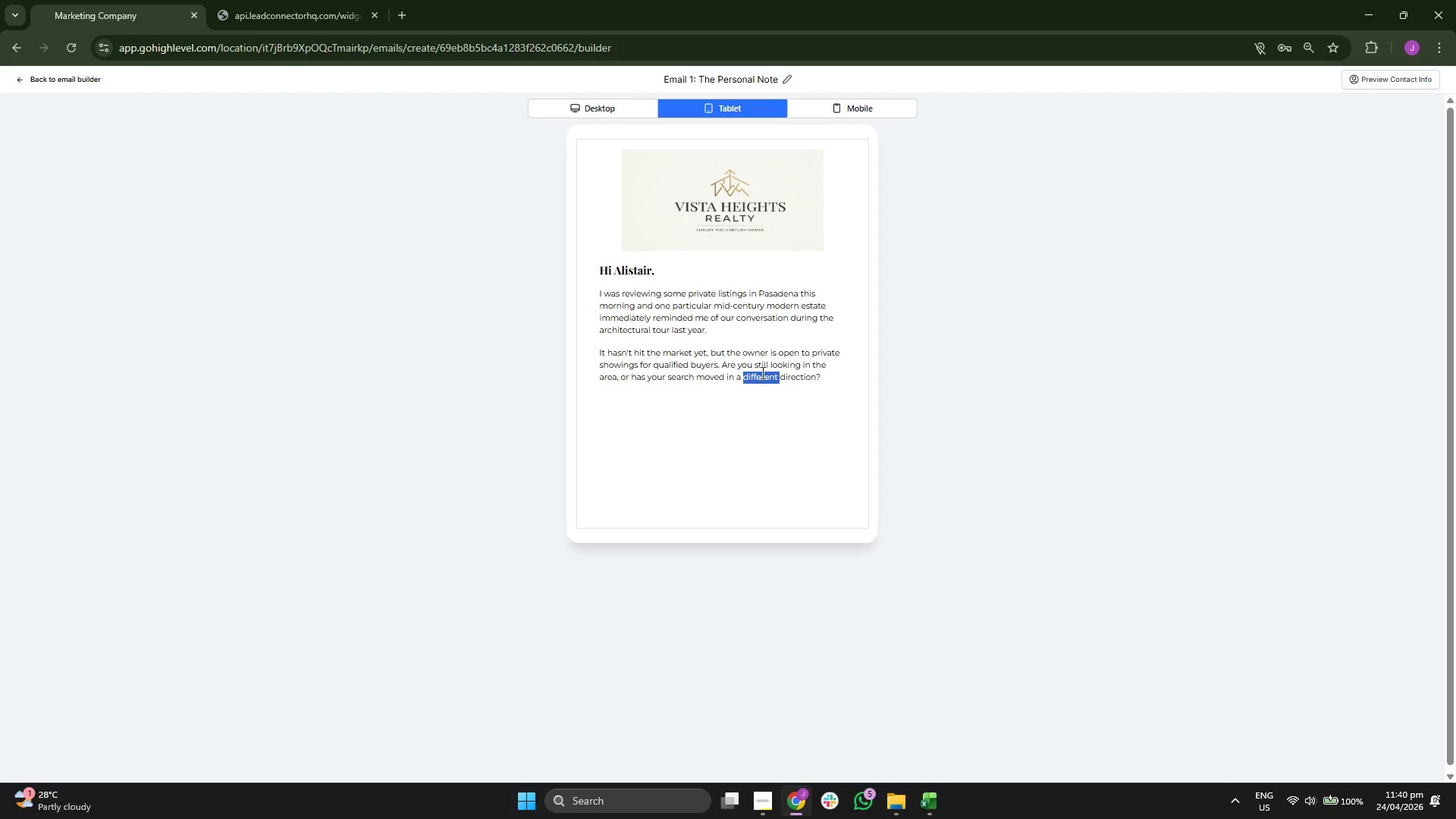 
triple_click([761, 372])
 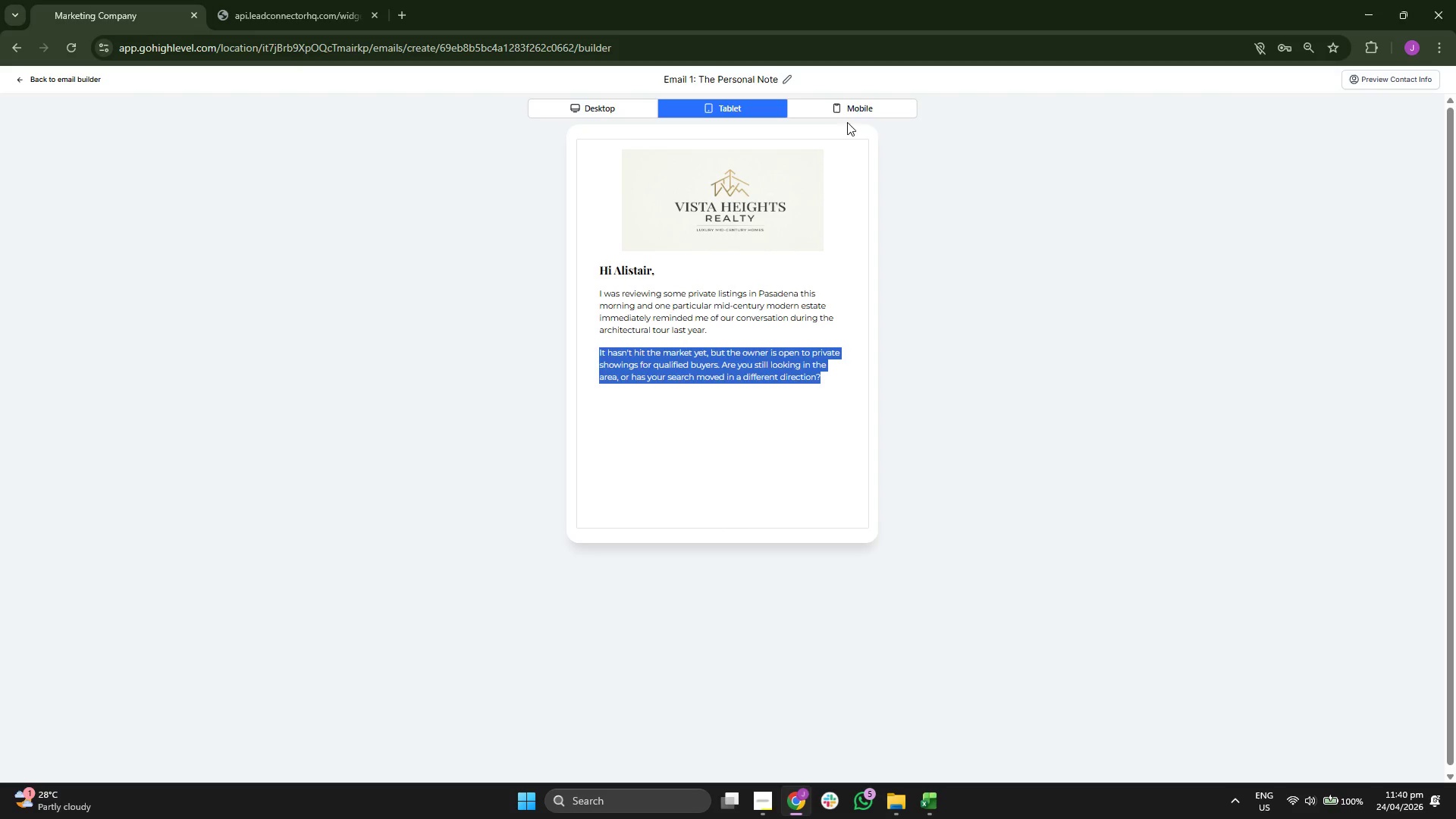 
left_click([863, 105])
 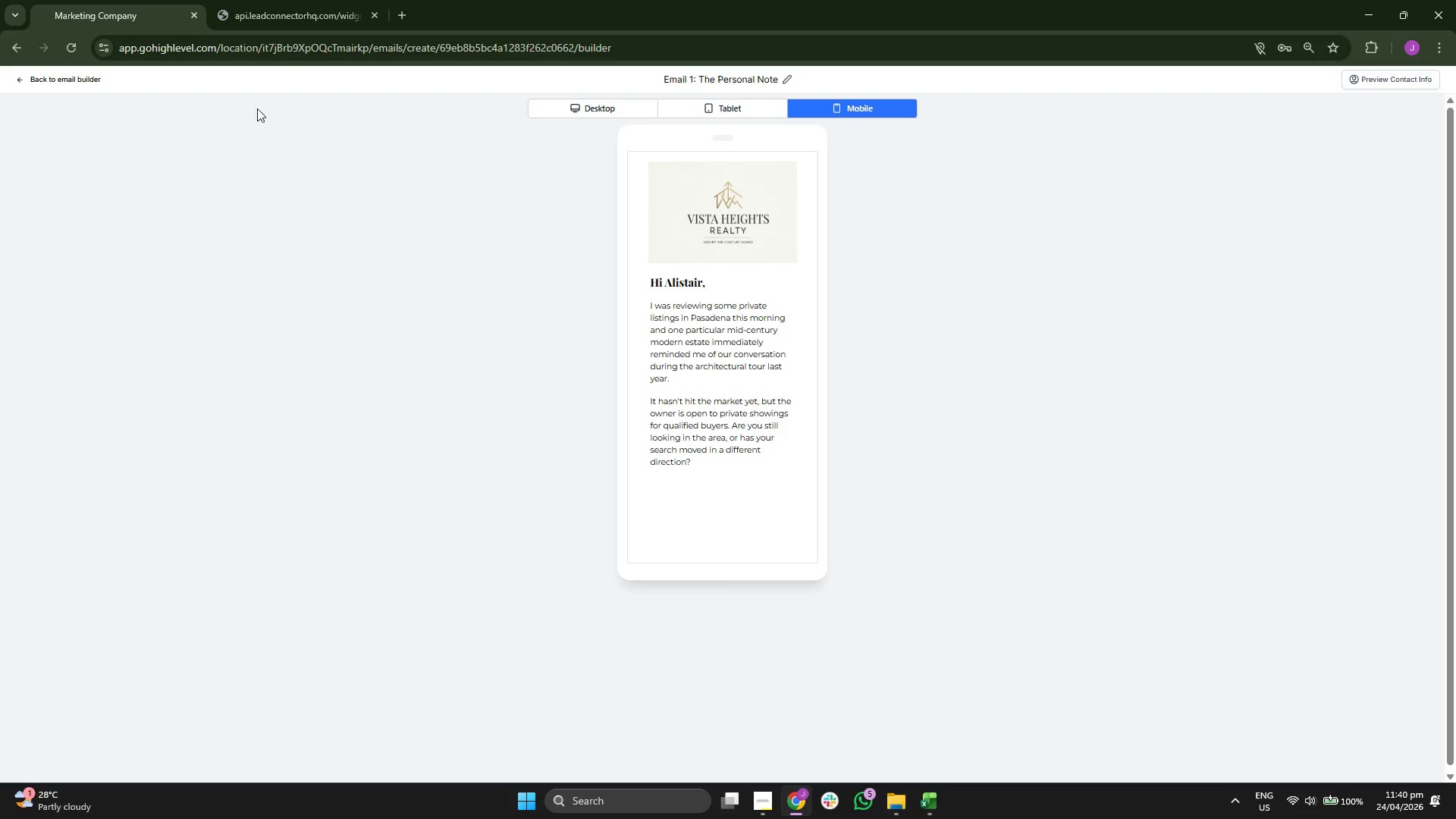 
left_click([617, 107])
 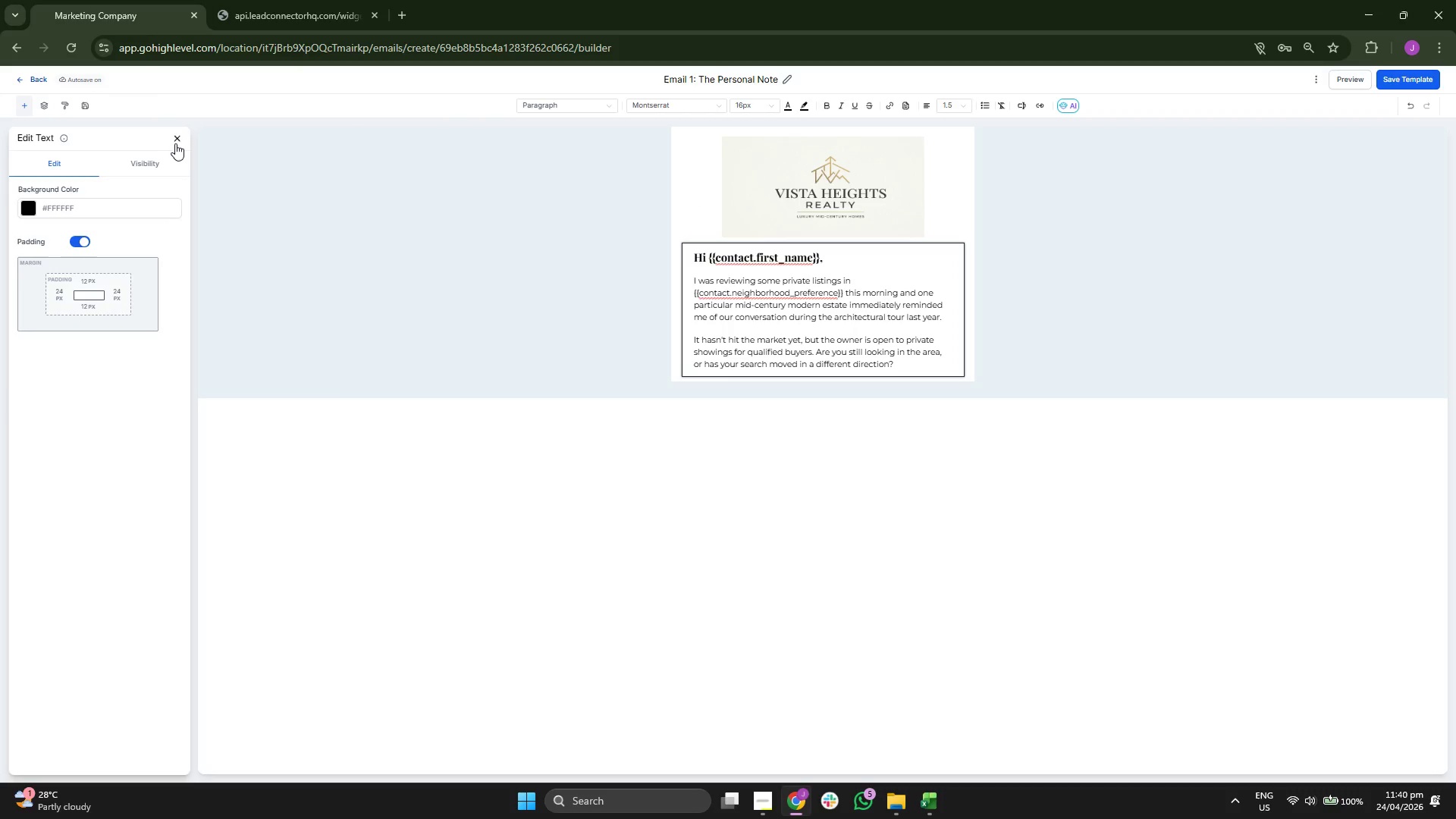 
left_click([179, 140])
 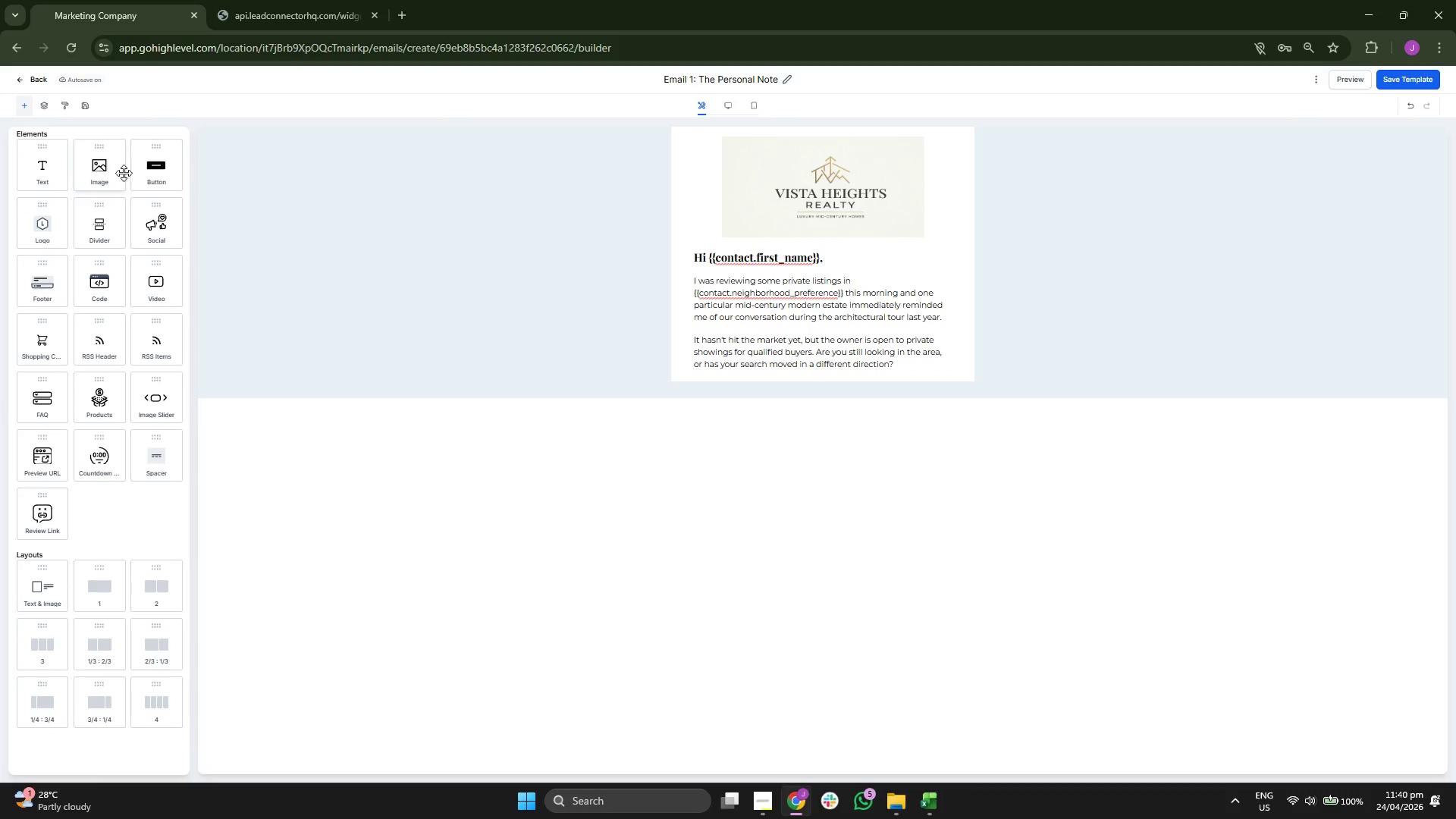 
left_click_drag(start_coordinate=[152, 168], to_coordinate=[708, 343])
 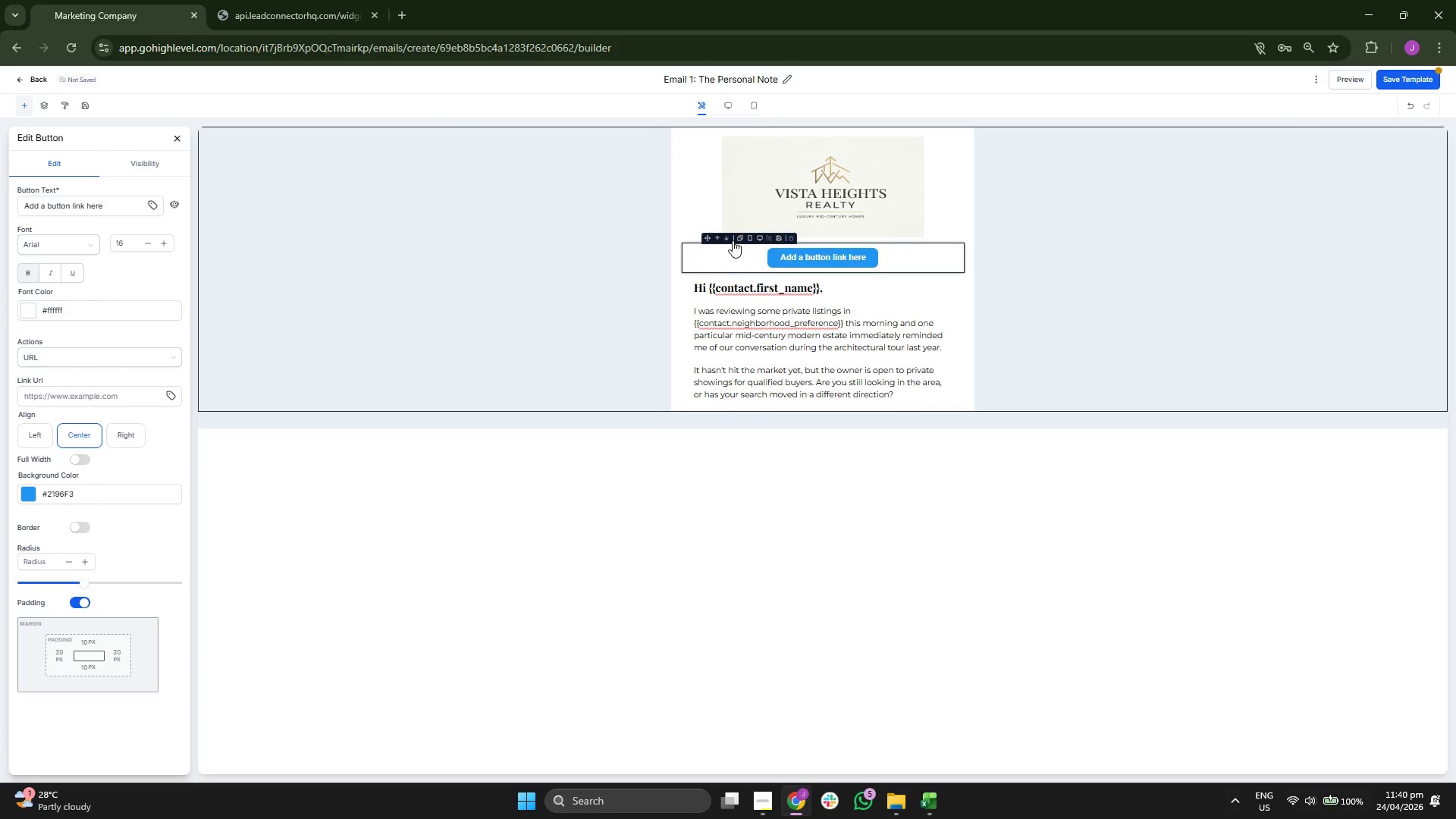 
left_click([728, 237])
 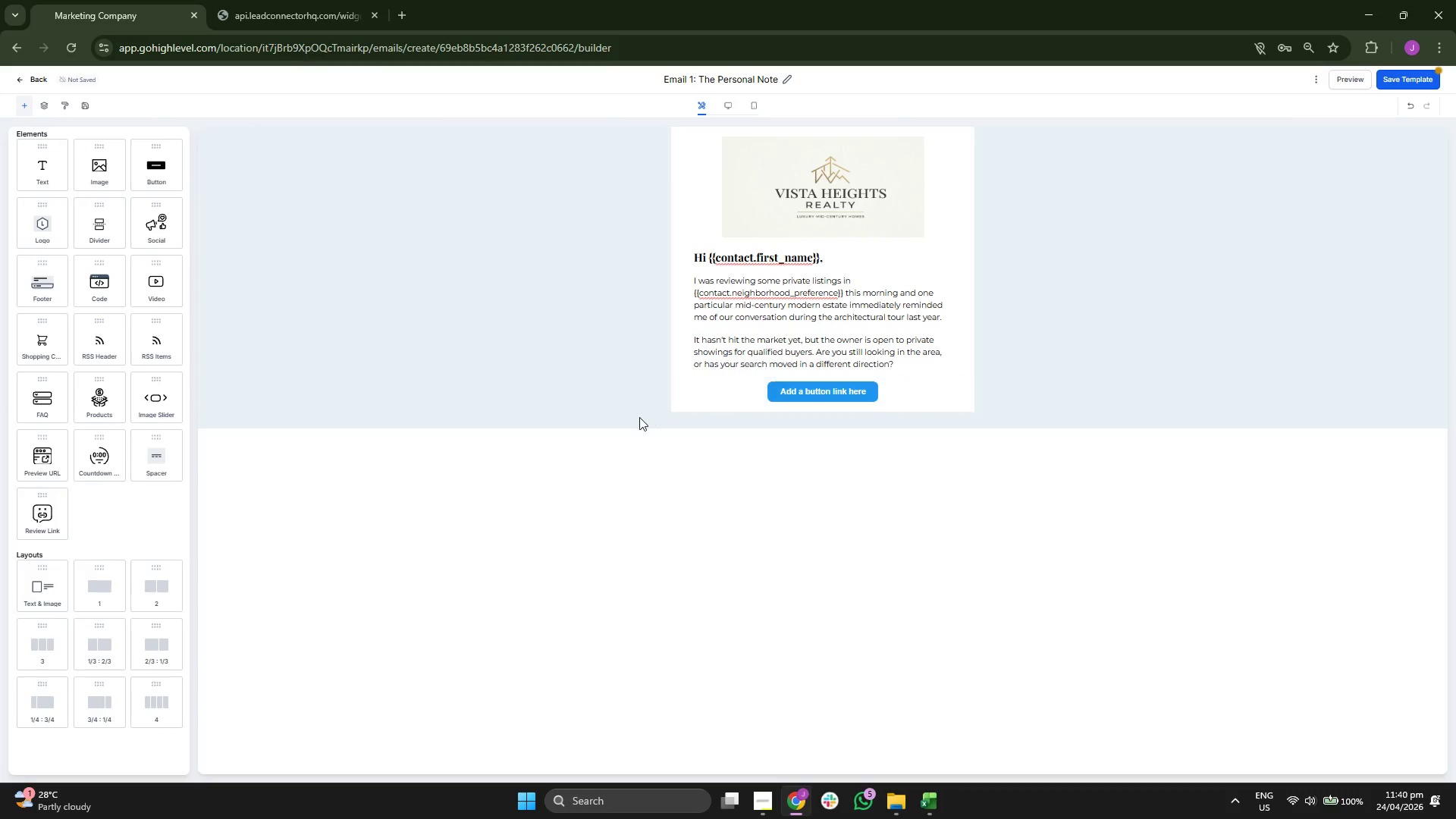 
left_click([748, 390])
 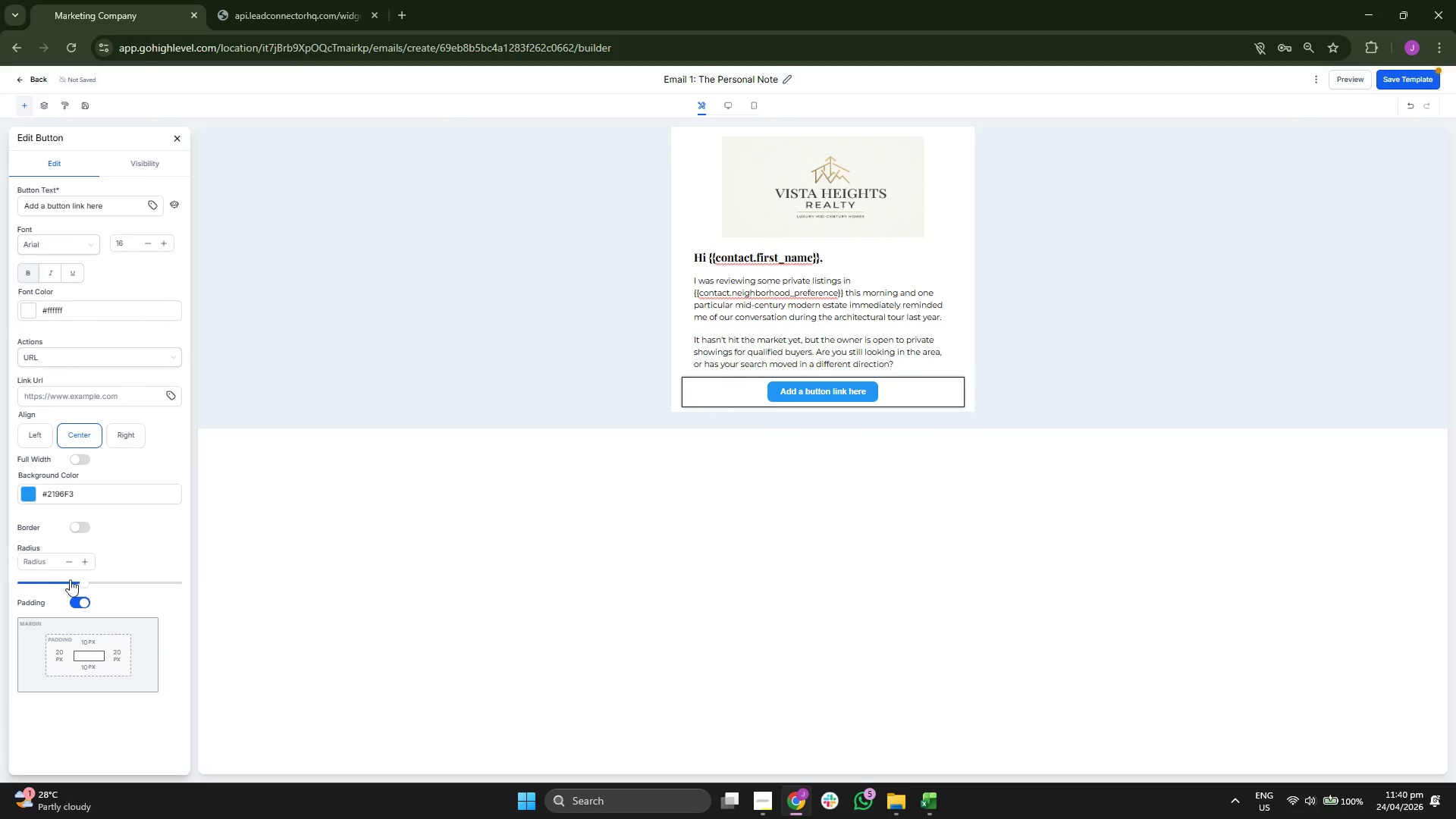 
left_click_drag(start_coordinate=[81, 584], to_coordinate=[148, 583])
 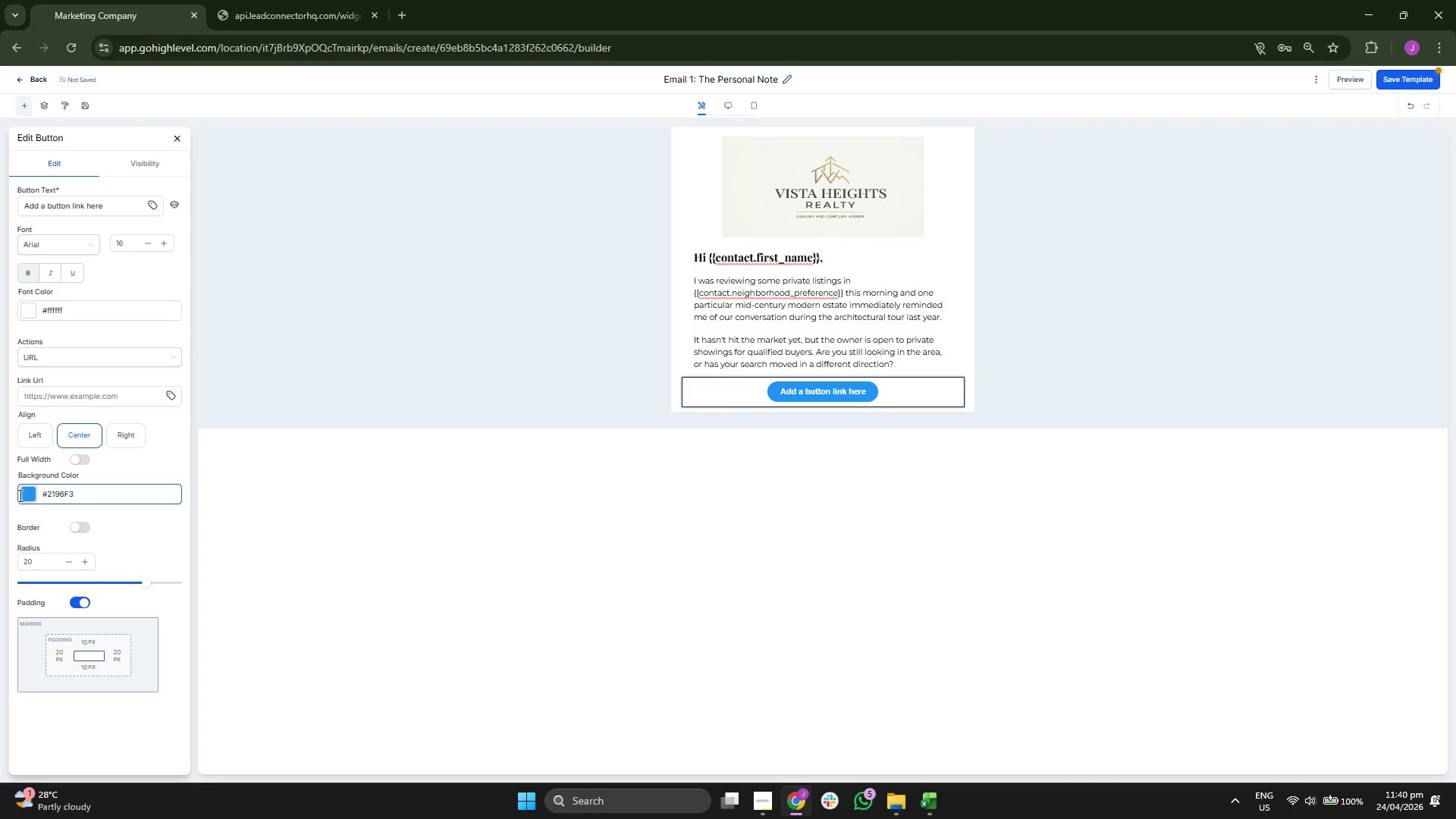 
left_click([20, 494])
 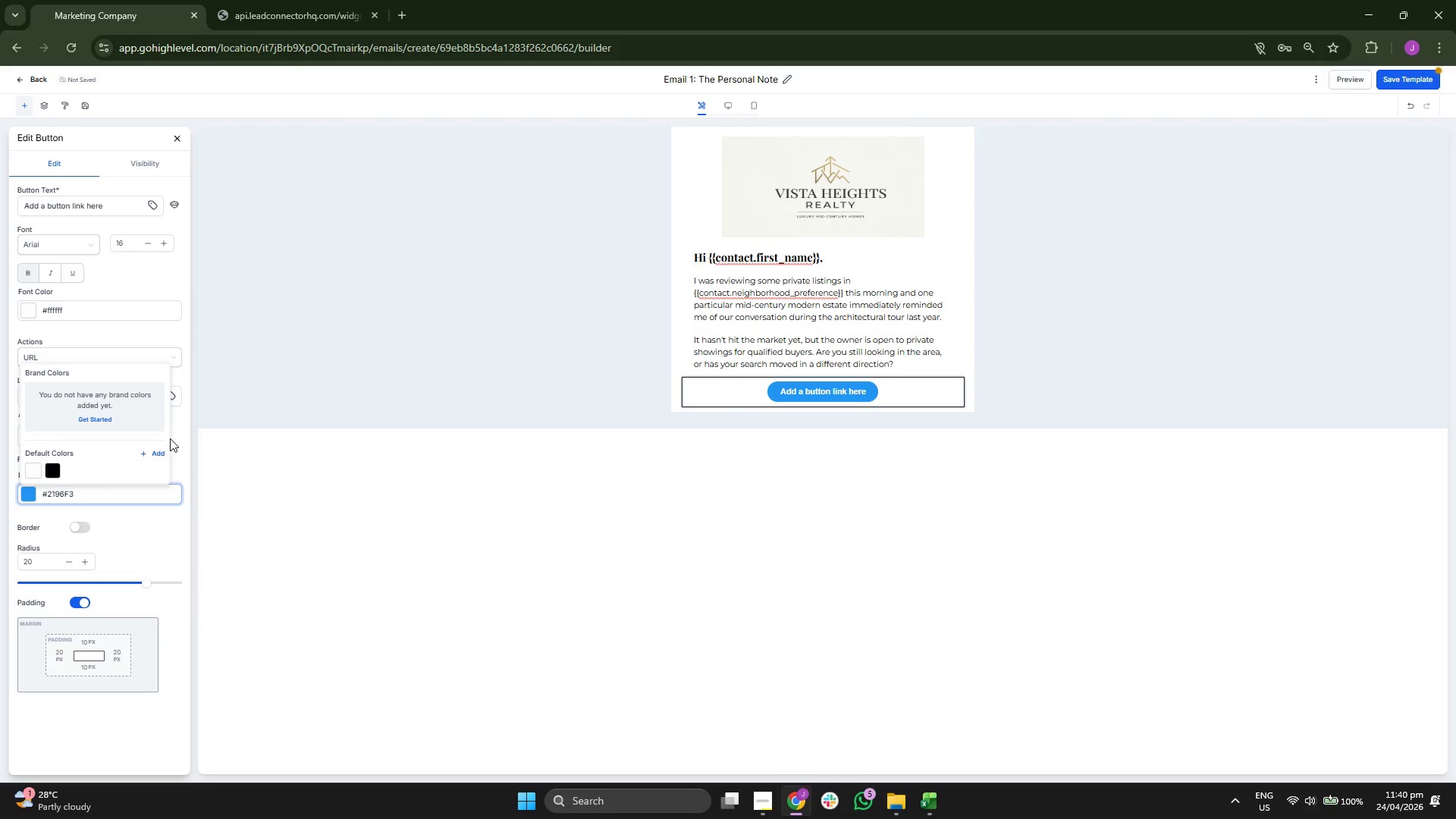 
left_click([163, 454])
 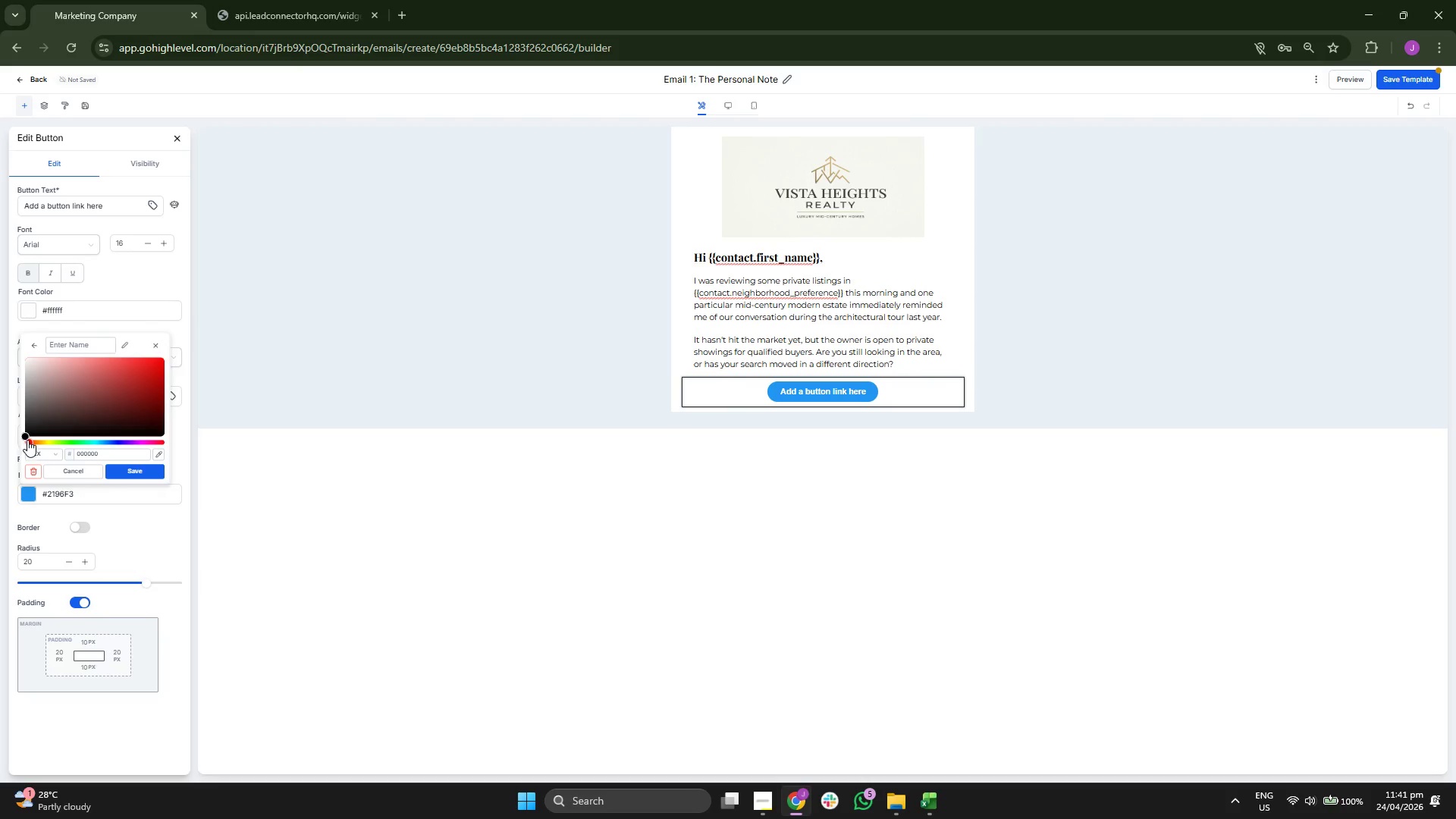 
left_click_drag(start_coordinate=[32, 443], to_coordinate=[45, 443])
 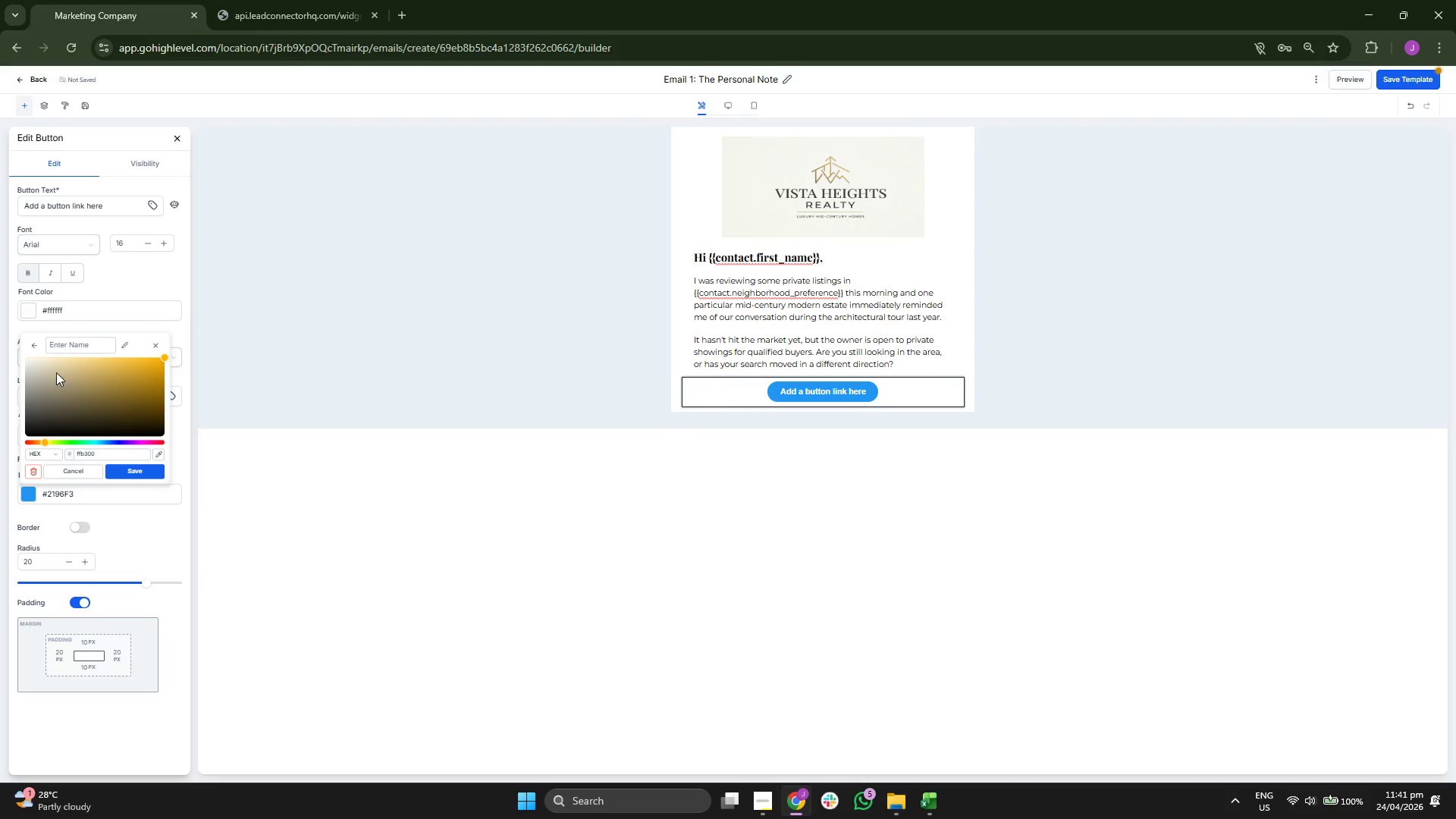 
left_click_drag(start_coordinate=[55, 371], to_coordinate=[33, 378])
 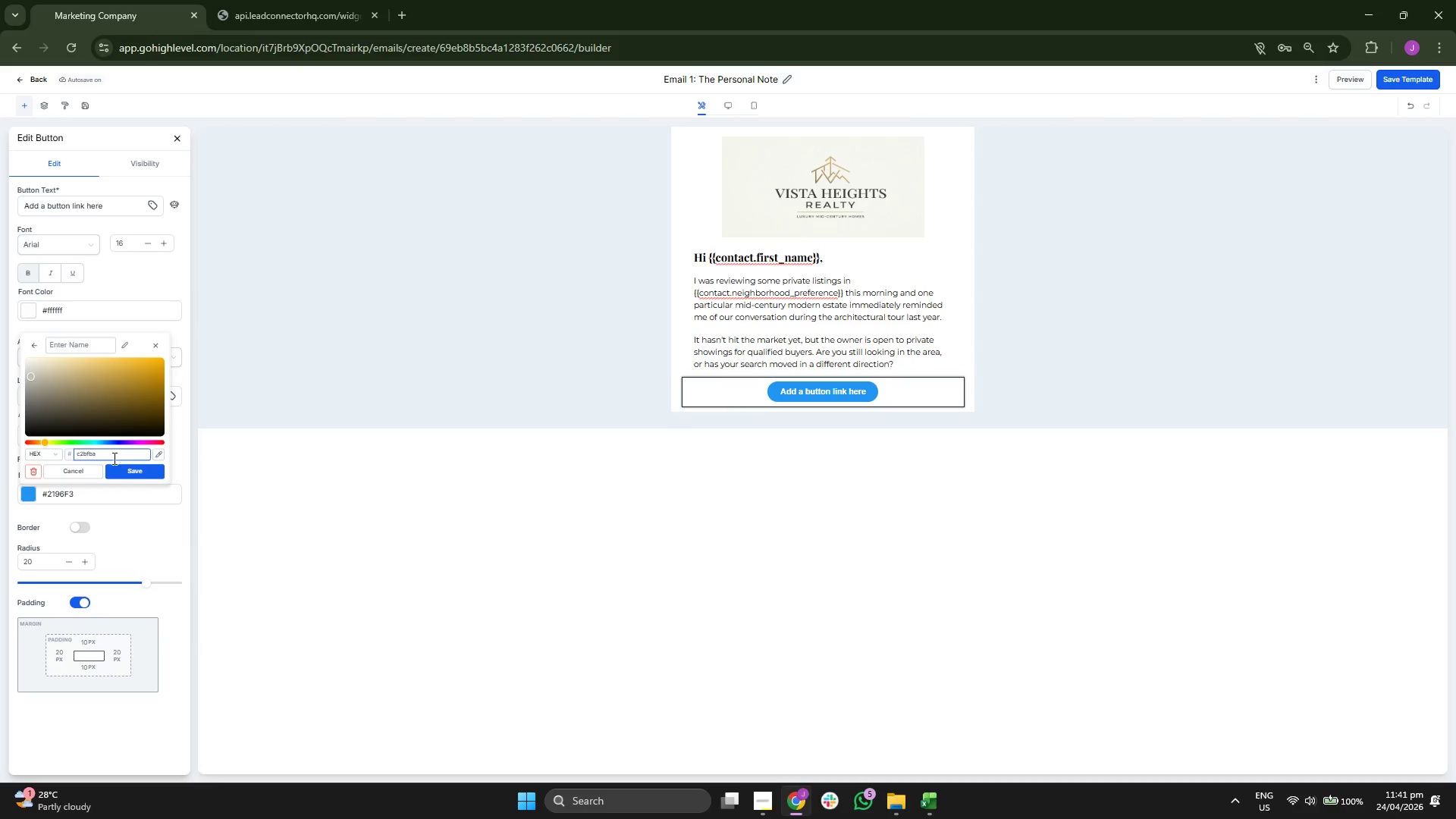 
left_click([128, 472])
 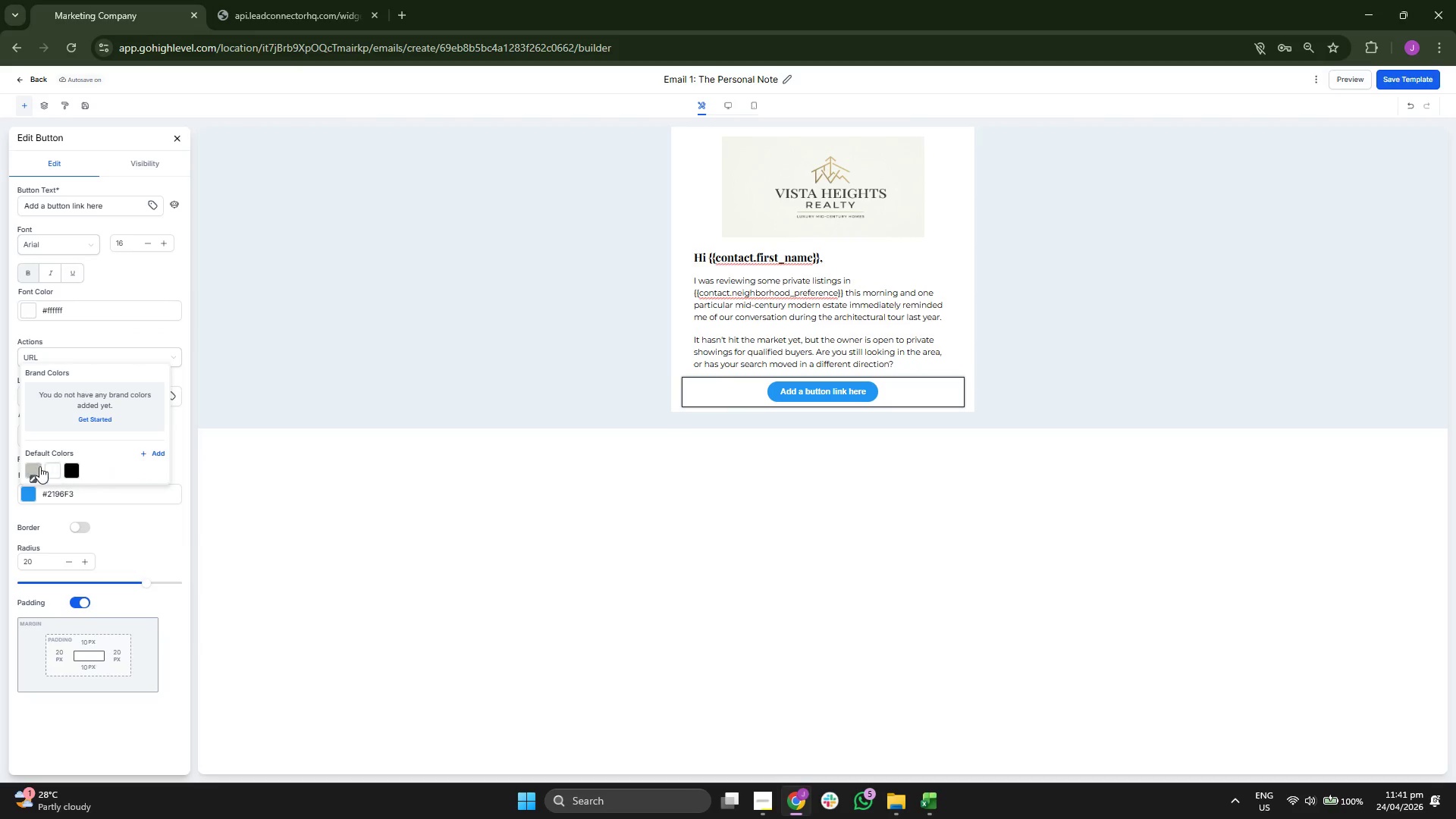 
left_click([35, 464])
 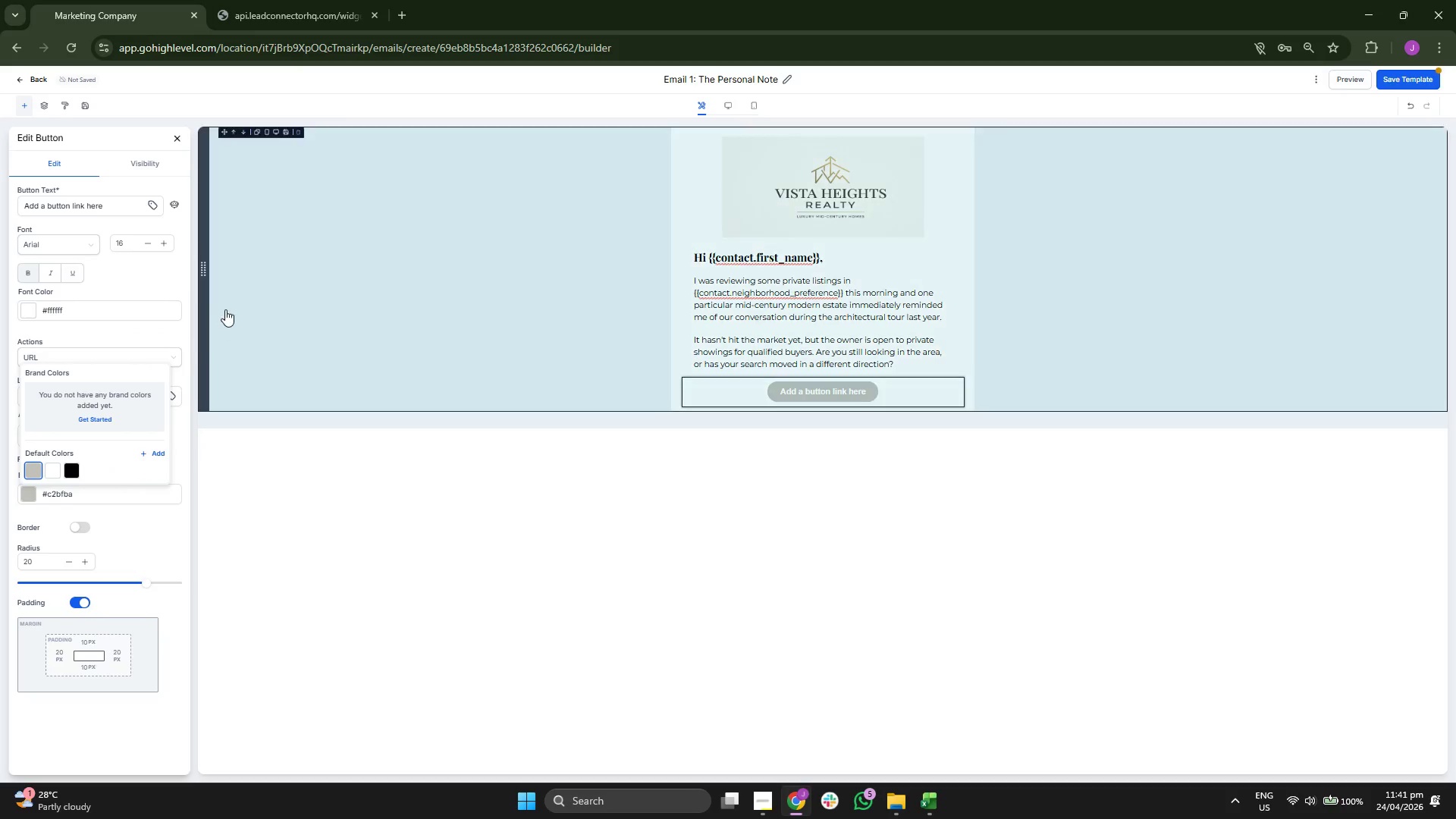 
left_click([149, 330])
 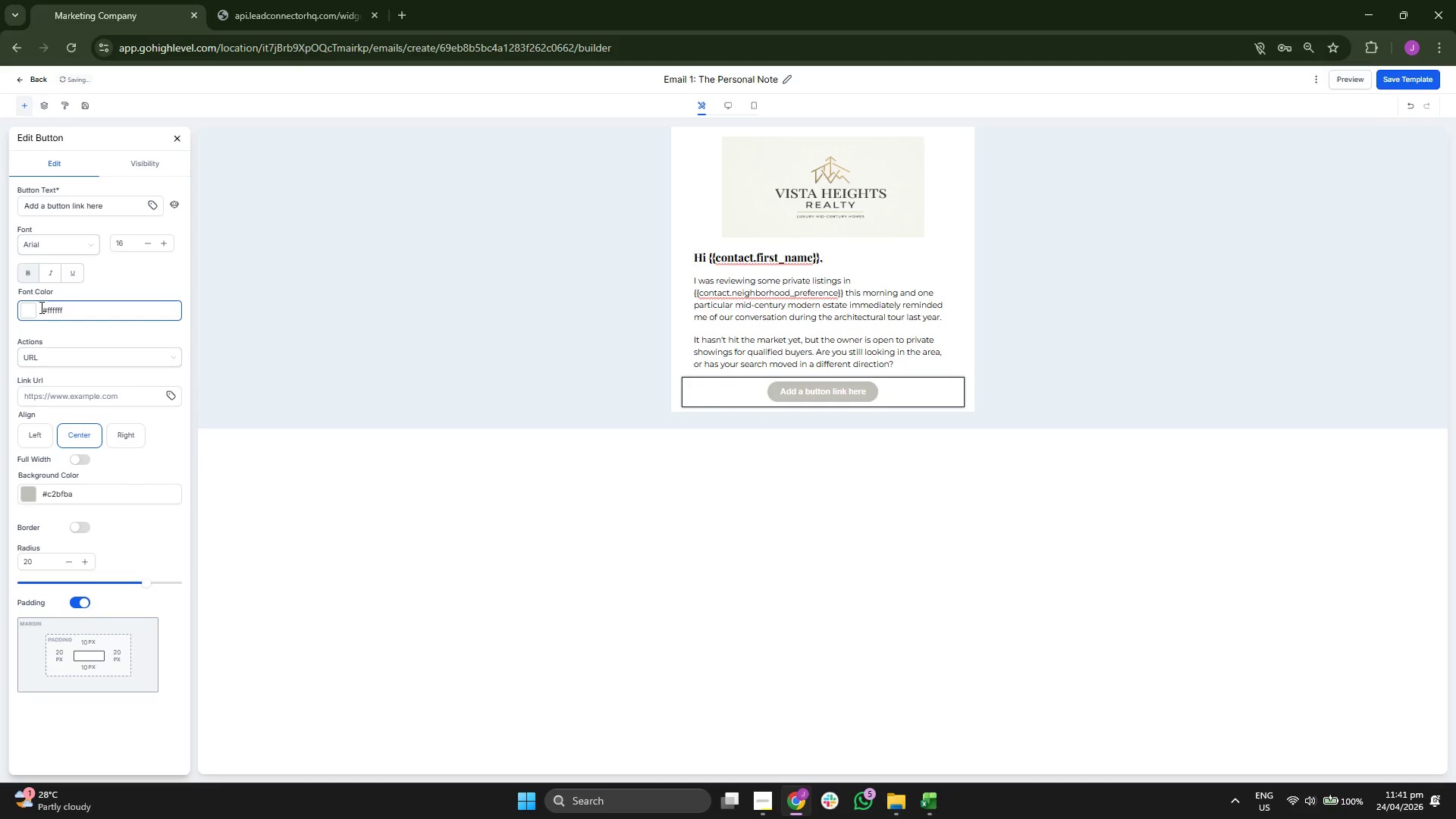 
left_click([30, 309])
 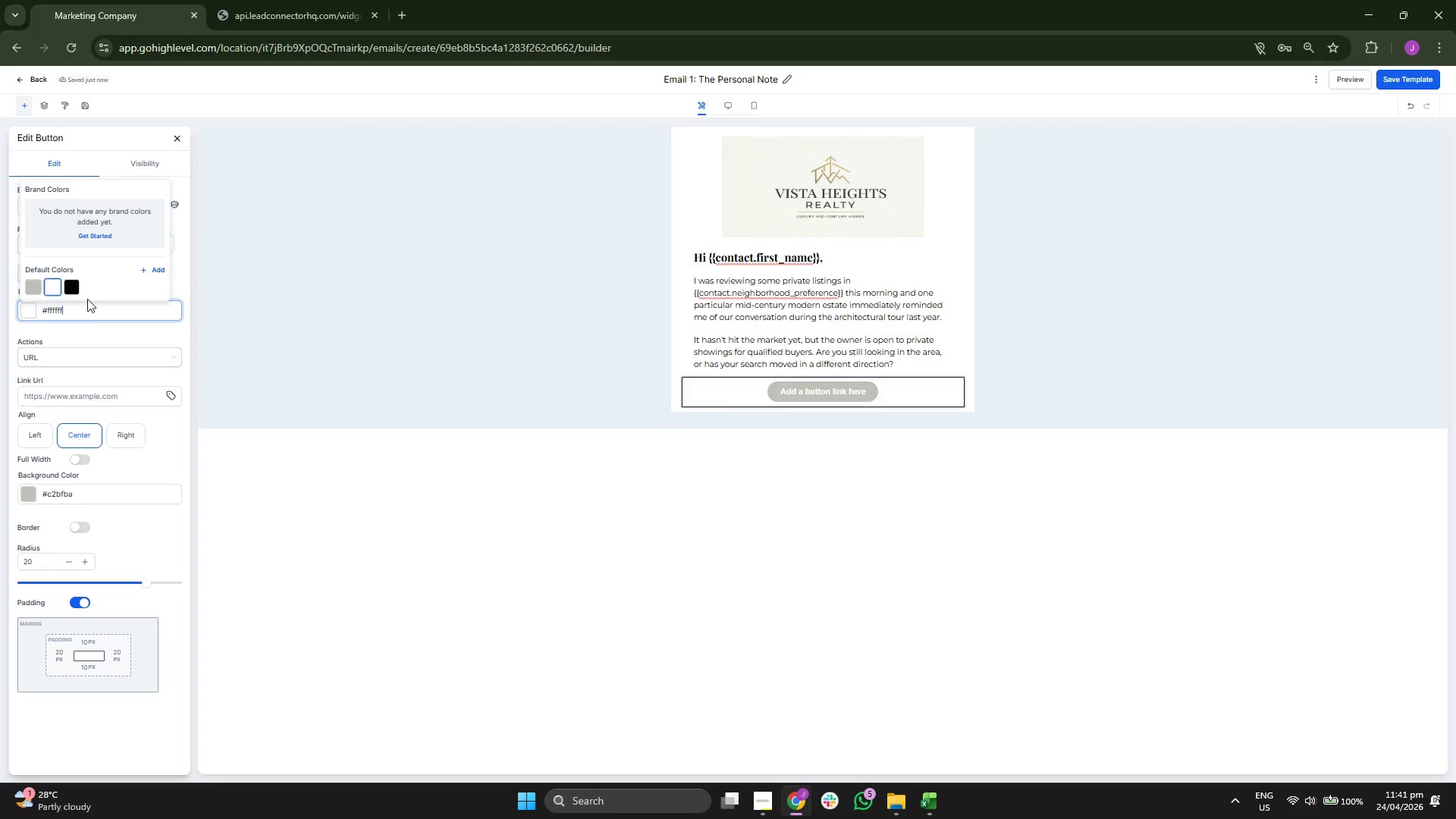 
left_click([73, 281])
 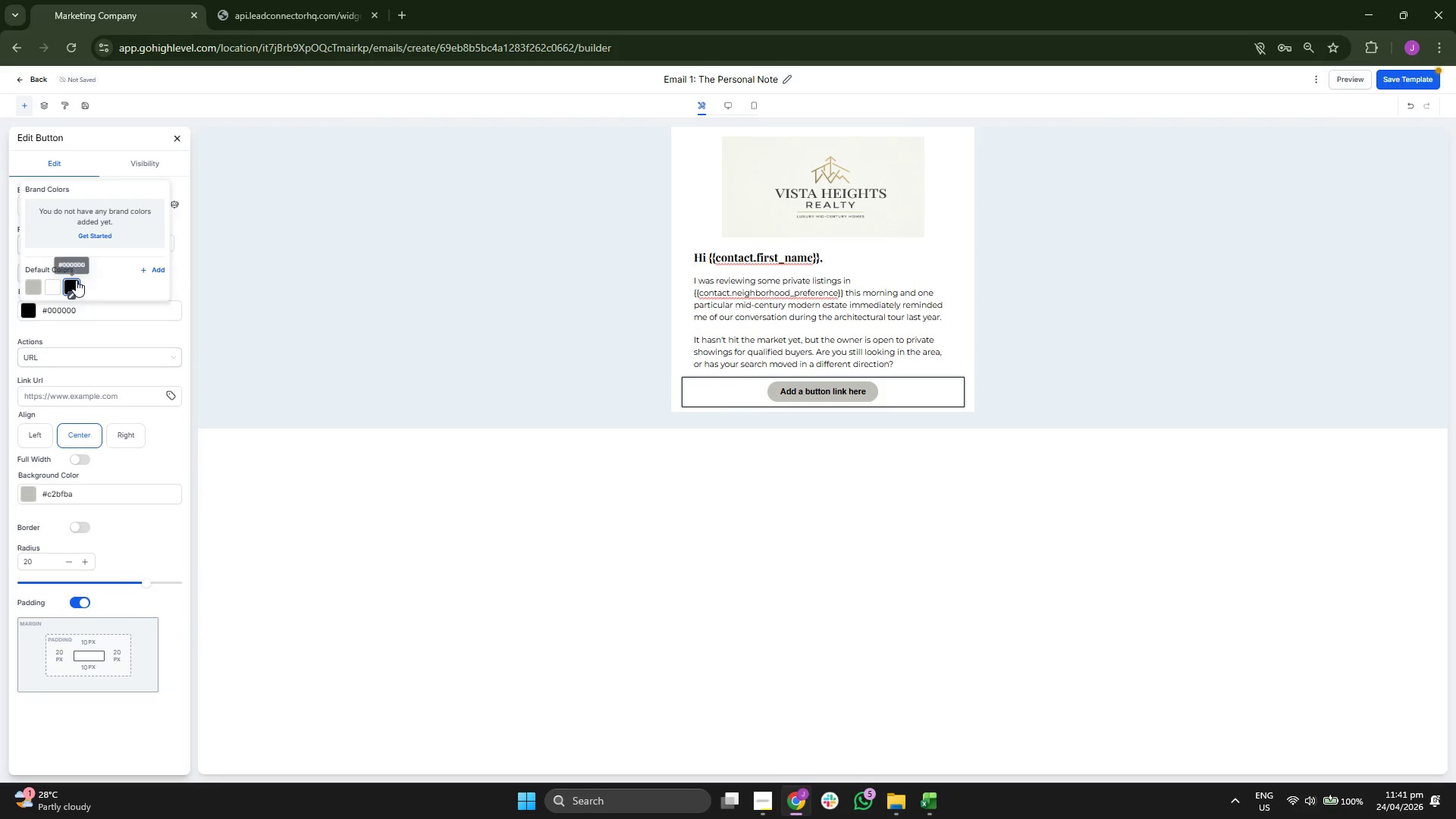 
left_click([127, 331])
 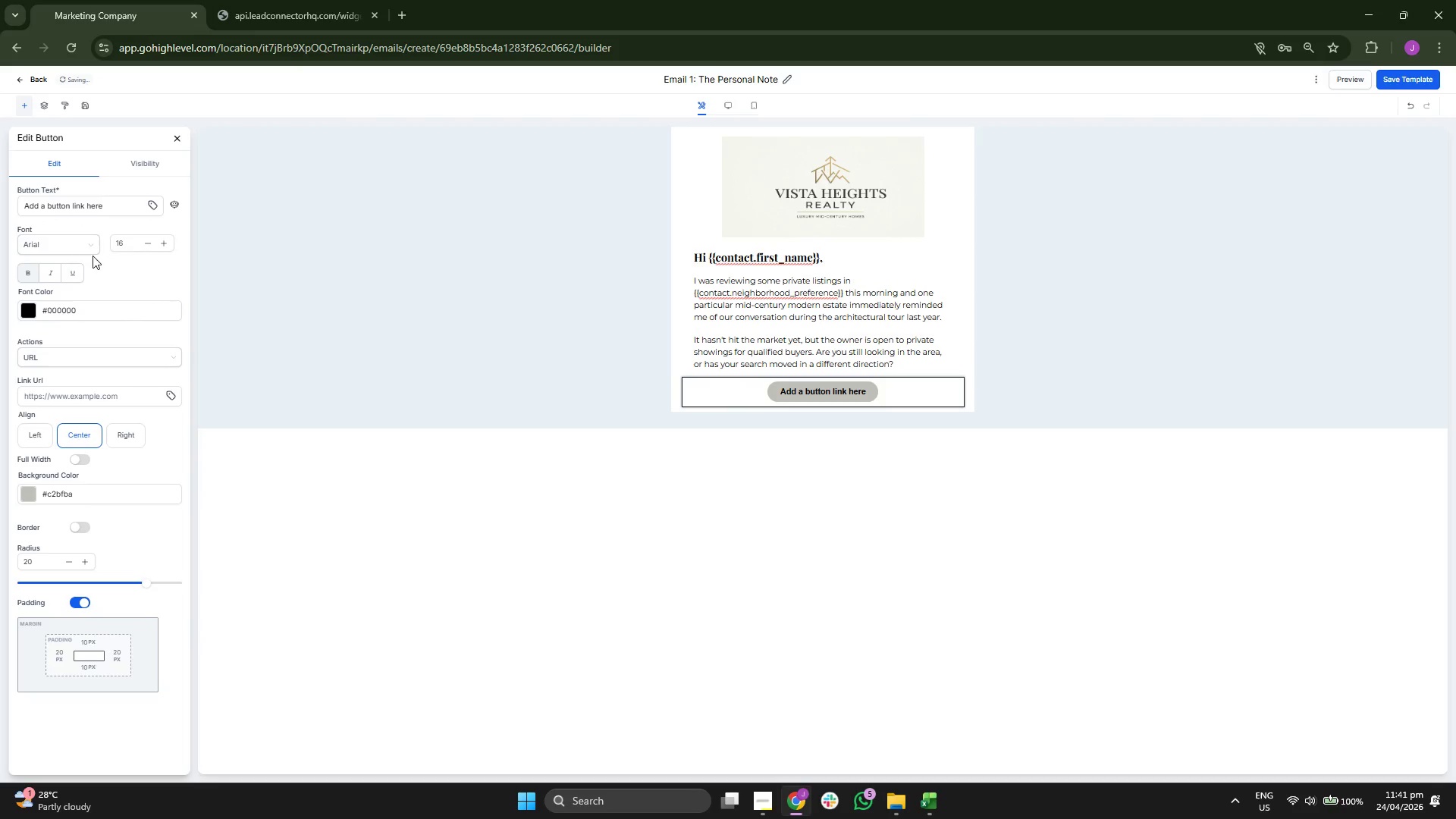 
left_click([74, 273])
 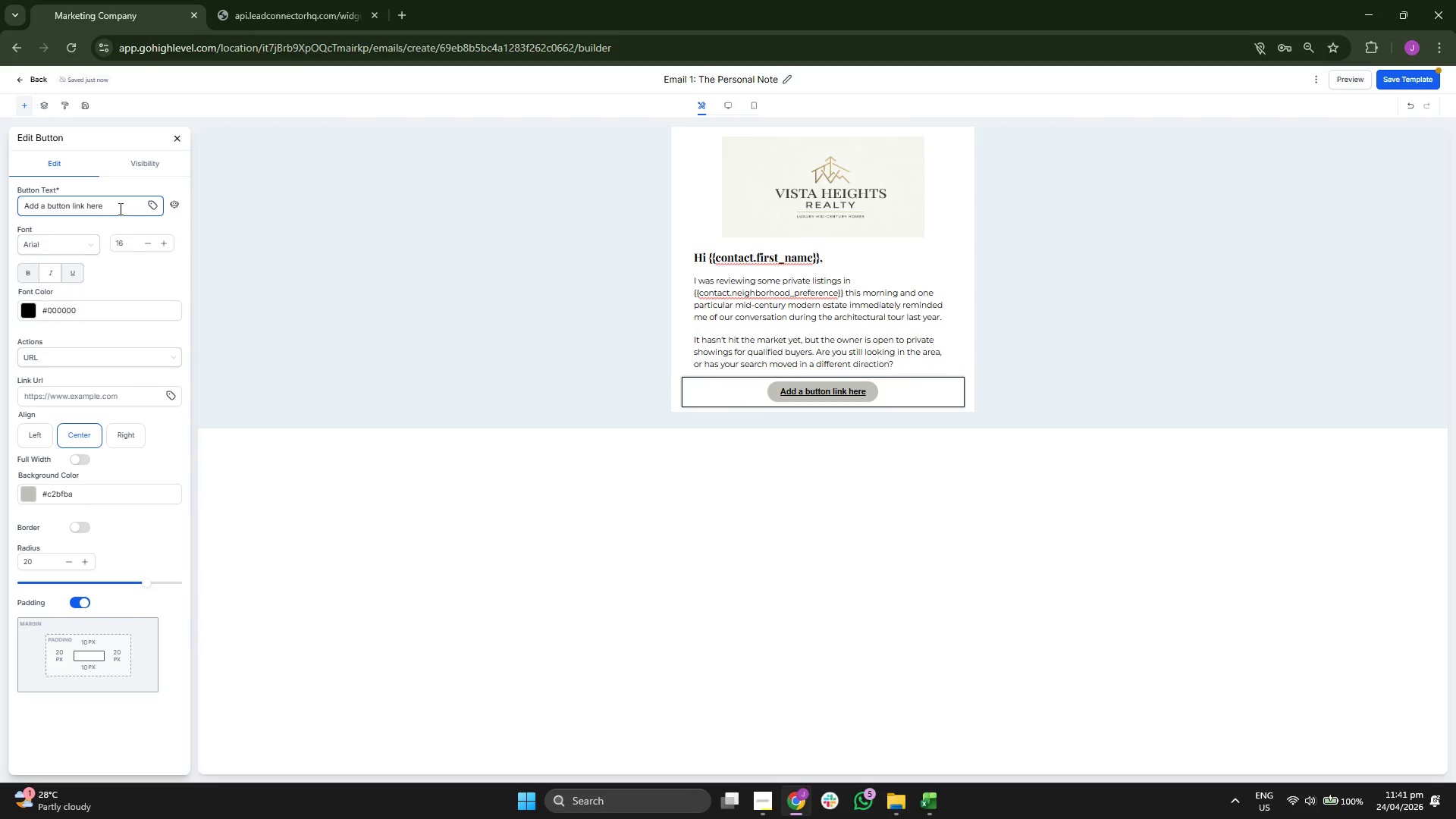 
double_click([65, 250])
 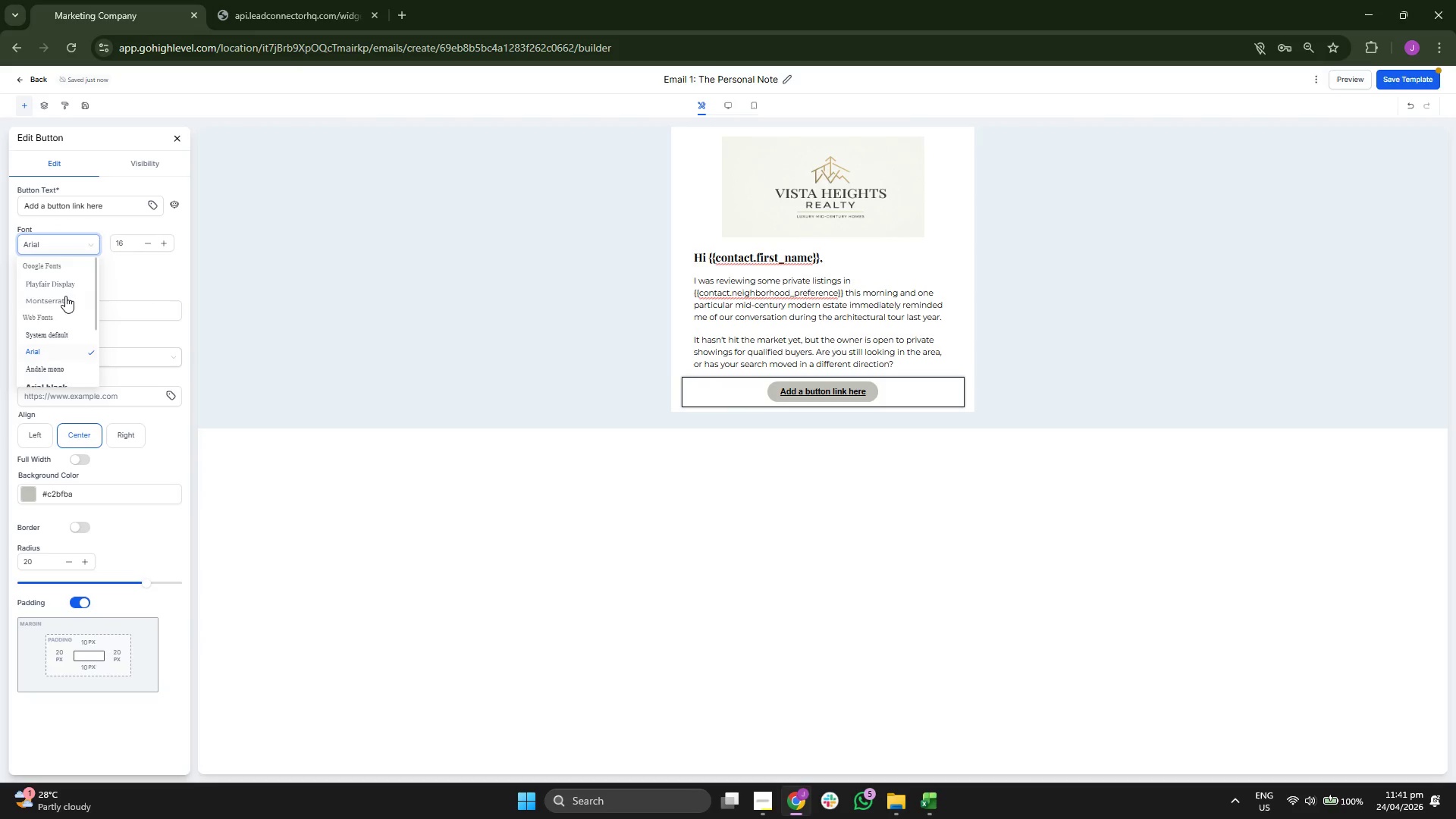 
left_click([65, 297])
 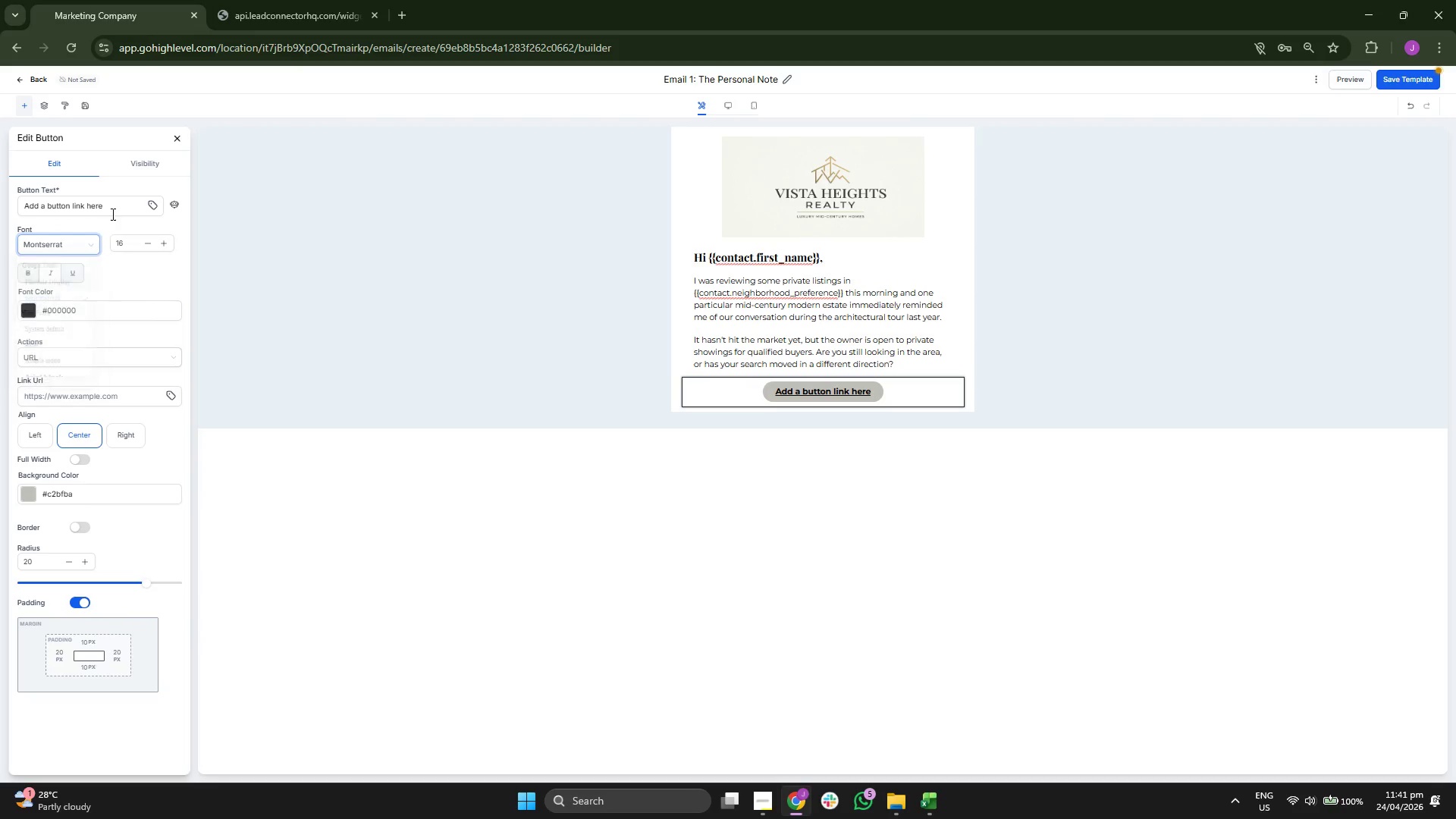 
left_click([124, 206])
 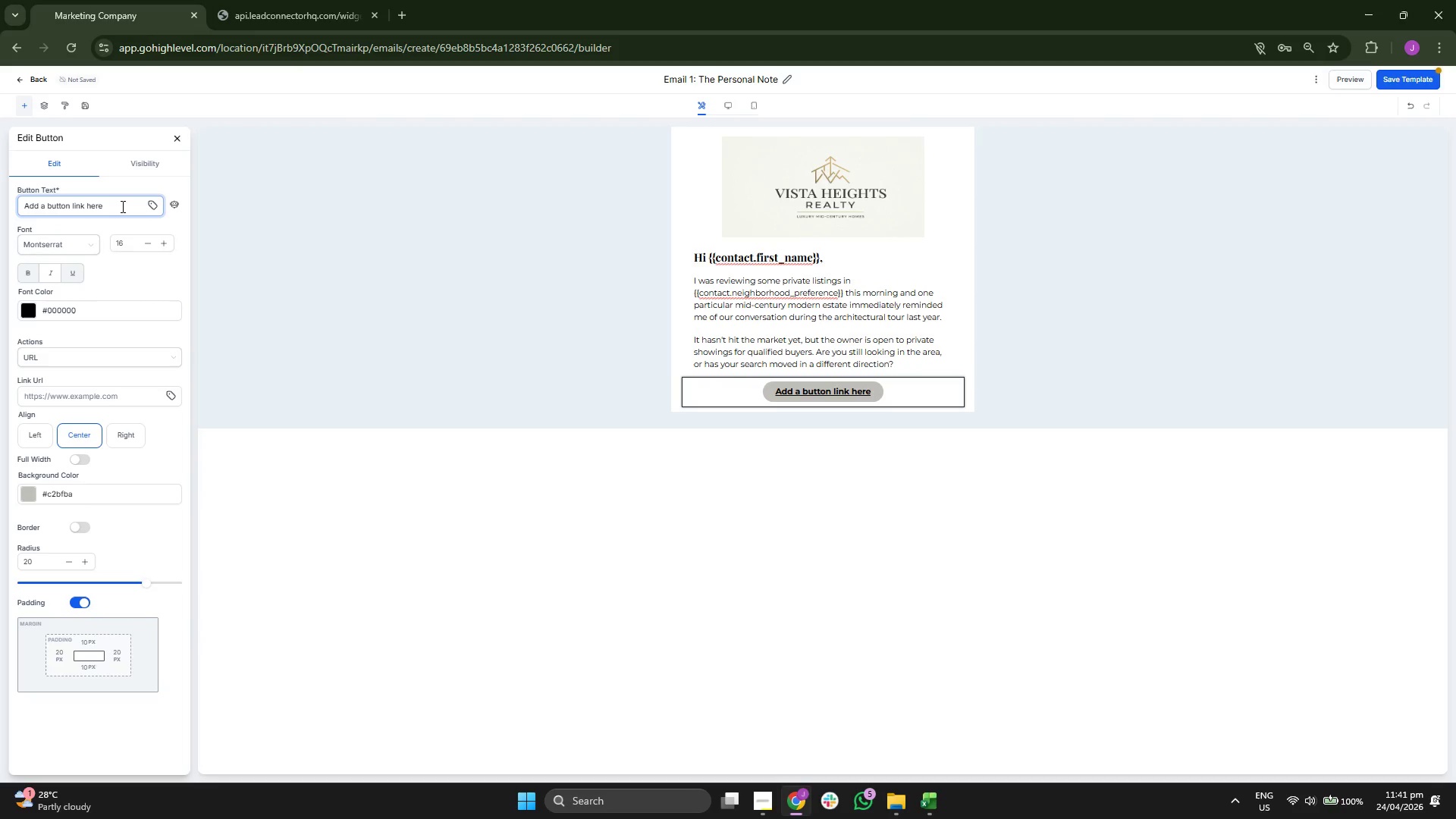 
key(Backspace)
key(Backspace)
key(Backspace)
key(Backspace)
key(Backspace)
key(Backspace)
key(Backspace)
key(Backspace)
key(Backspace)
key(Backspace)
key(Backspace)
key(Backspace)
key(Backspace)
key(Backspace)
key(Backspace)
key(Backspace)
key(Backspace)
key(Backspace)
key(Backspace)
key(Backspace)
key(Backspace)
key(Backspace)
type(View off)
key(Backspace)
key(Backspace)
key(Backspace)
type(Off-Market Property Details)
 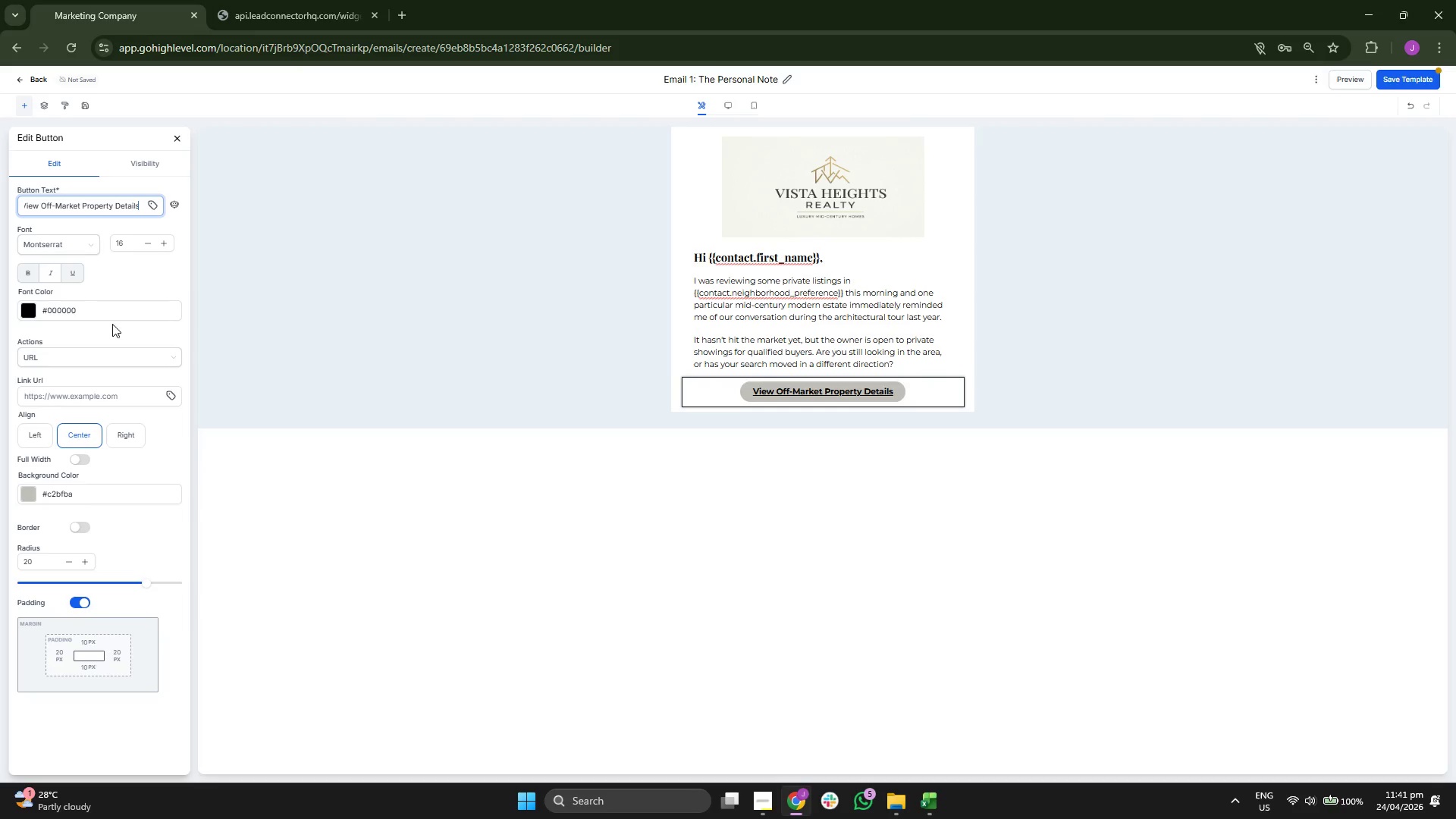 
wait(6.31)
 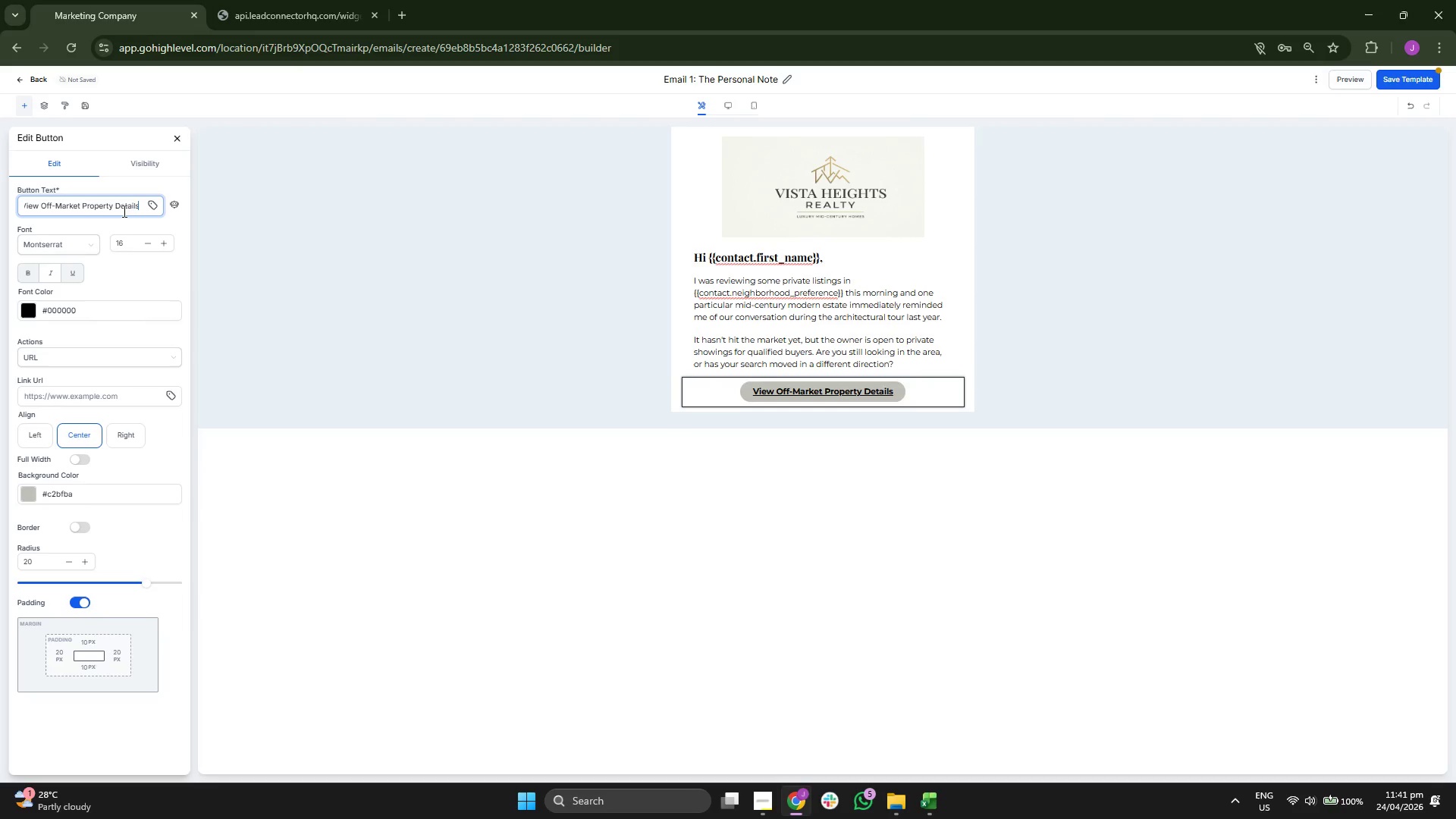 
left_click([175, 395])
 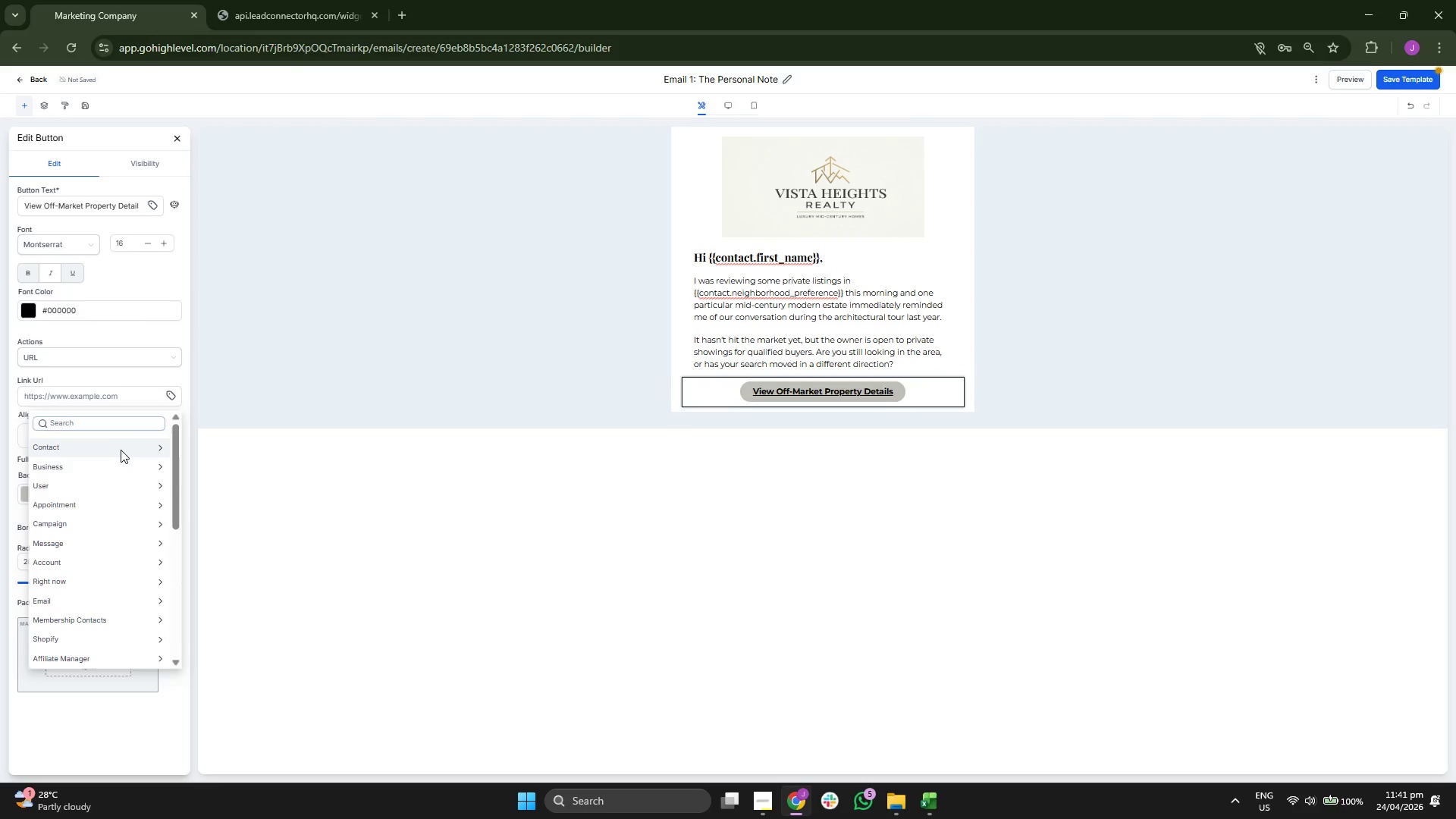 
left_click([120, 452])
 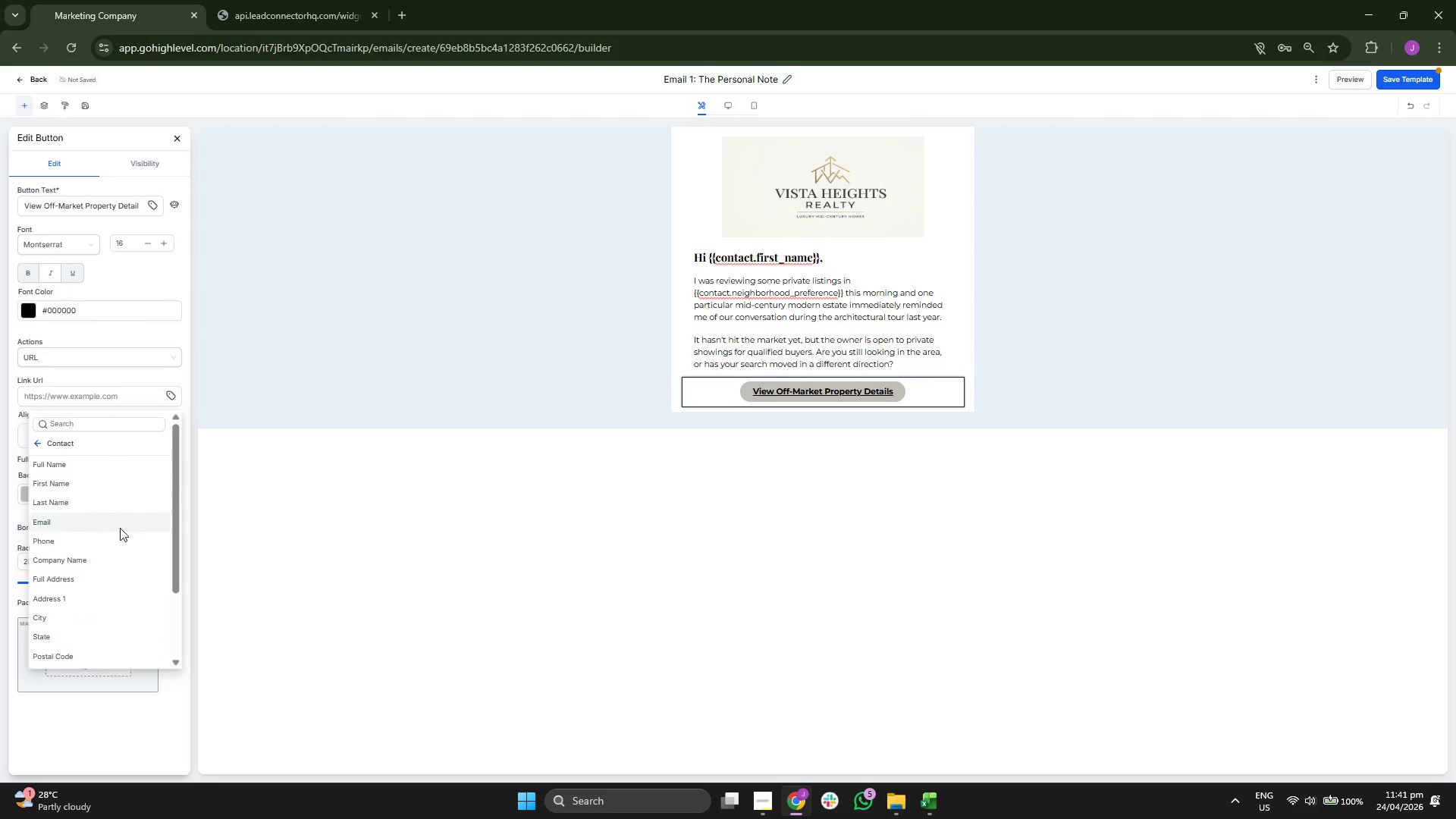 
scroll: coordinate [127, 574], scroll_direction: down, amount: 2.0
 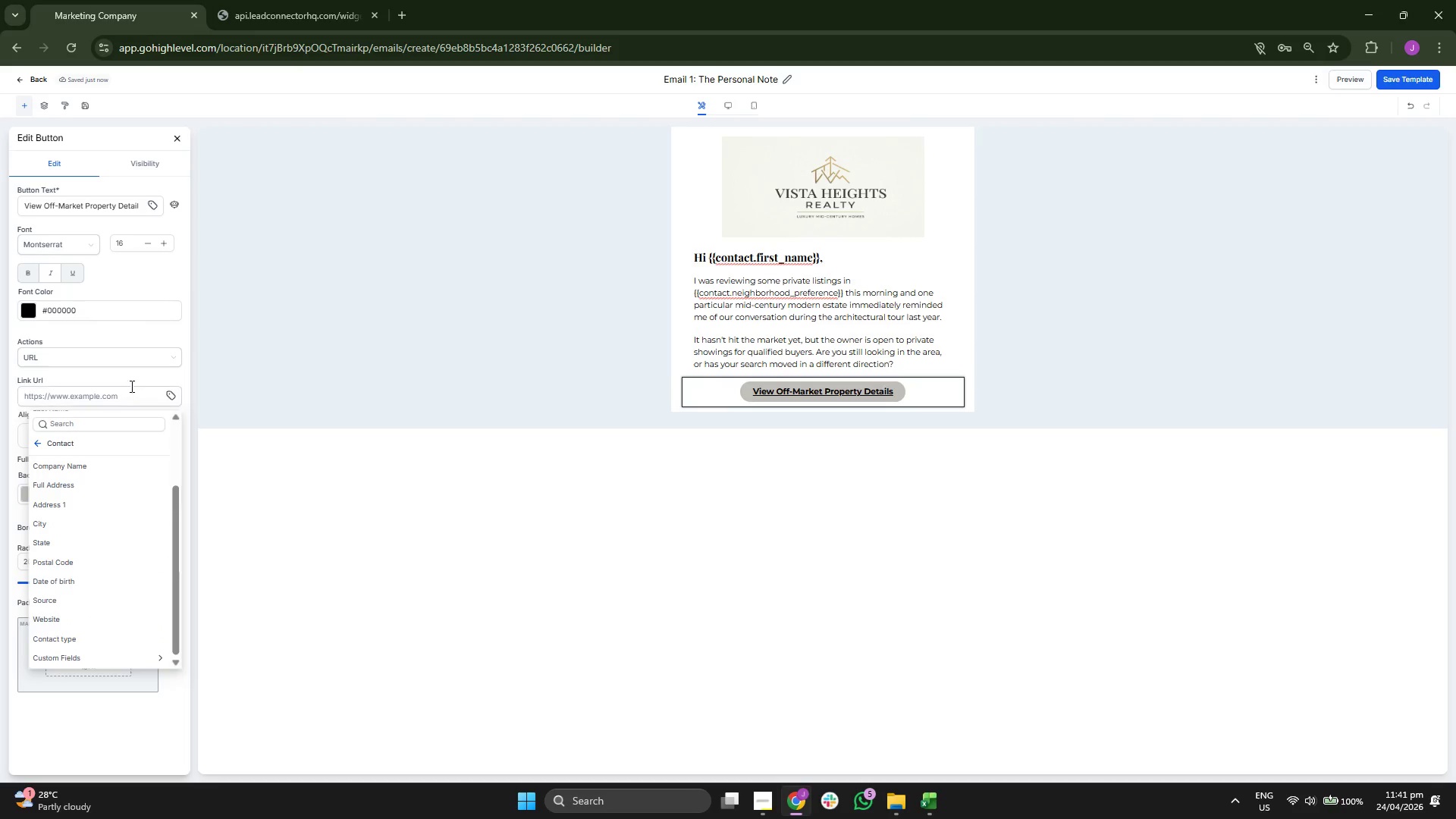 
left_click([162, 387])
 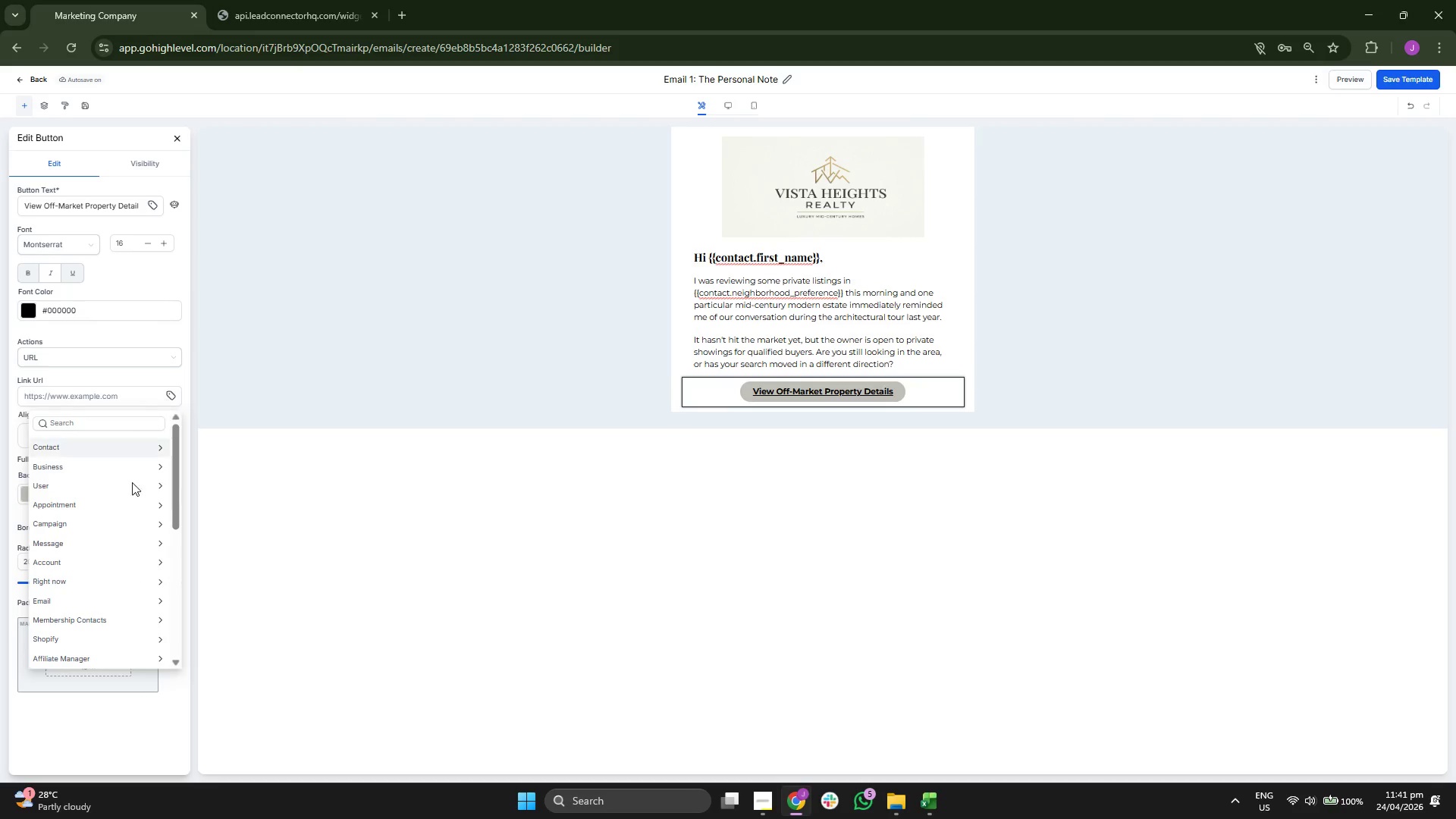 
scroll: coordinate [107, 641], scroll_direction: down, amount: 10.0
 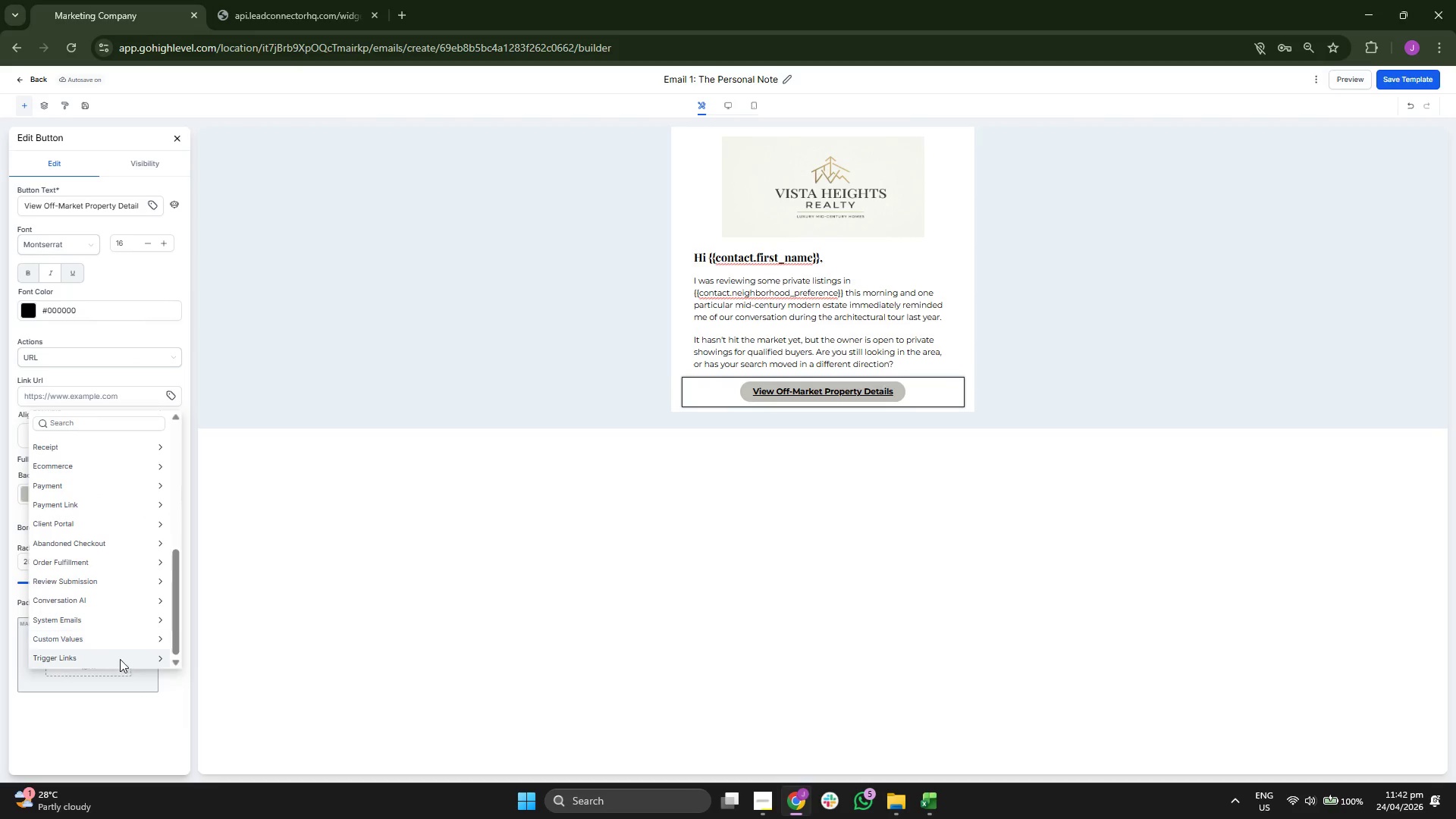 
left_click([120, 661])
 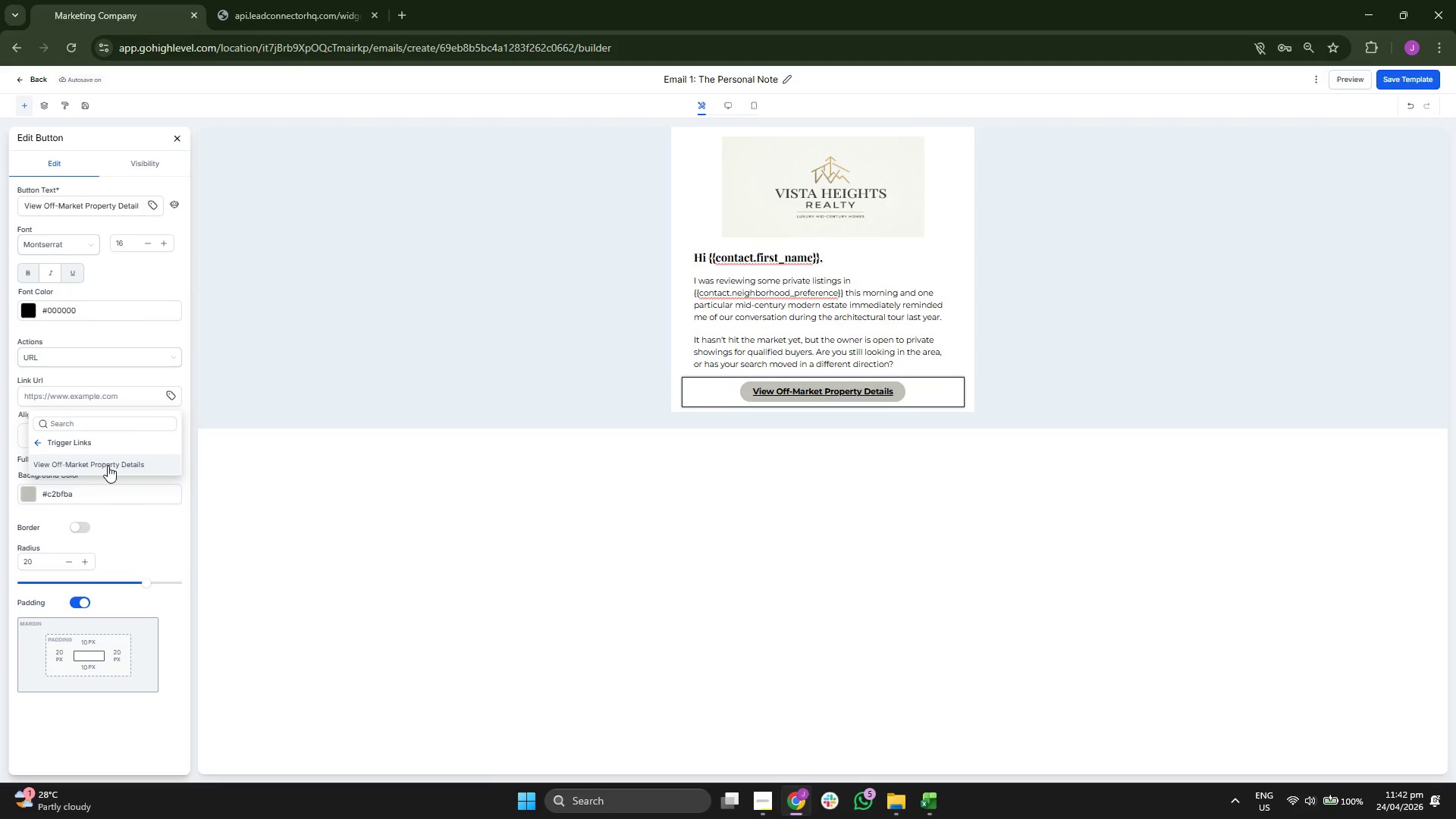 
left_click([111, 465])
 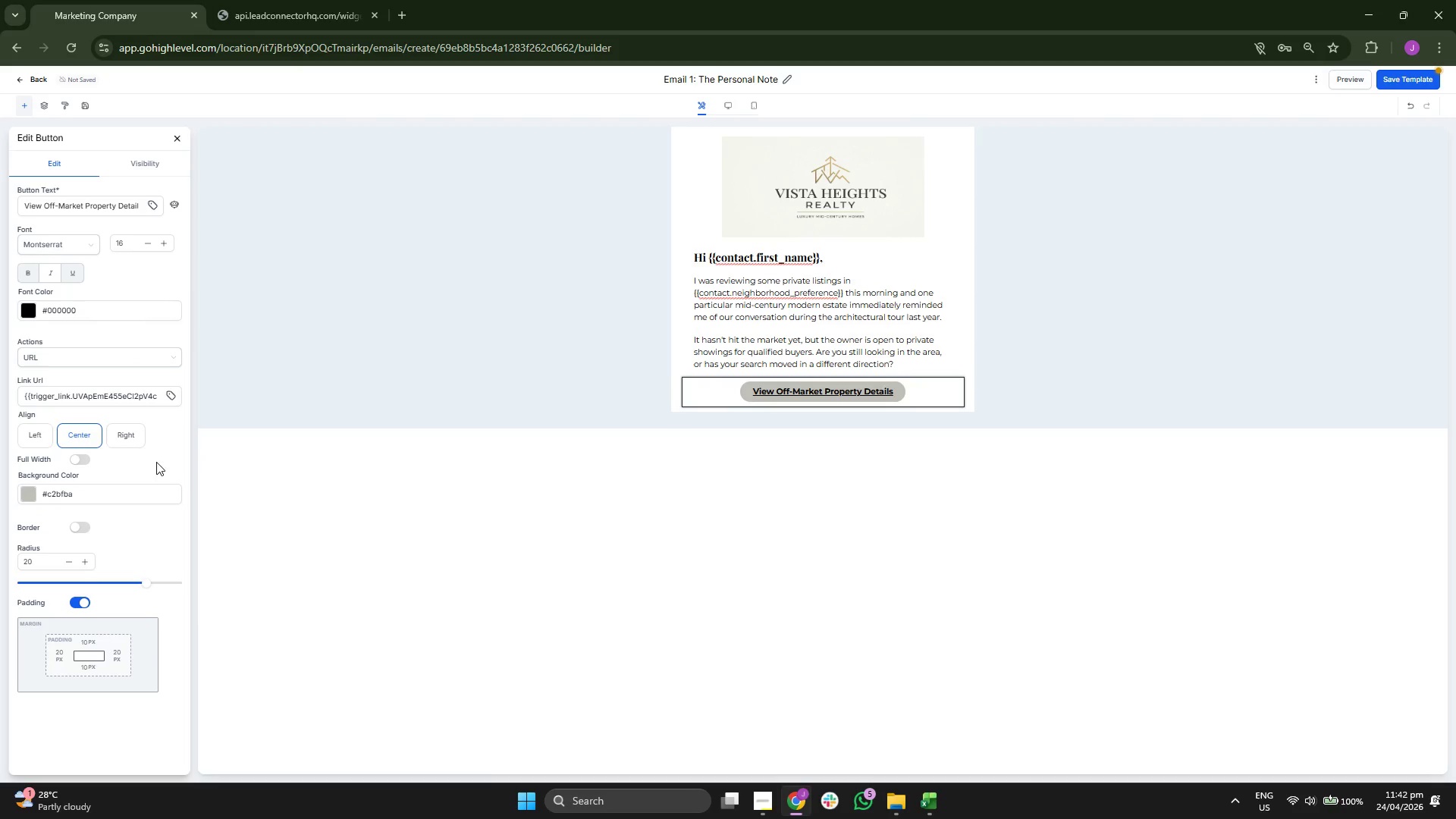 
left_click([158, 460])
 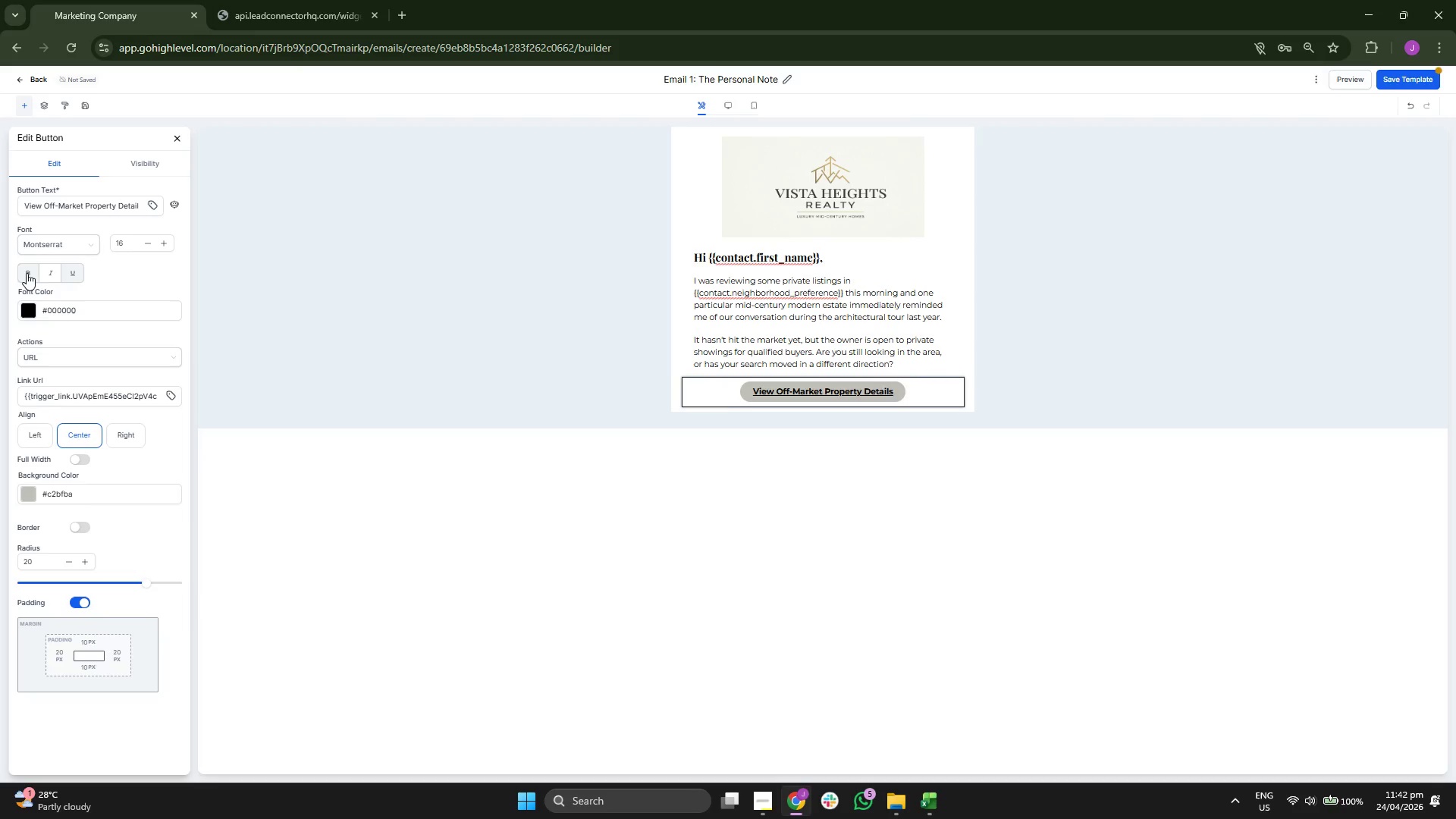 
left_click([184, 277])
 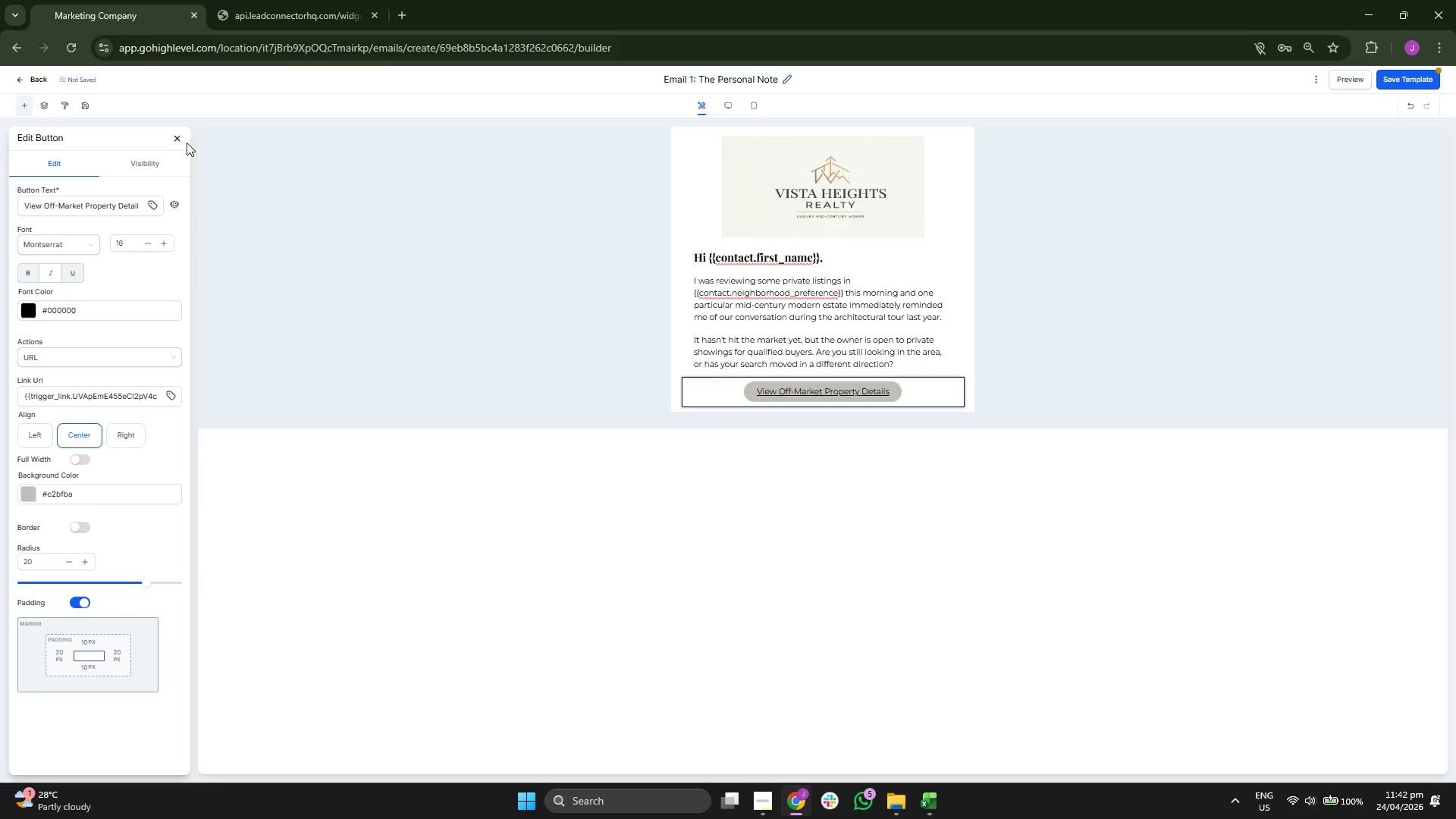 
left_click([180, 131])
 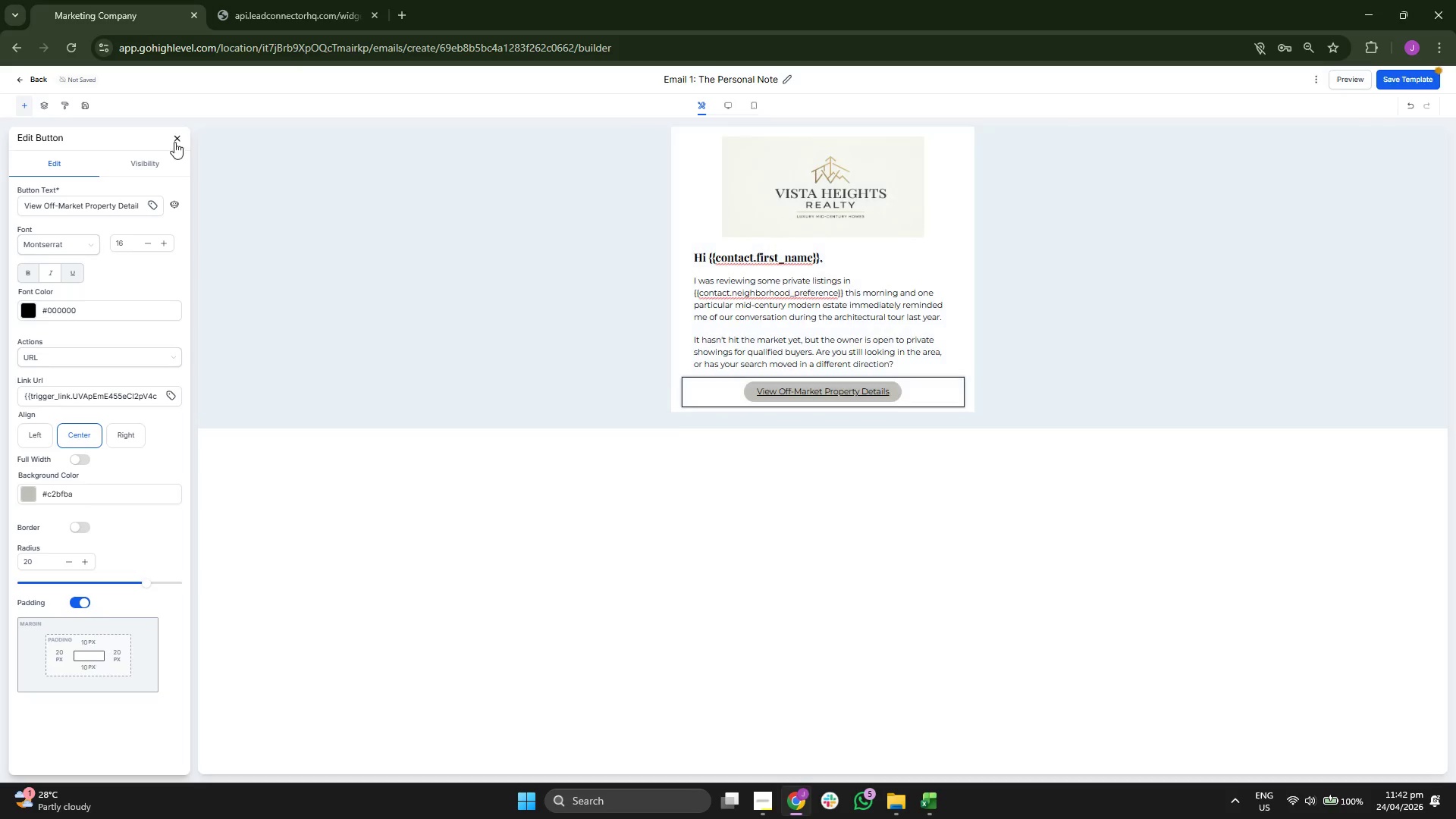 
left_click([177, 137])
 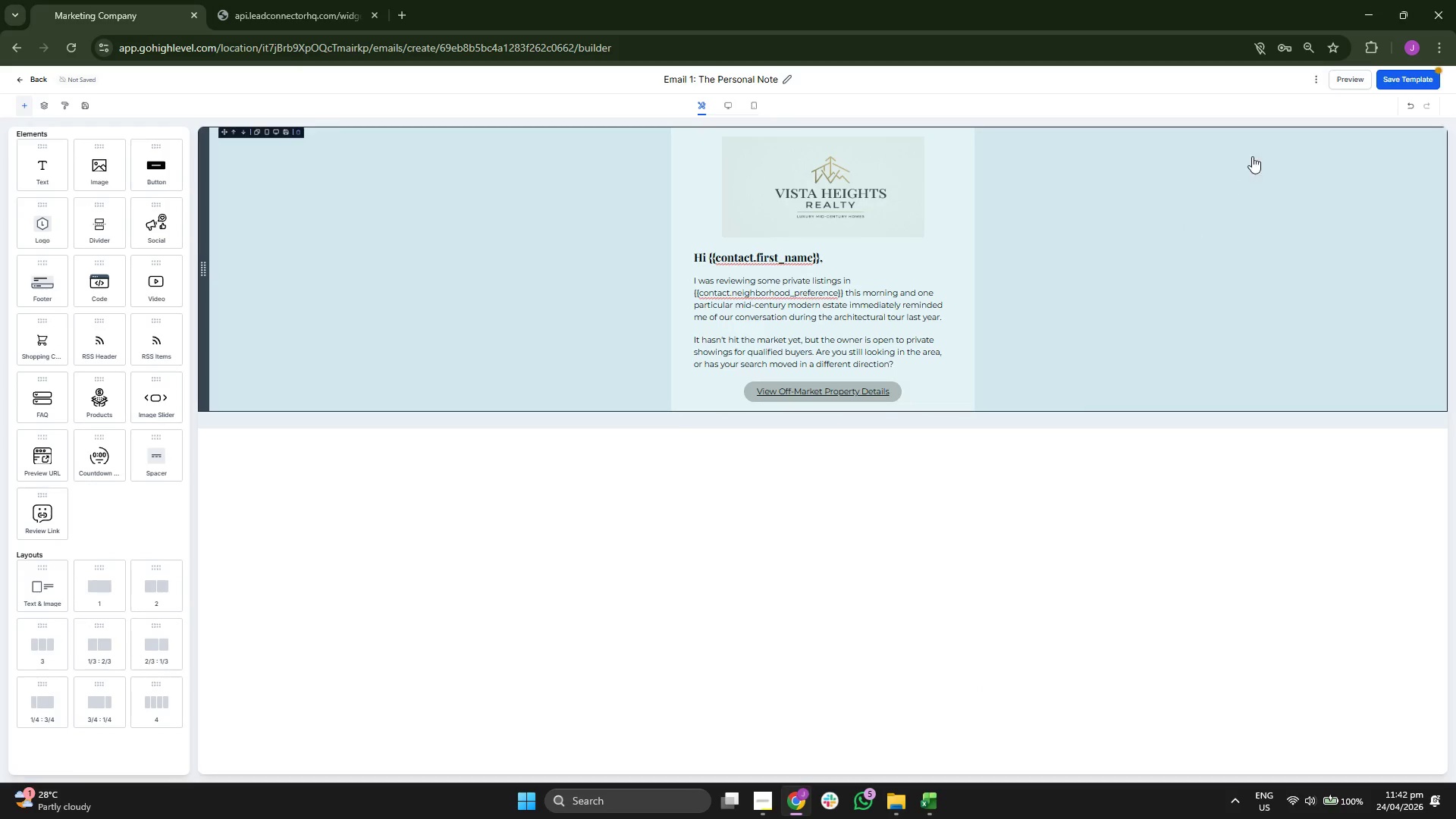 
left_click([1418, 84])
 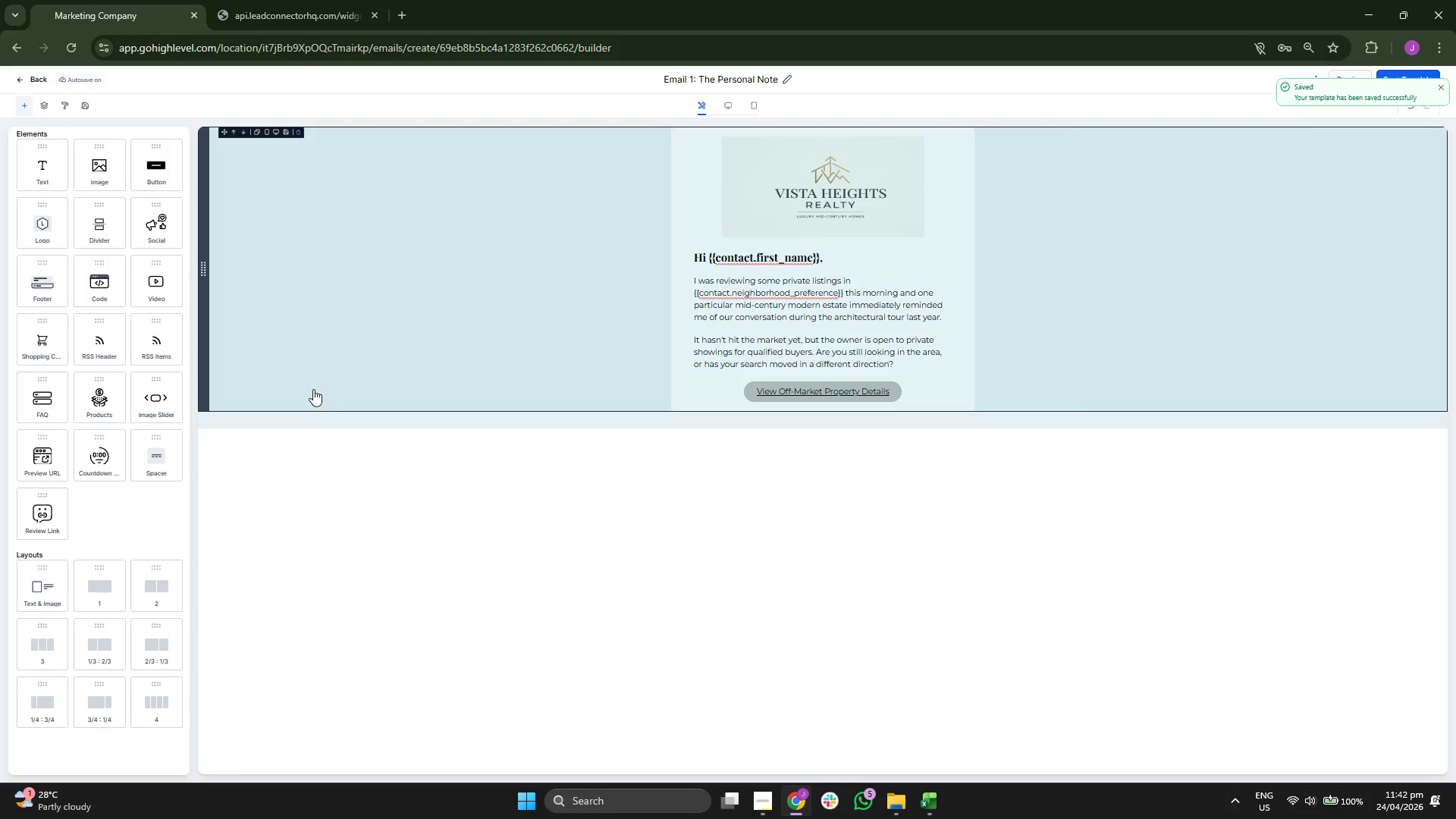 
left_click_drag(start_coordinate=[36, 175], to_coordinate=[714, 402])
 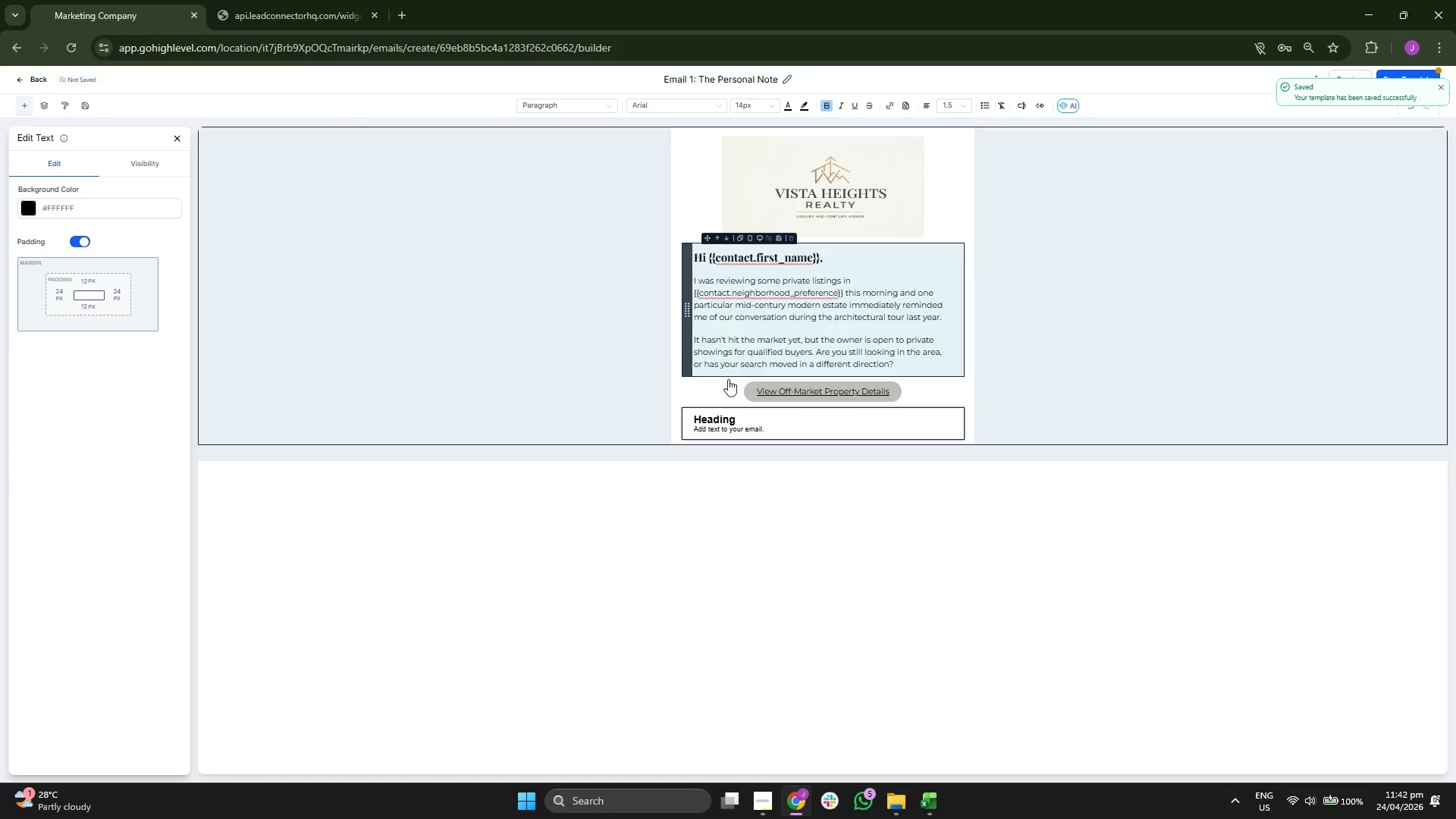 
left_click([792, 433])
 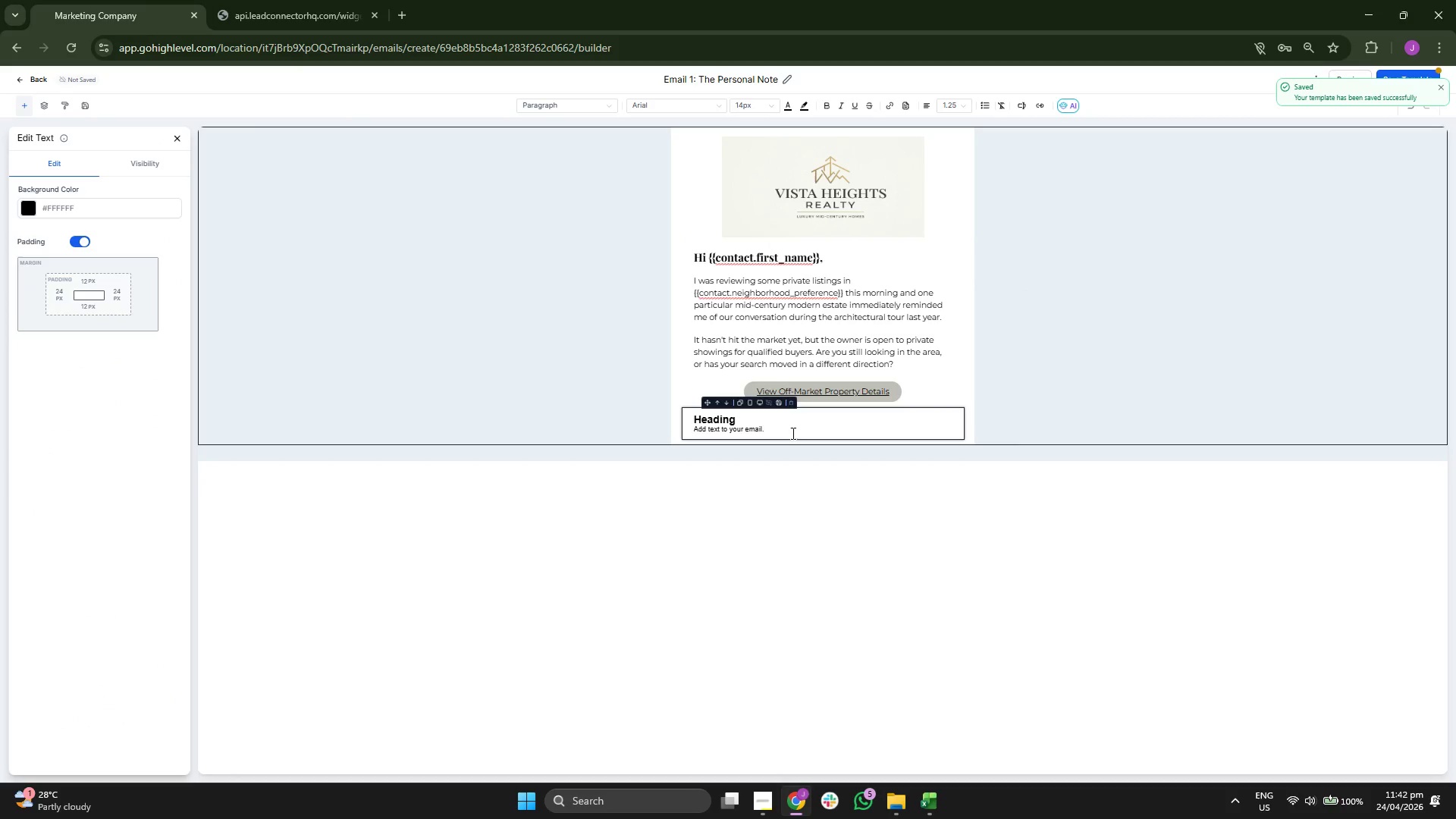 
key(Backspace)
 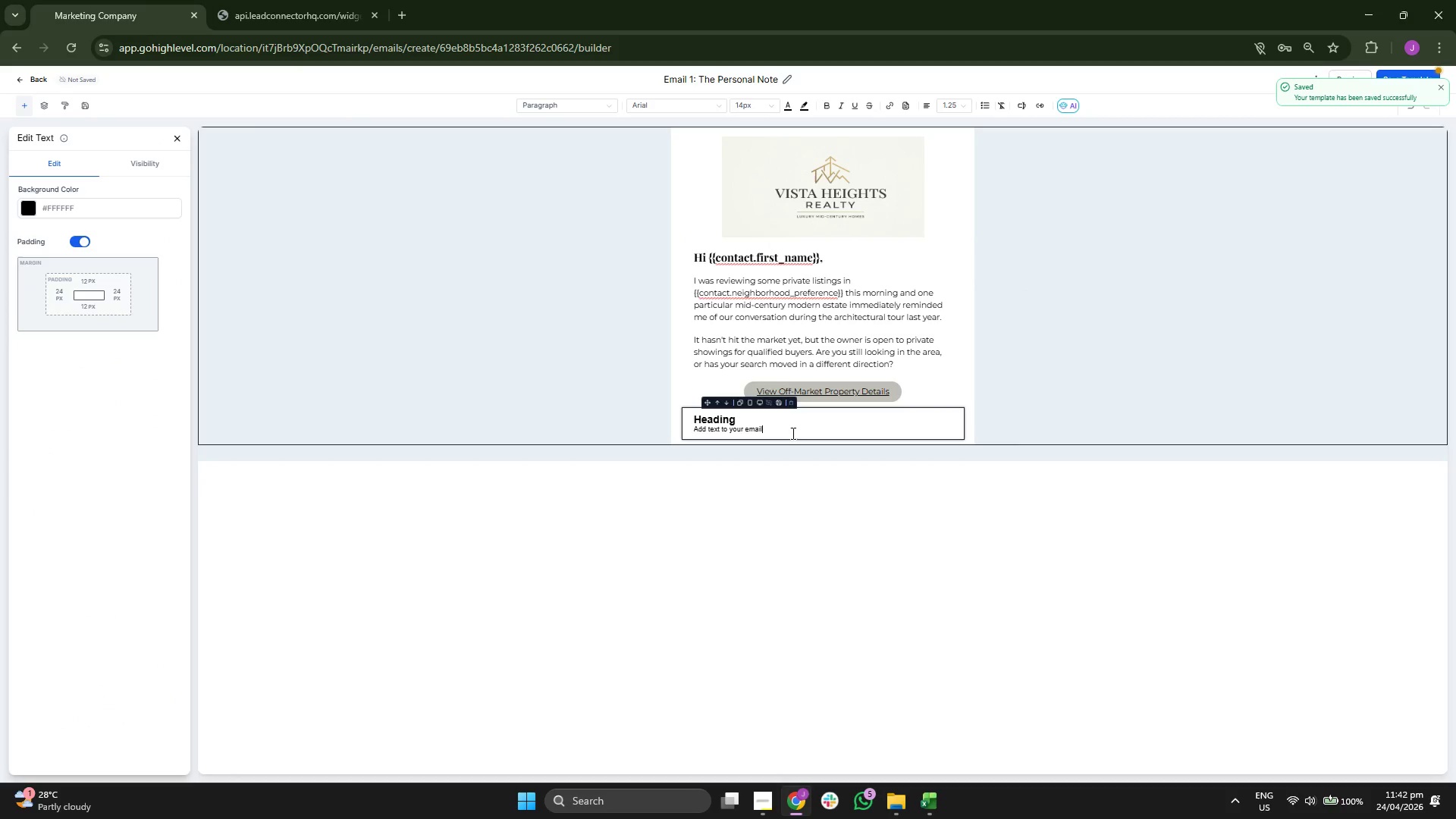 
key(Backspace)
 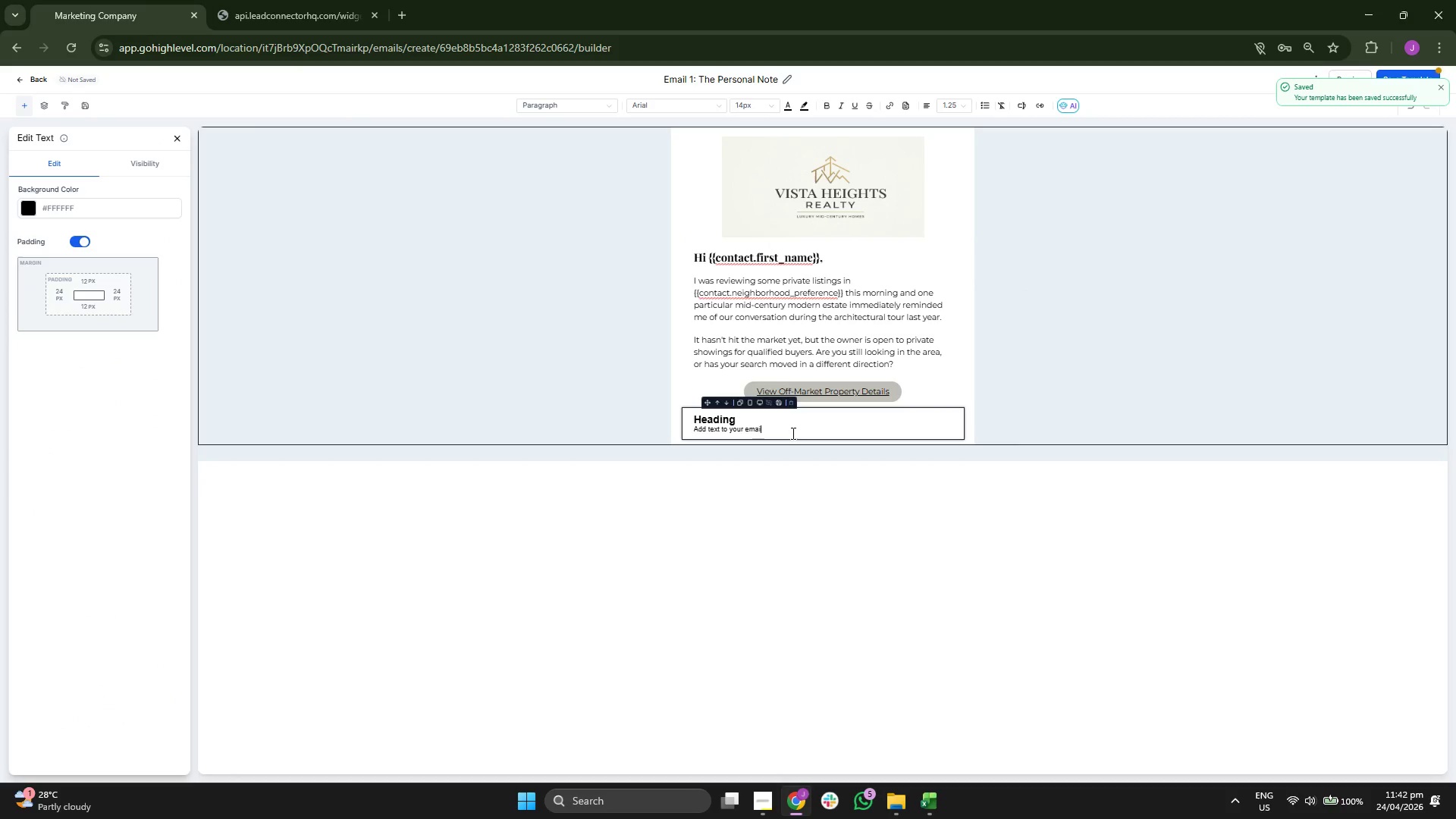 
key(Backspace)
 